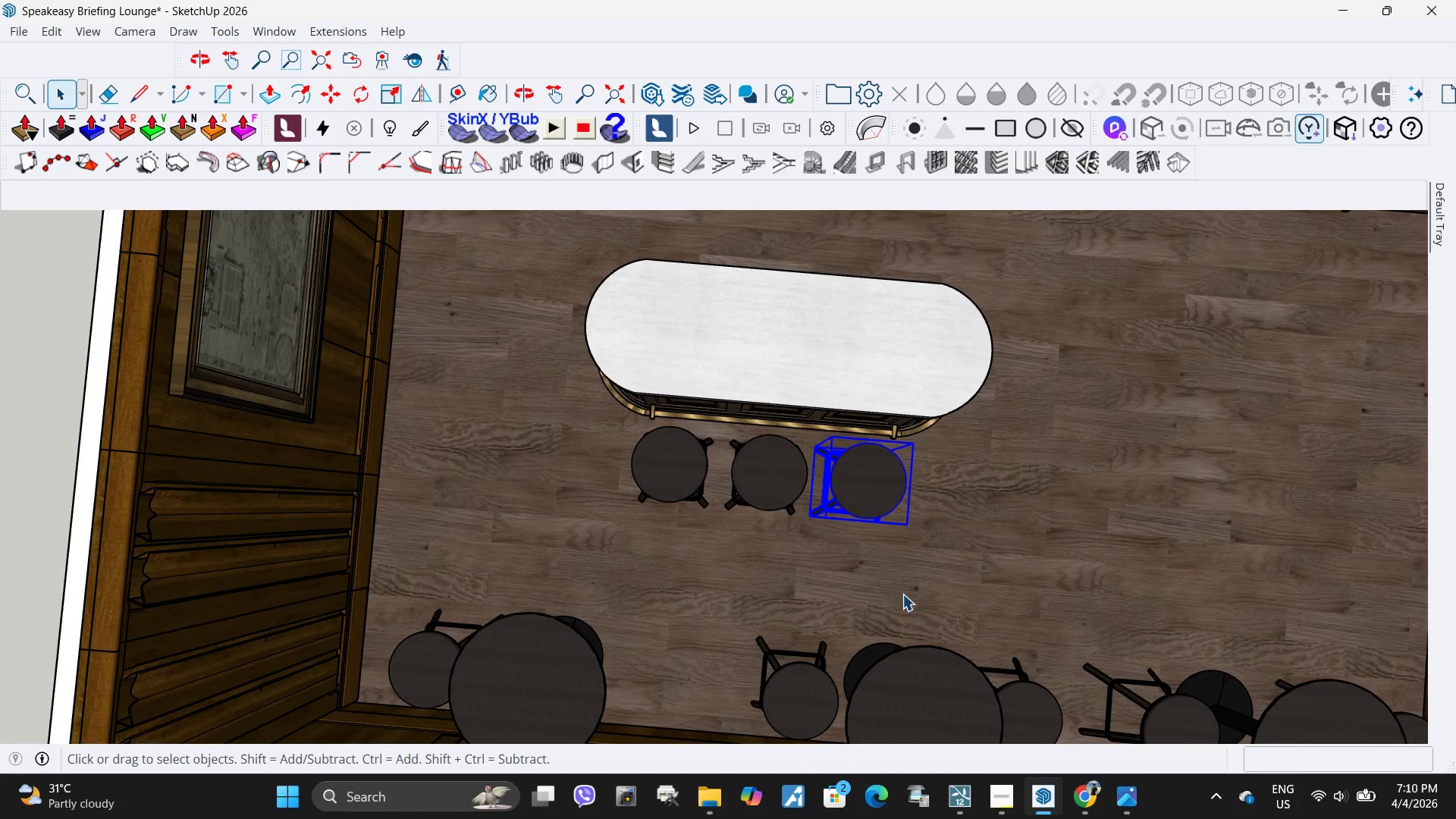 
left_click([902, 594])
 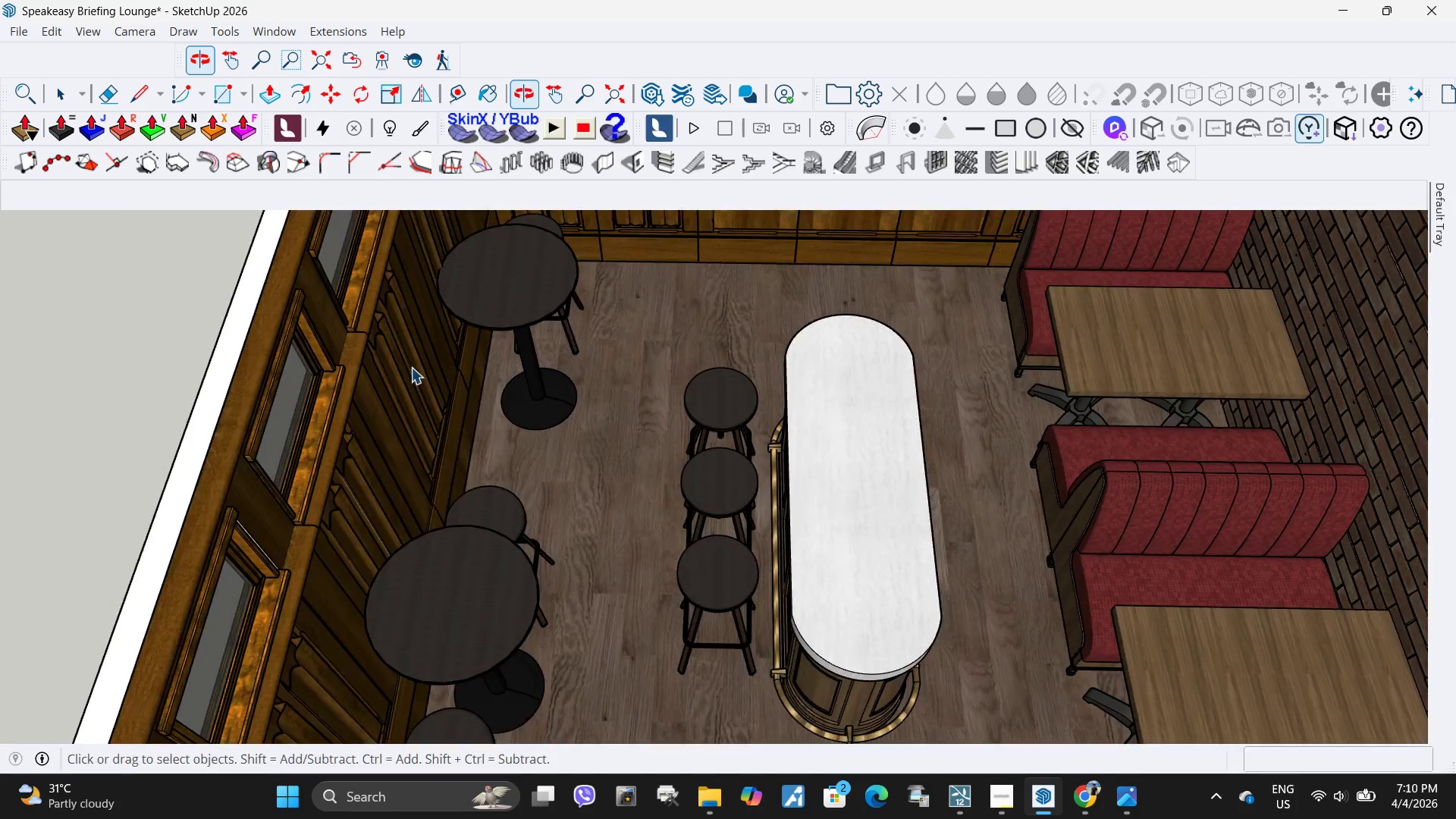 
scroll: coordinate [697, 400], scroll_direction: down, amount: 18.0
 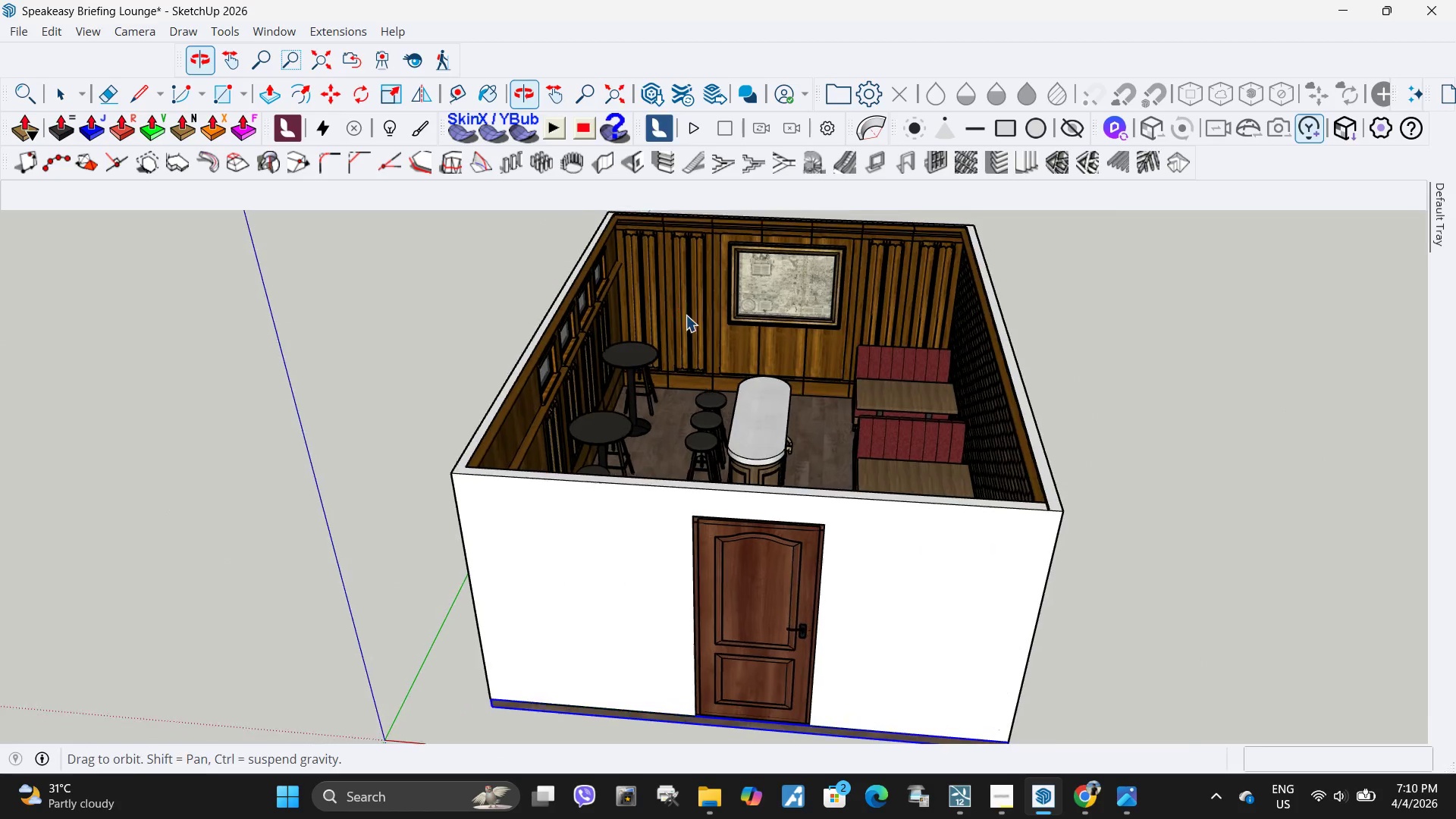 
scroll: coordinate [689, 334], scroll_direction: up, amount: 4.0
 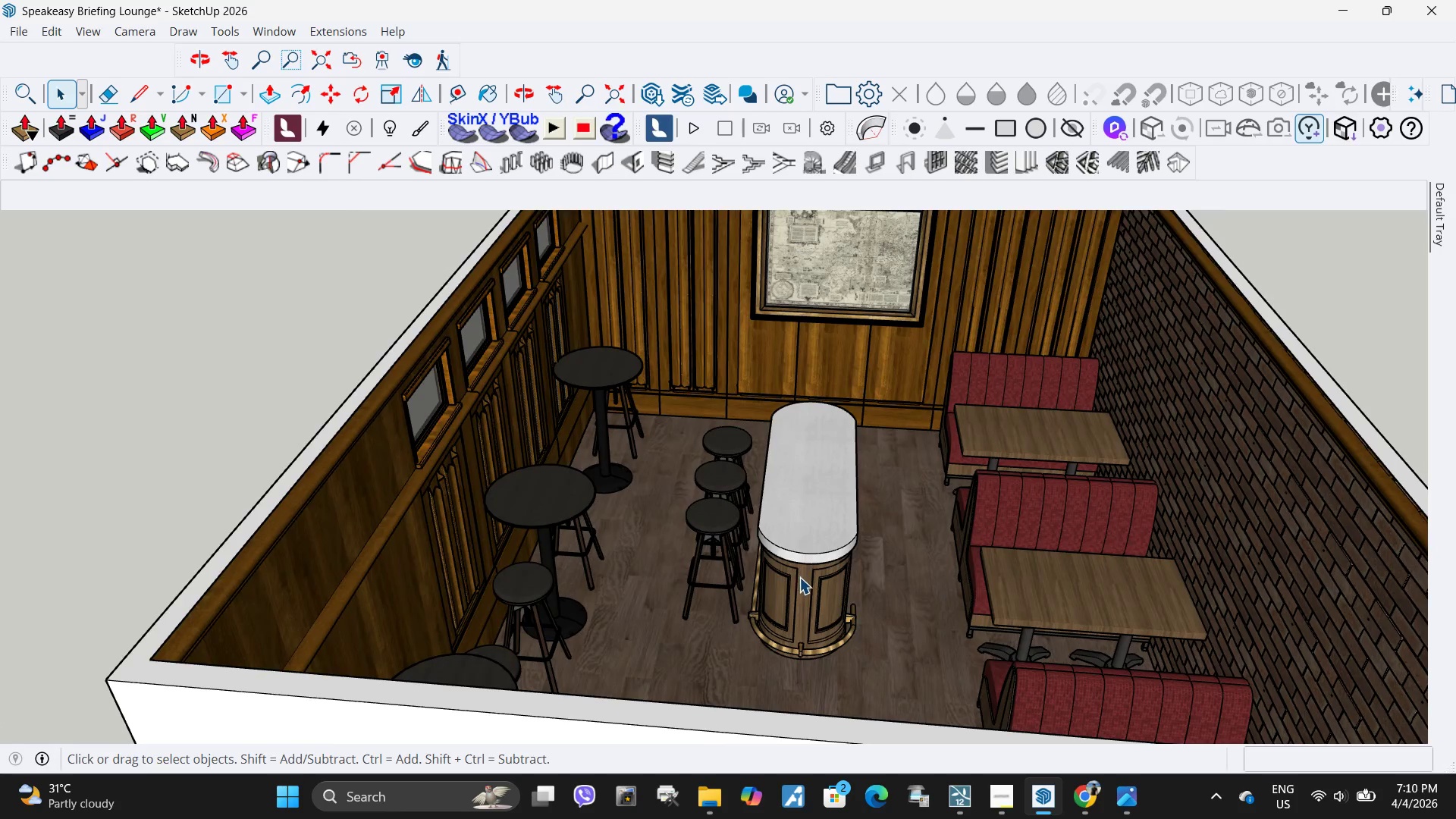 
left_click([801, 579])
 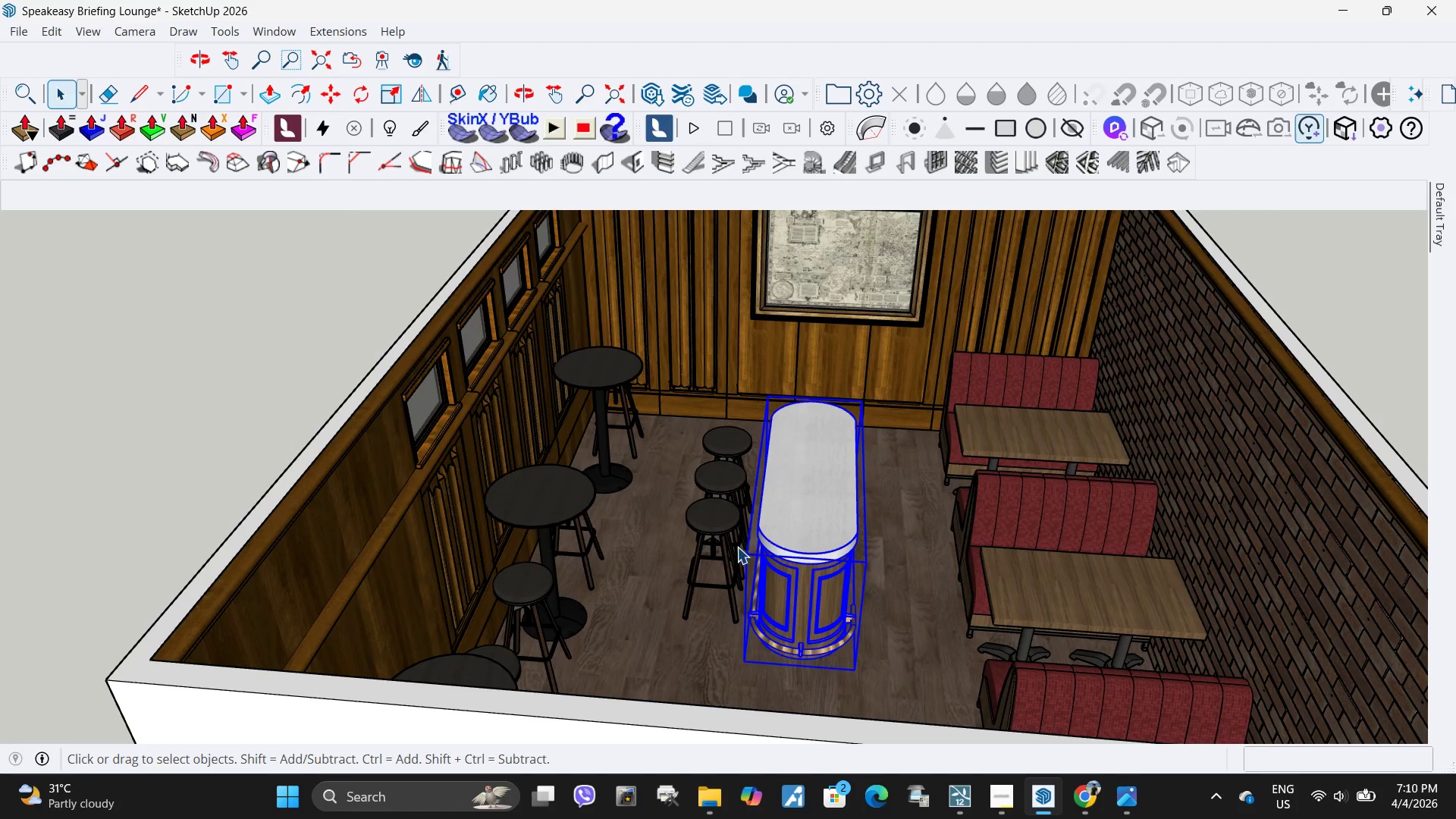 
hold_key(key=ControlLeft, duration=1.42)
left_click([720, 547])
 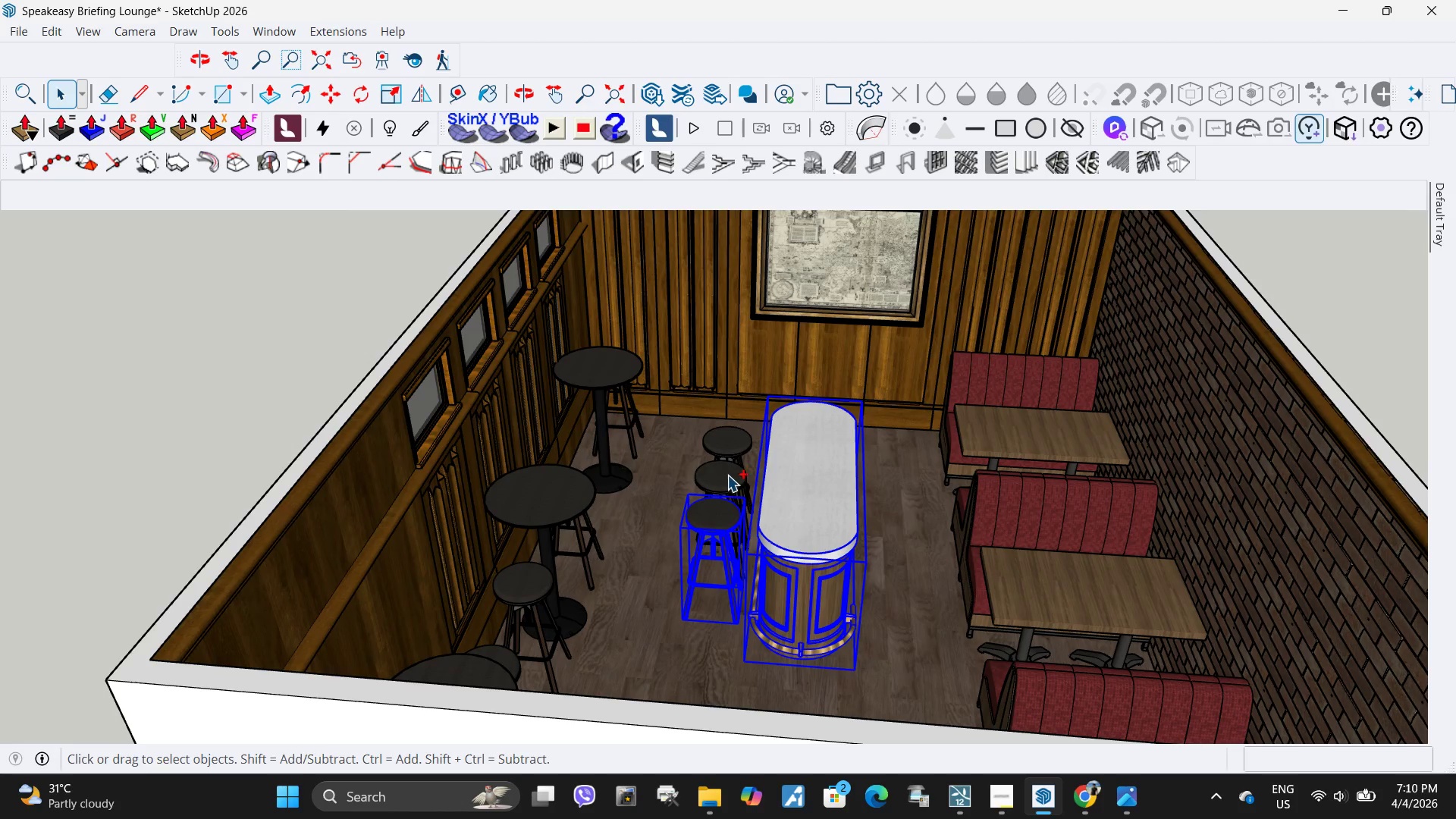 
left_click([724, 482])
 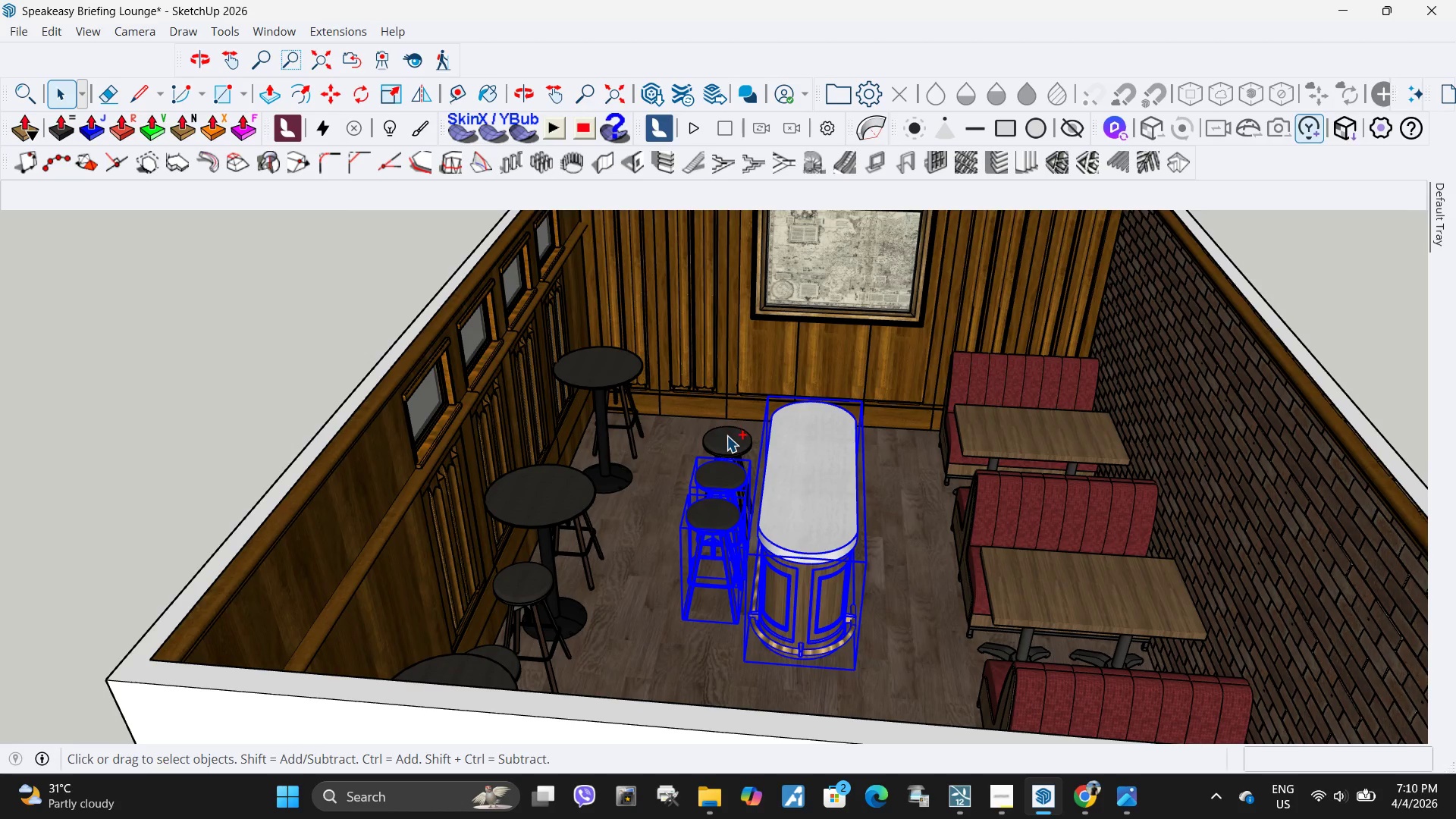 
double_click([726, 437])
 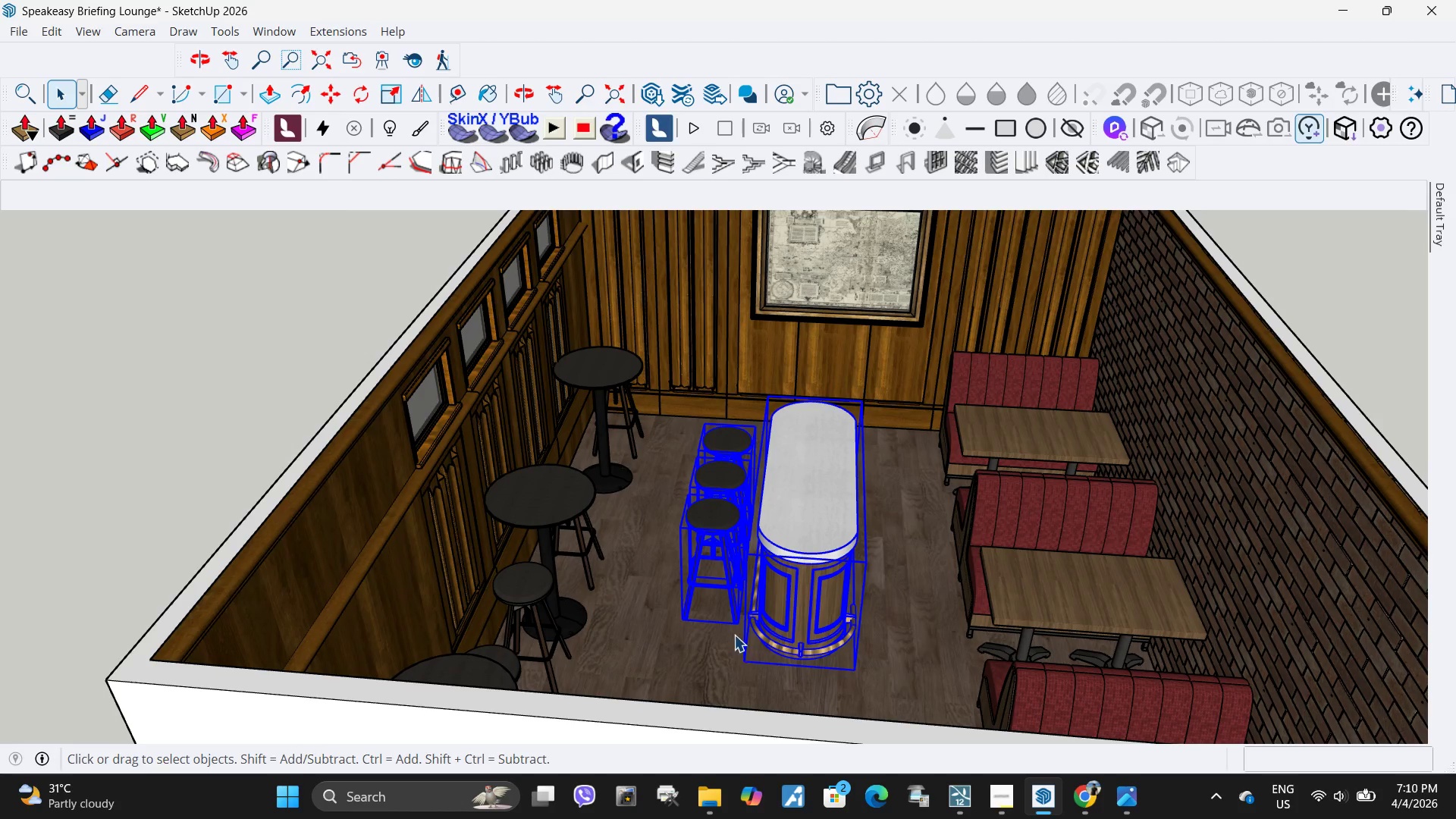 
key(M)
 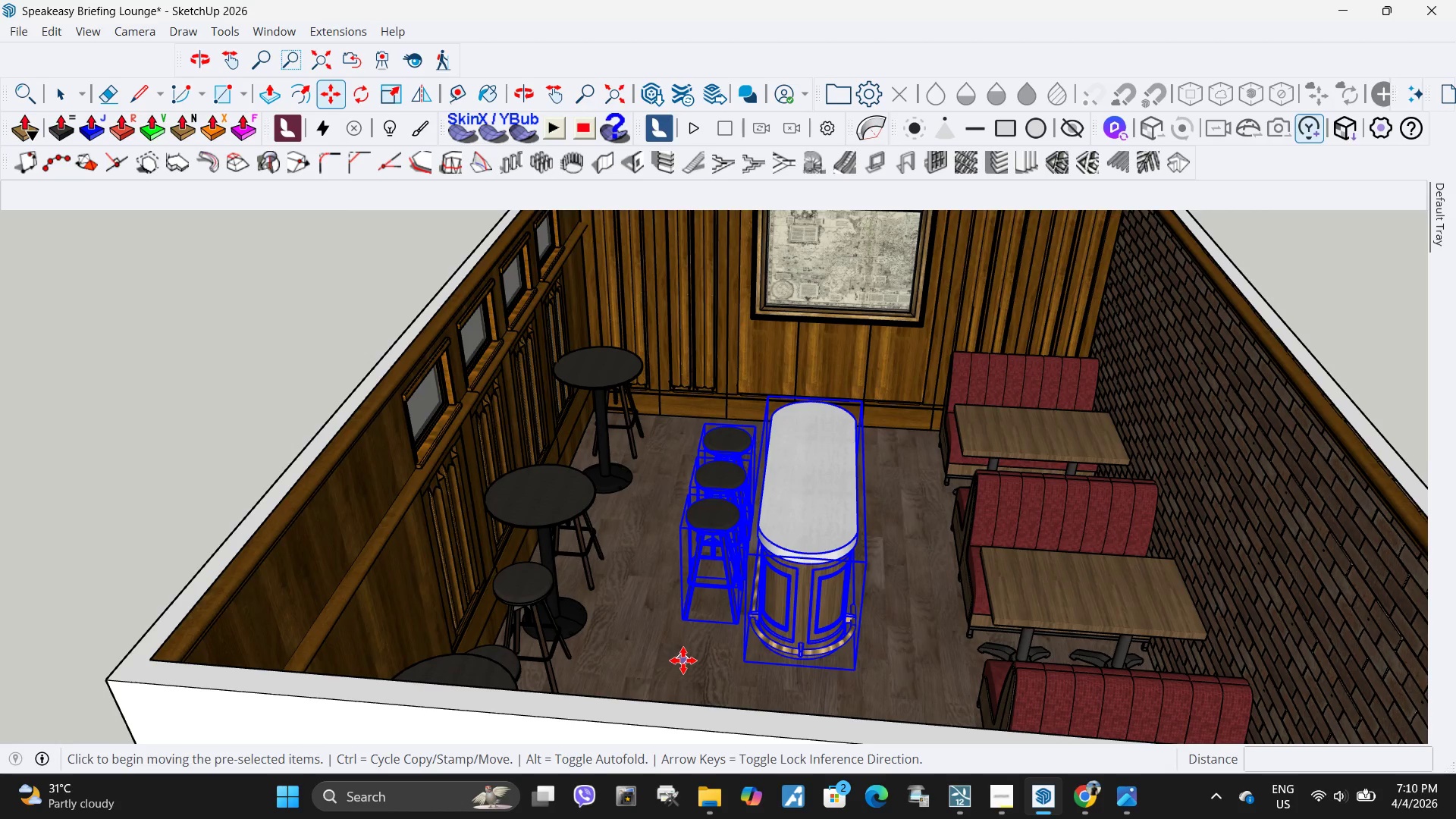 
left_click([687, 661])
 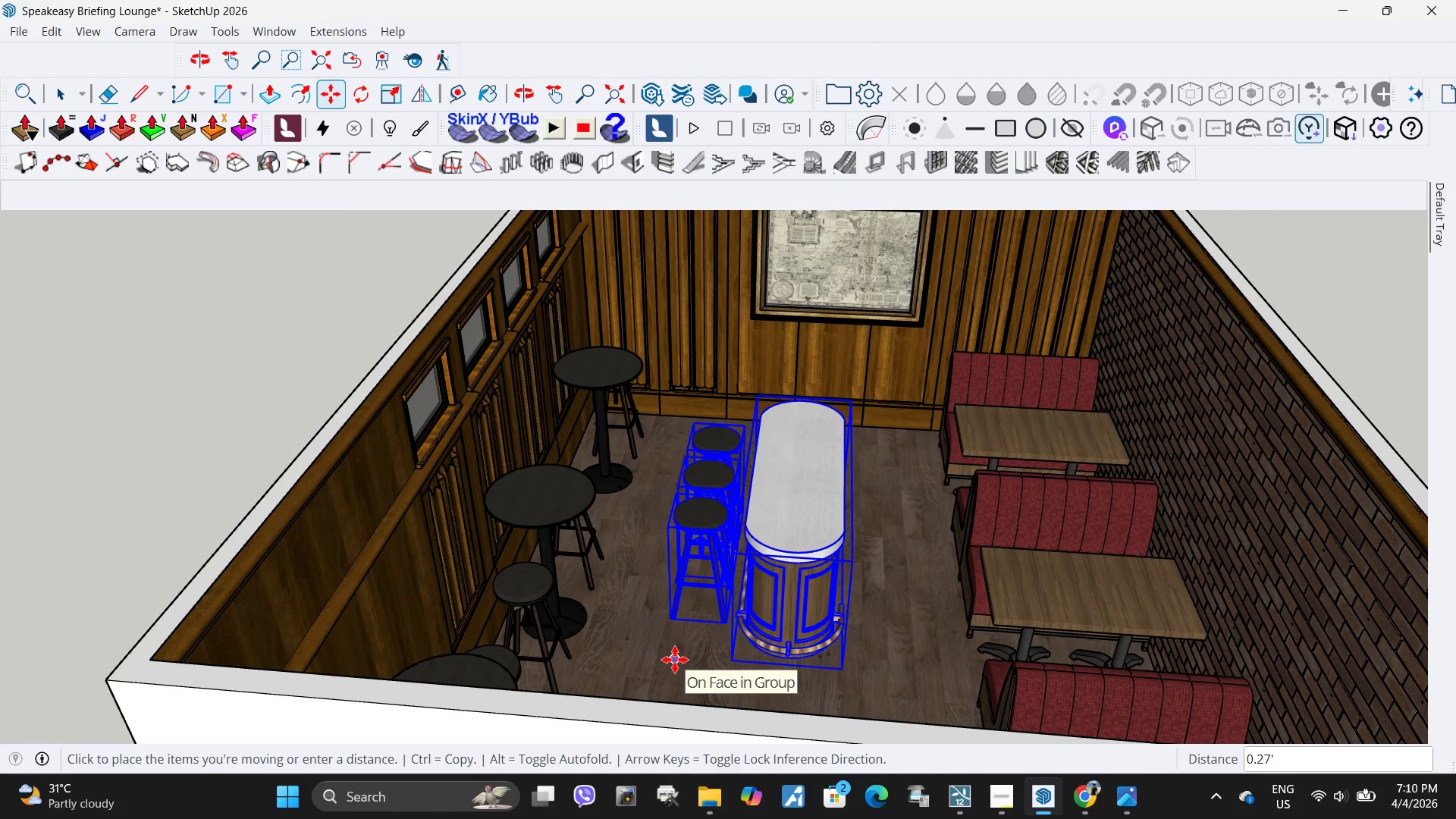 
left_click([675, 660])
 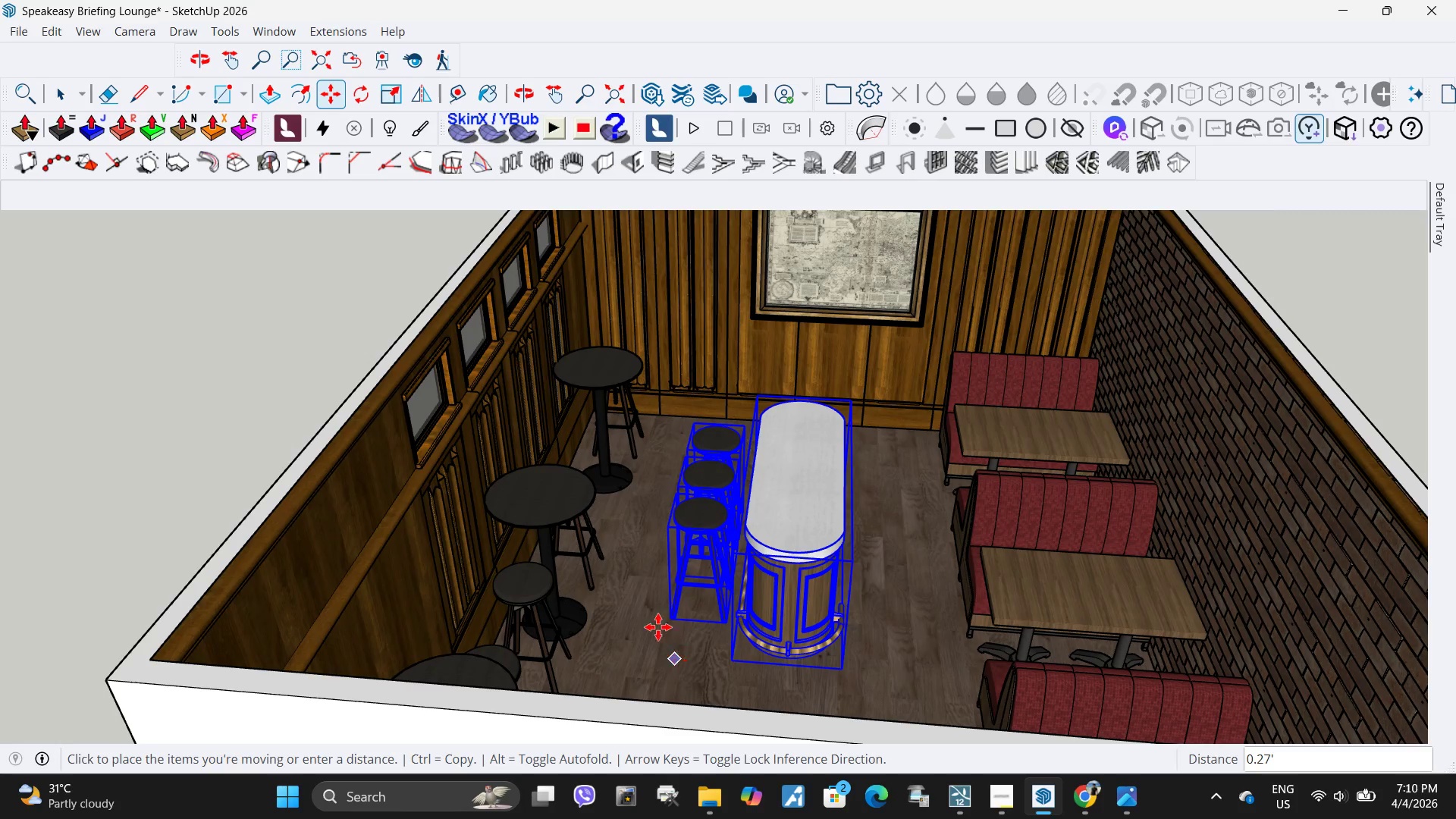 
key(Space)
 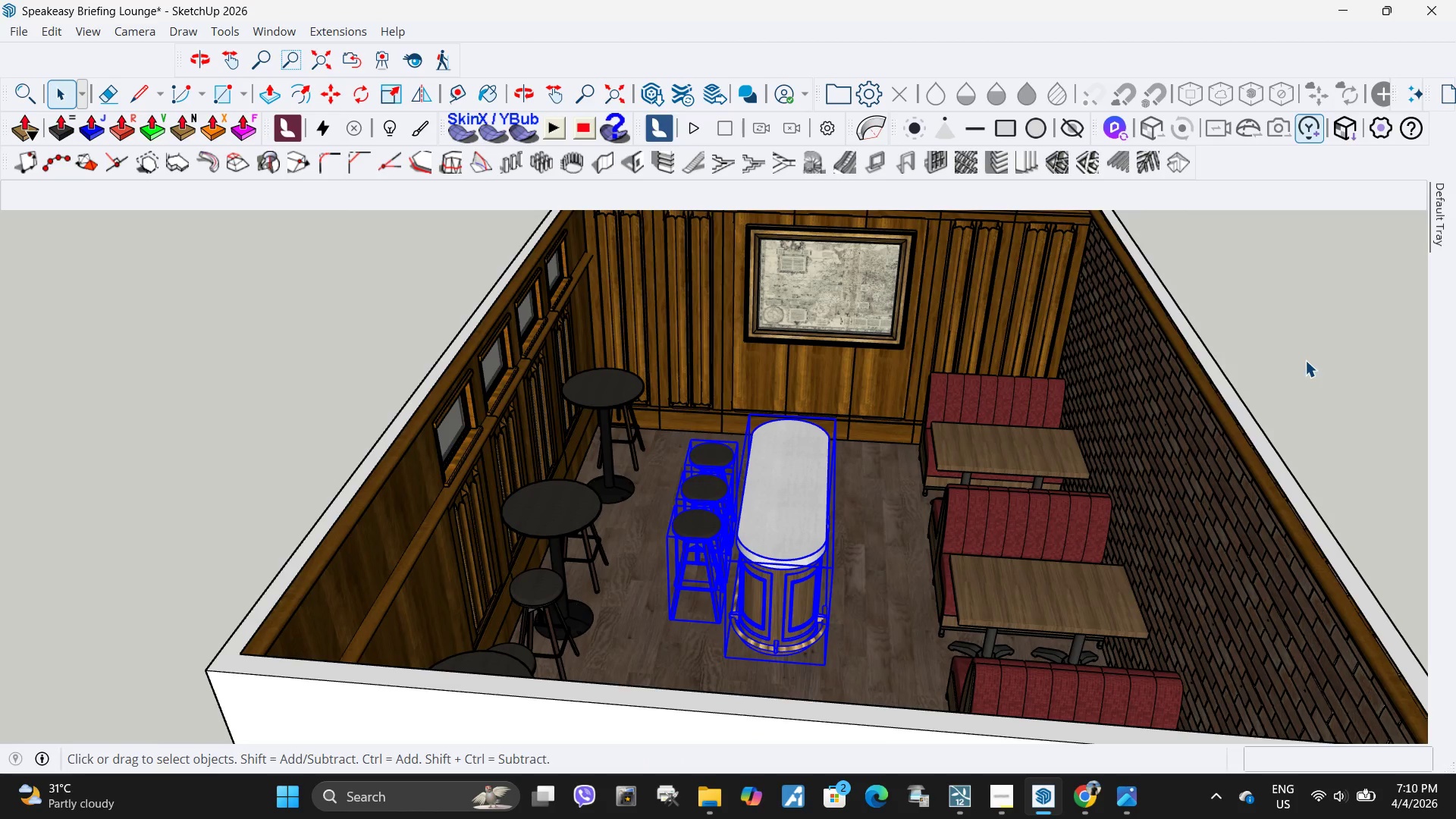 
scroll: coordinate [658, 627], scroll_direction: down, amount: 5.0
 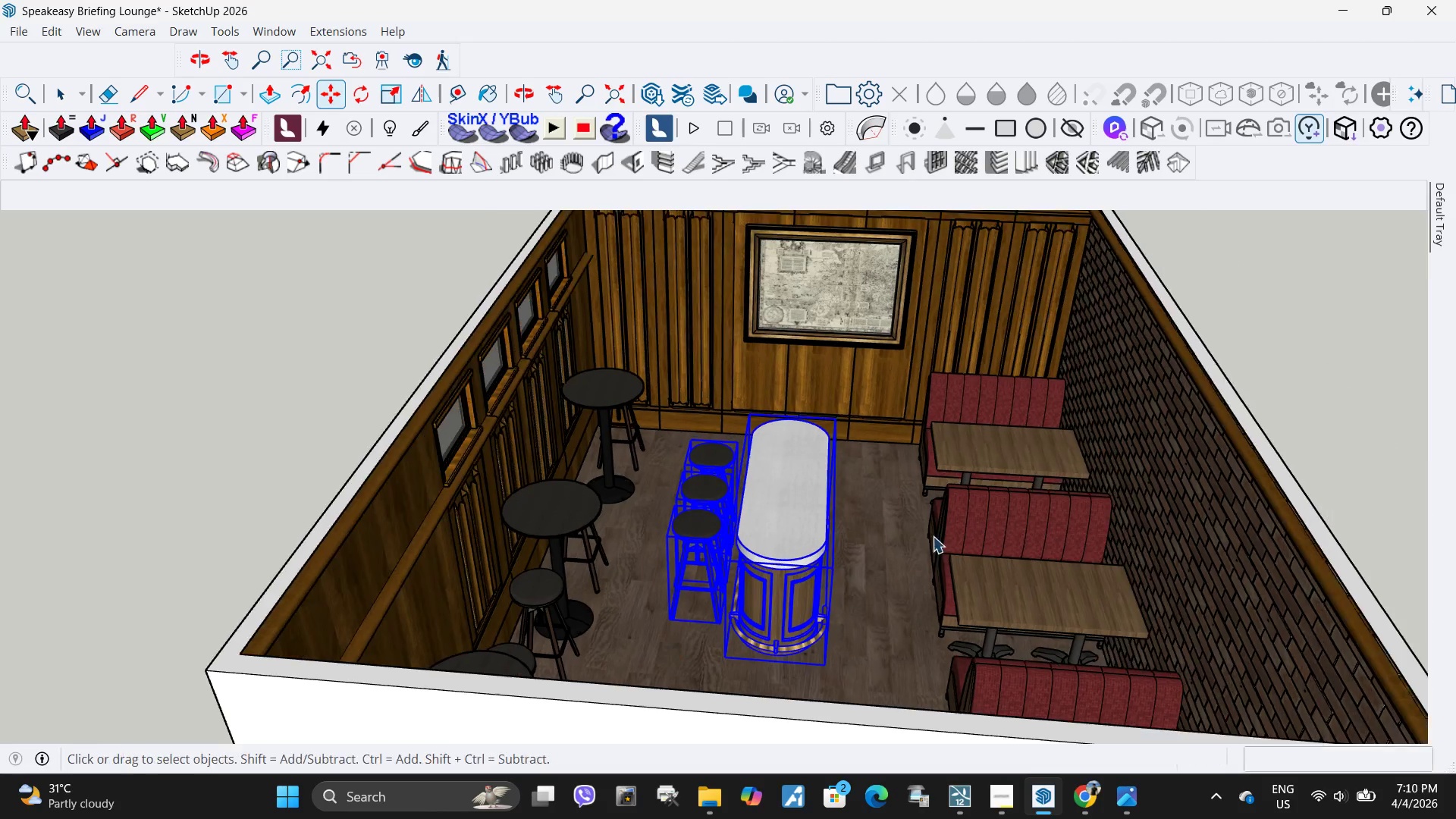 
left_click([1326, 348])
 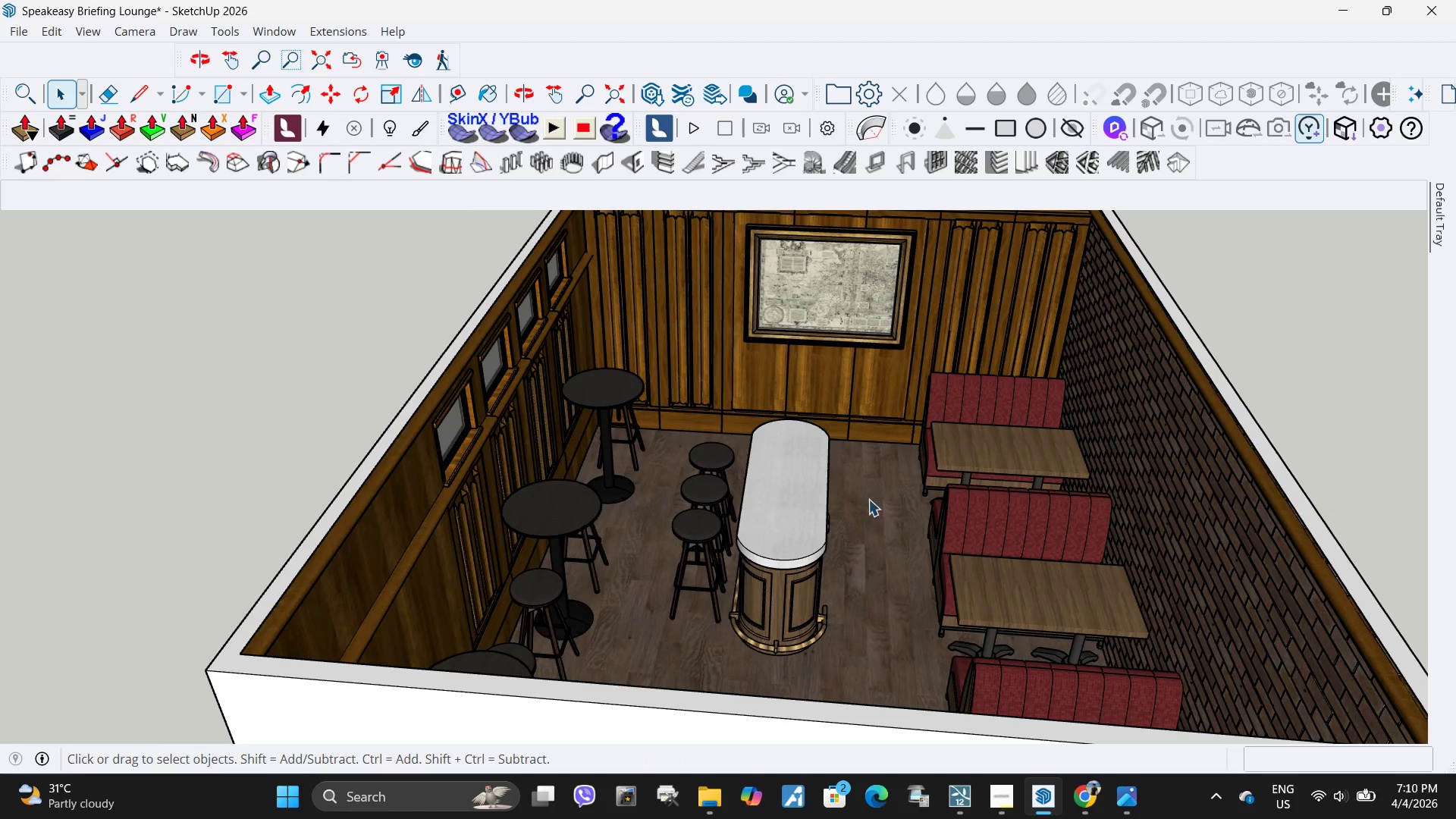 
scroll: coordinate [868, 500], scroll_direction: down, amount: 3.0
 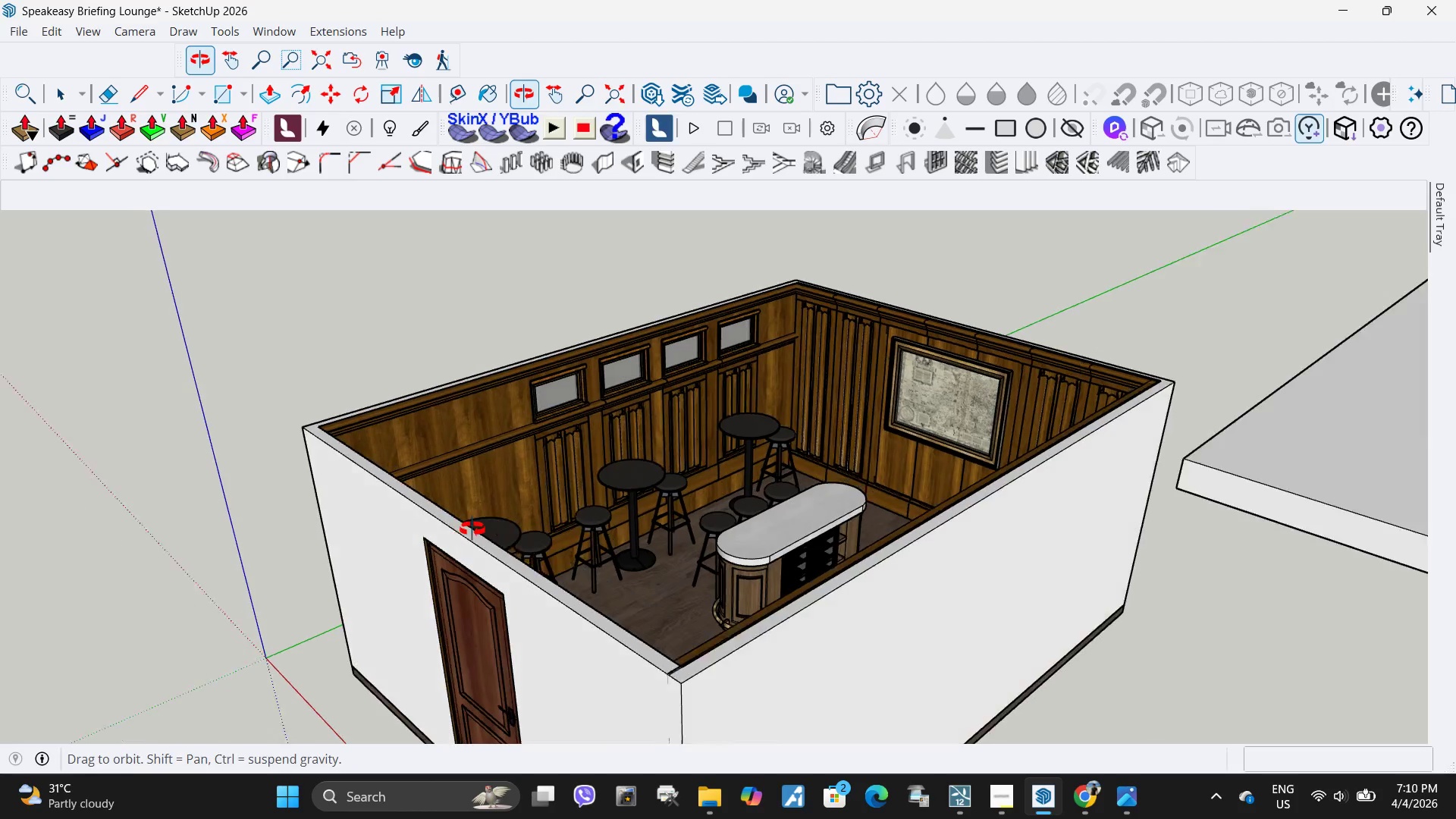 
scroll: coordinate [635, 484], scroll_direction: up, amount: 4.0
 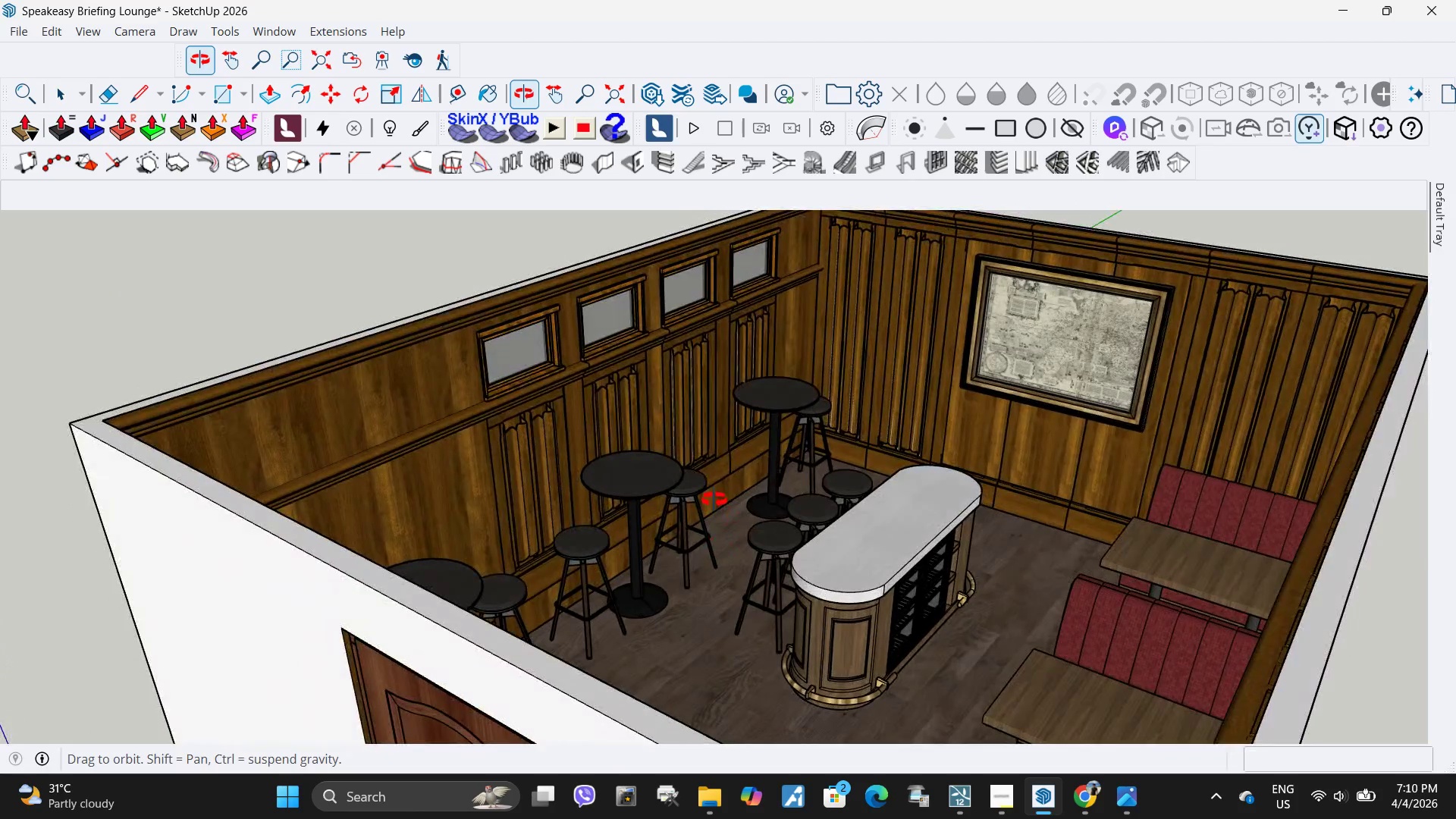 
scroll: coordinate [866, 532], scroll_direction: down, amount: 6.0
 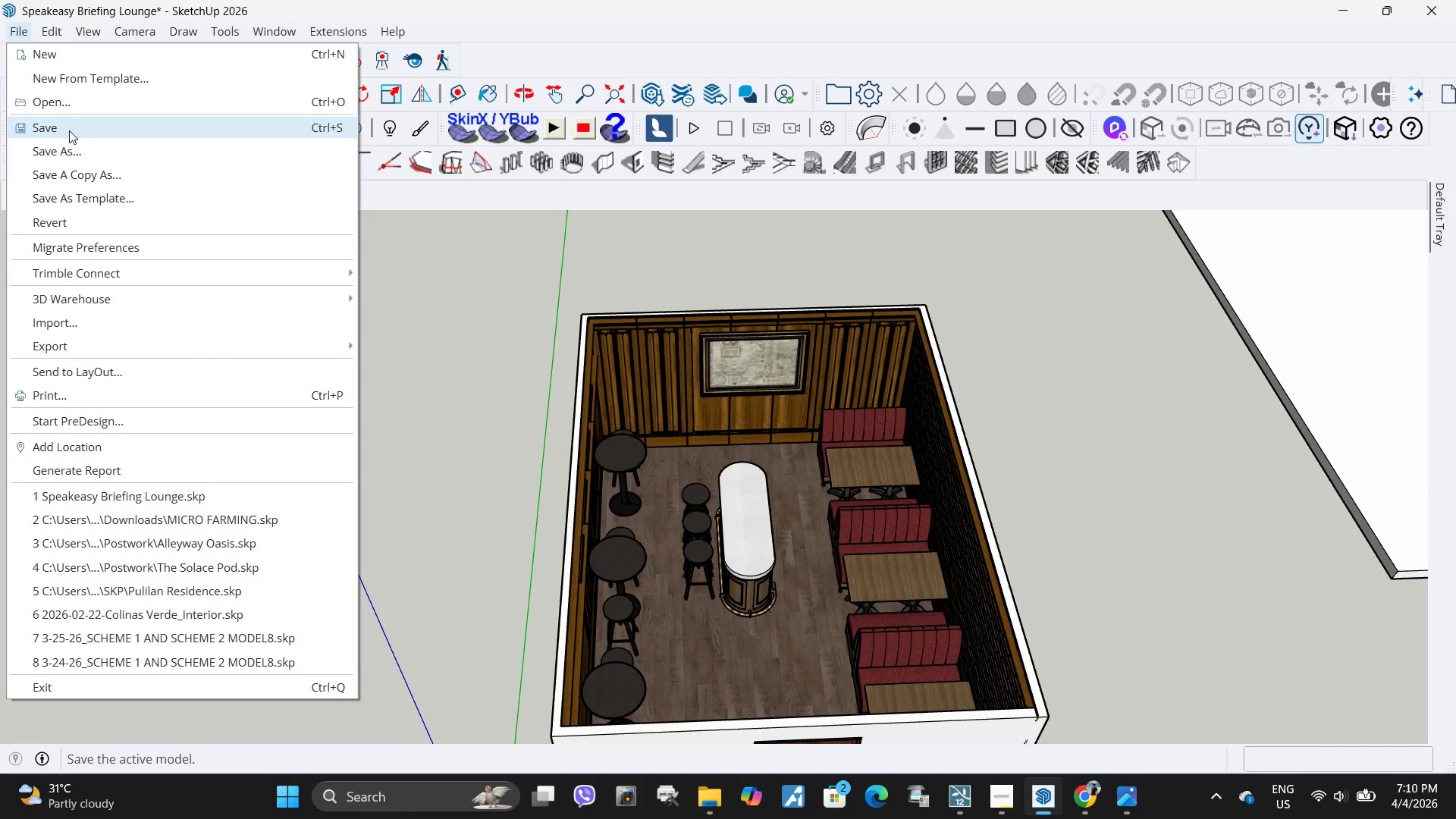 
left_click([69, 130])
 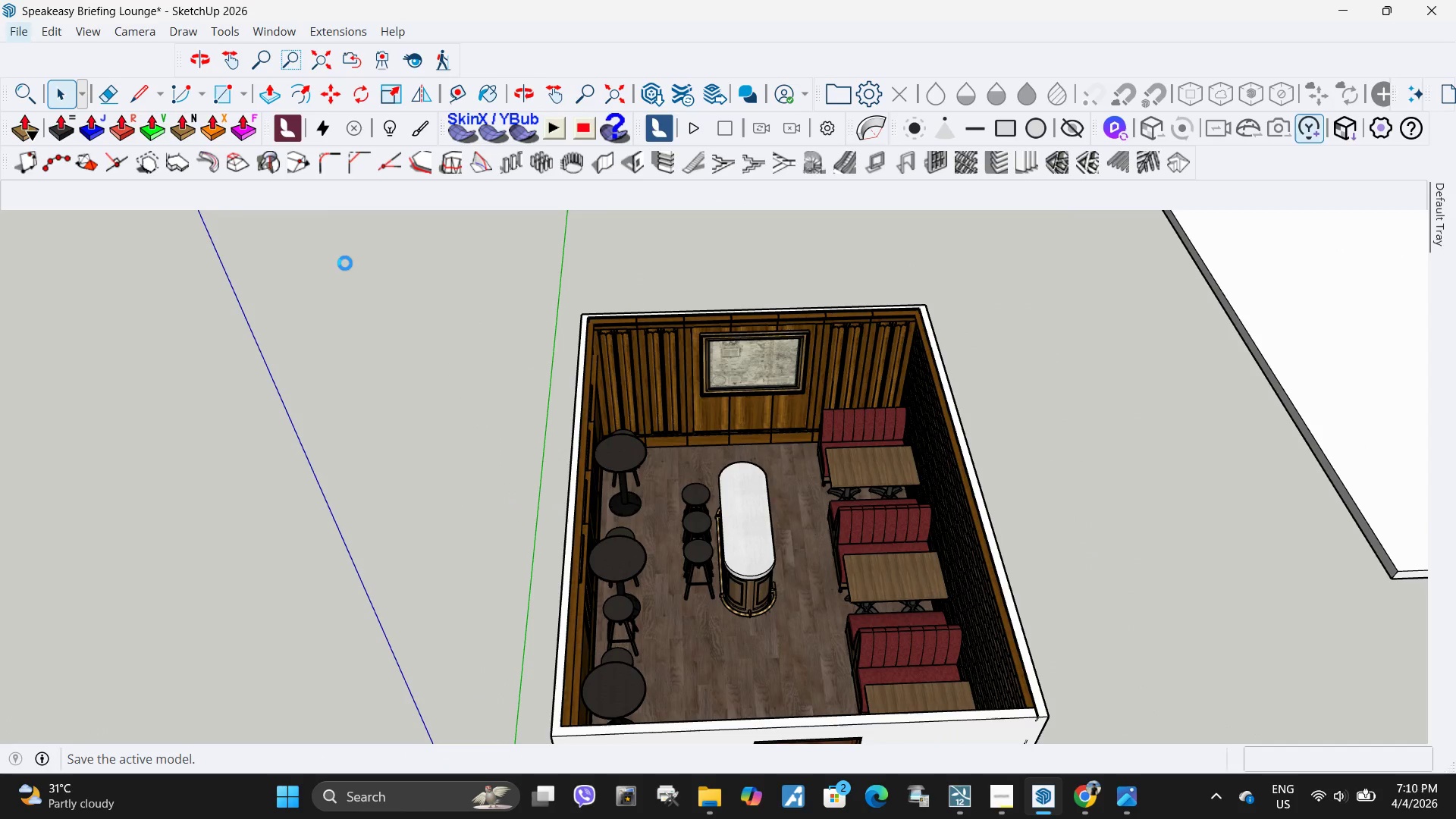 
scroll: coordinate [689, 381], scroll_direction: down, amount: 12.0
 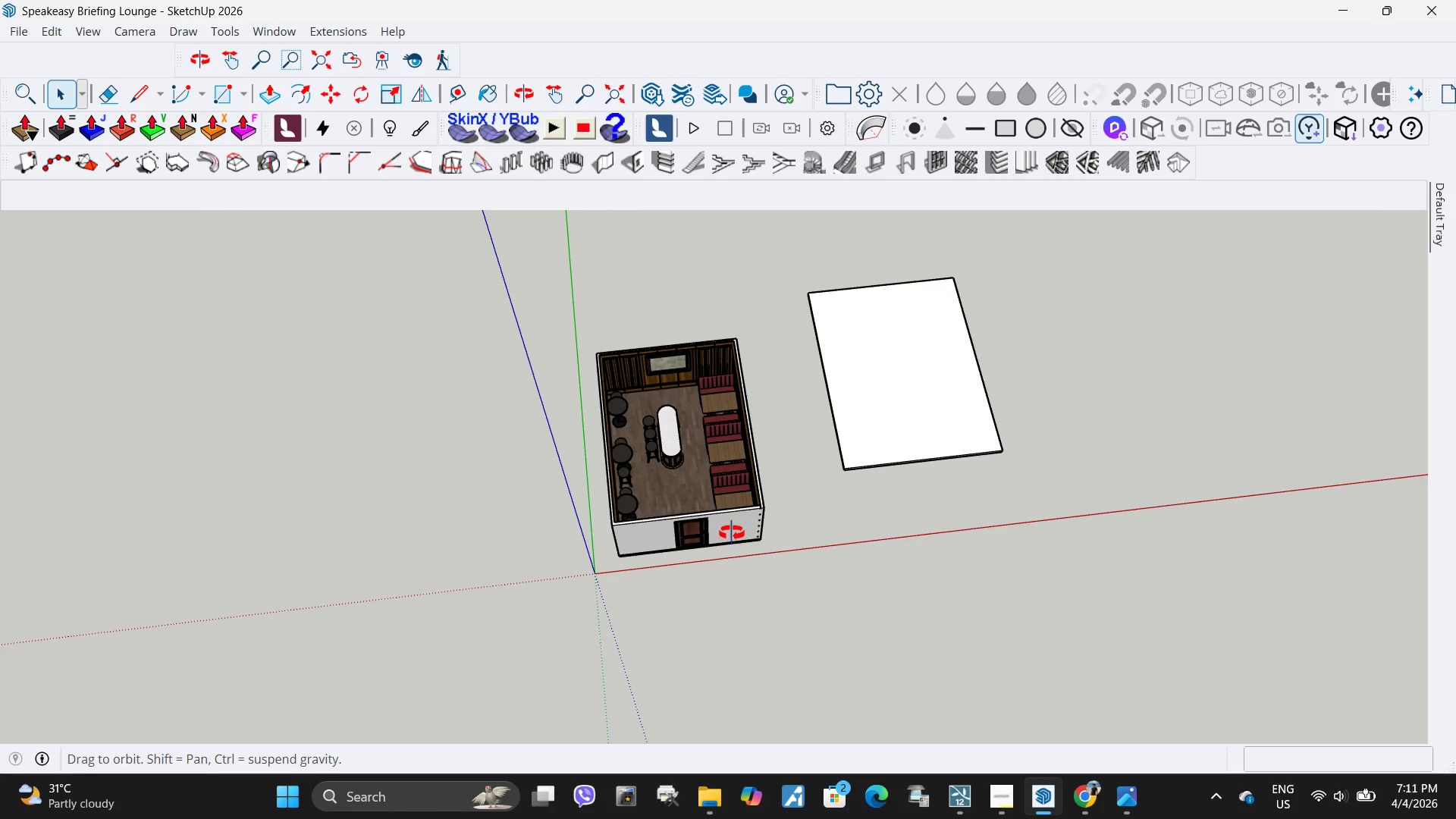 
scroll: coordinate [626, 457], scroll_direction: up, amount: 8.0
 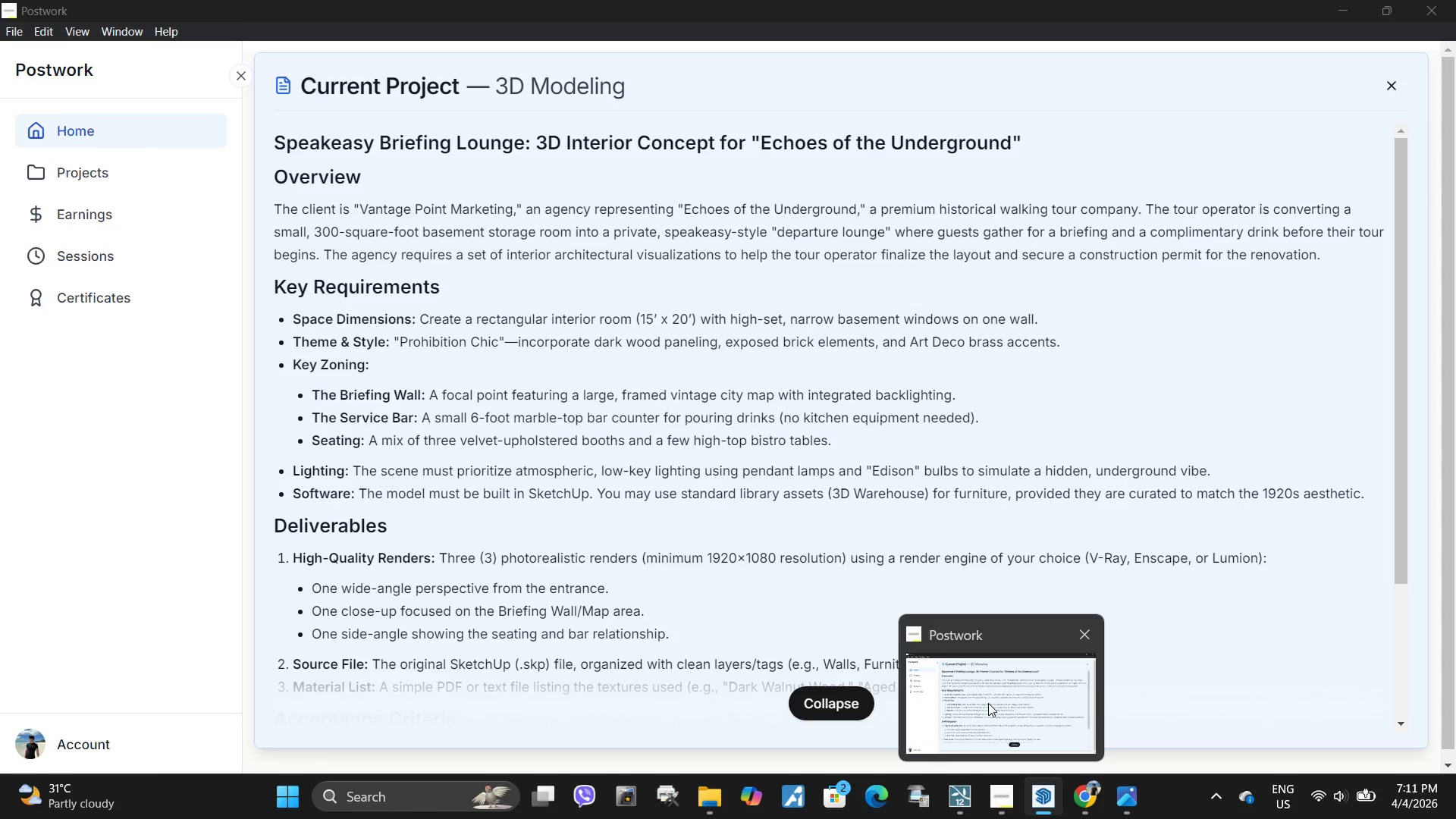 
wait(14.92)
 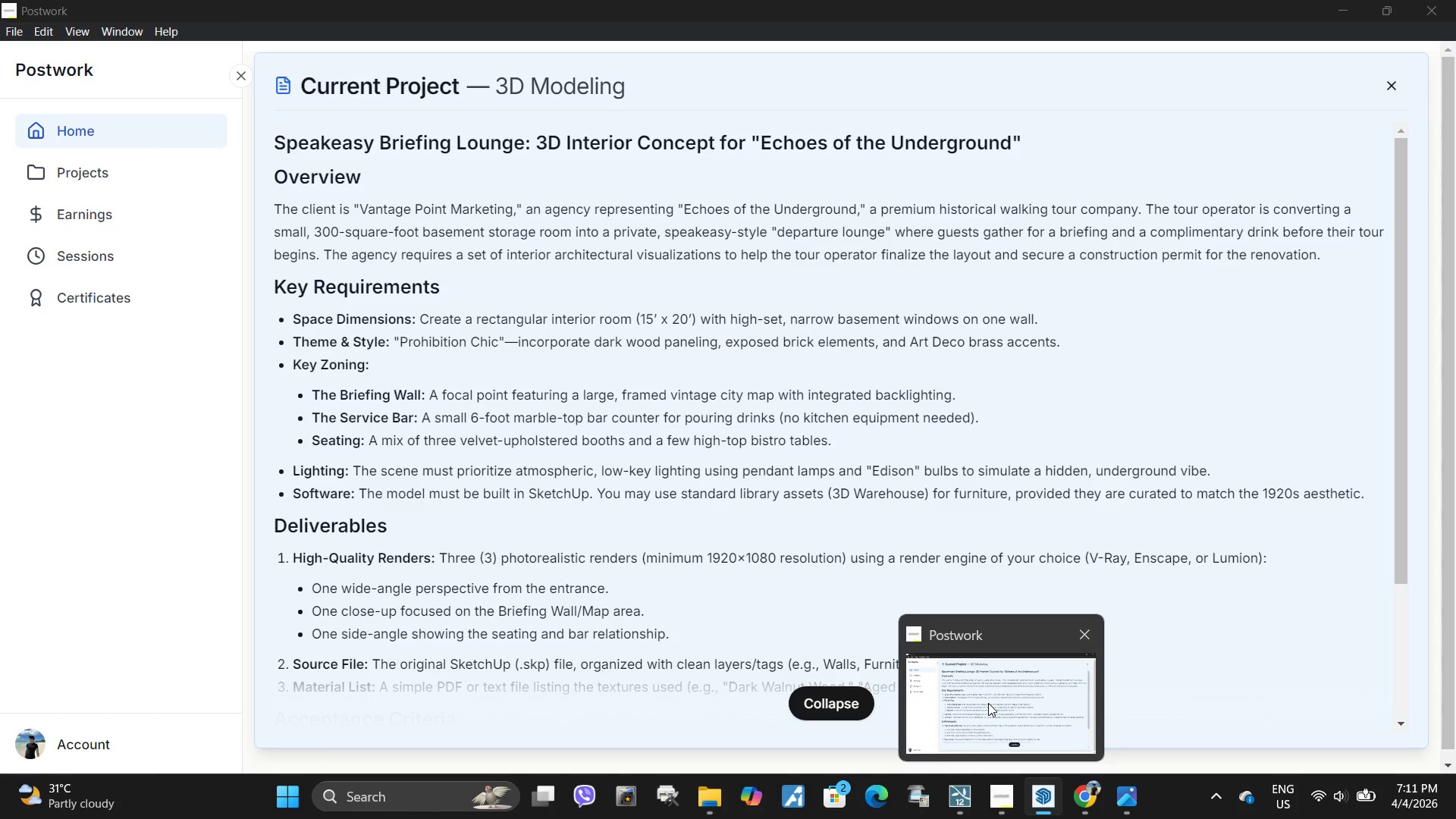 
left_click([1084, 672])
 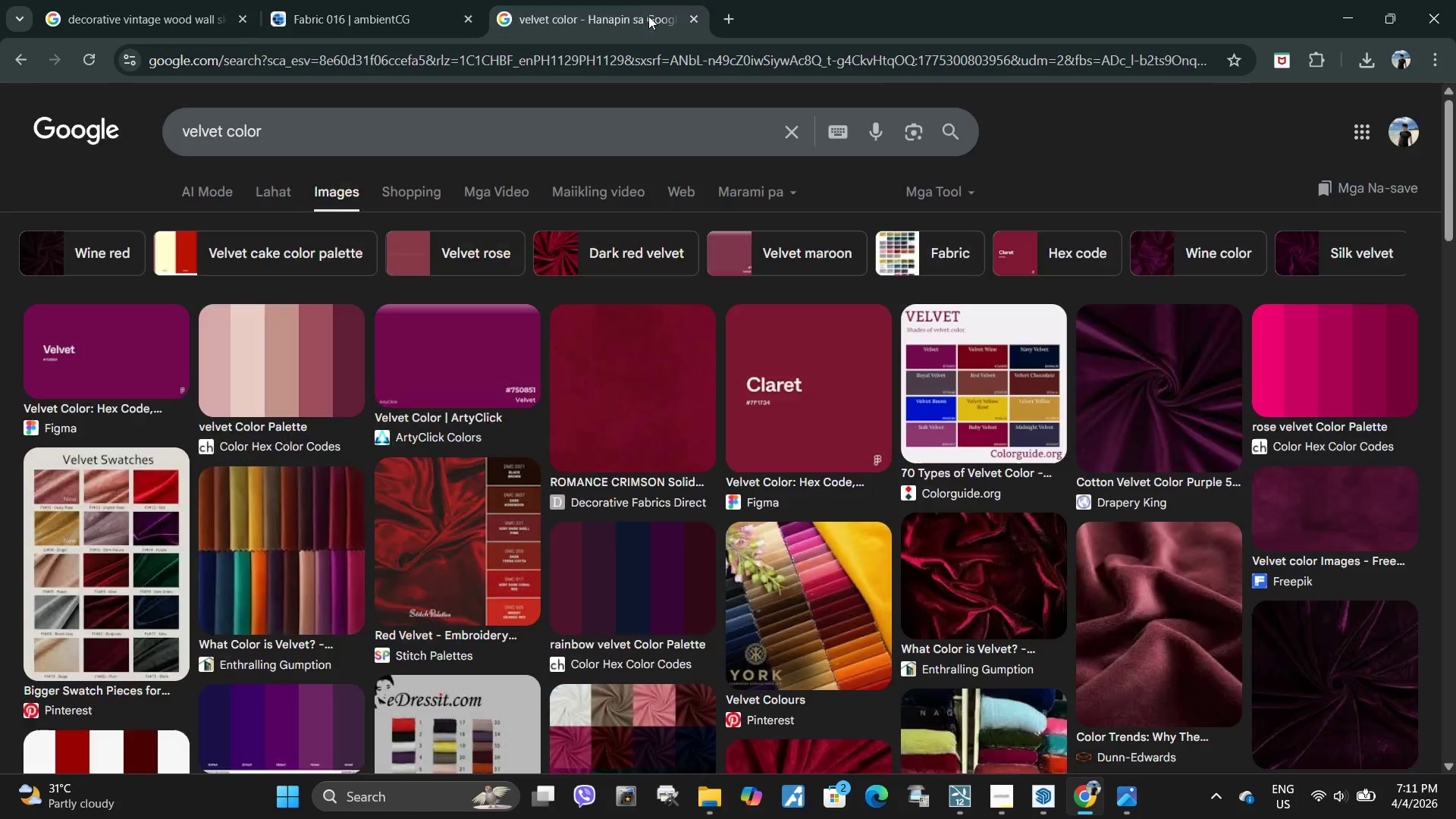 
double_click([638, 55])
 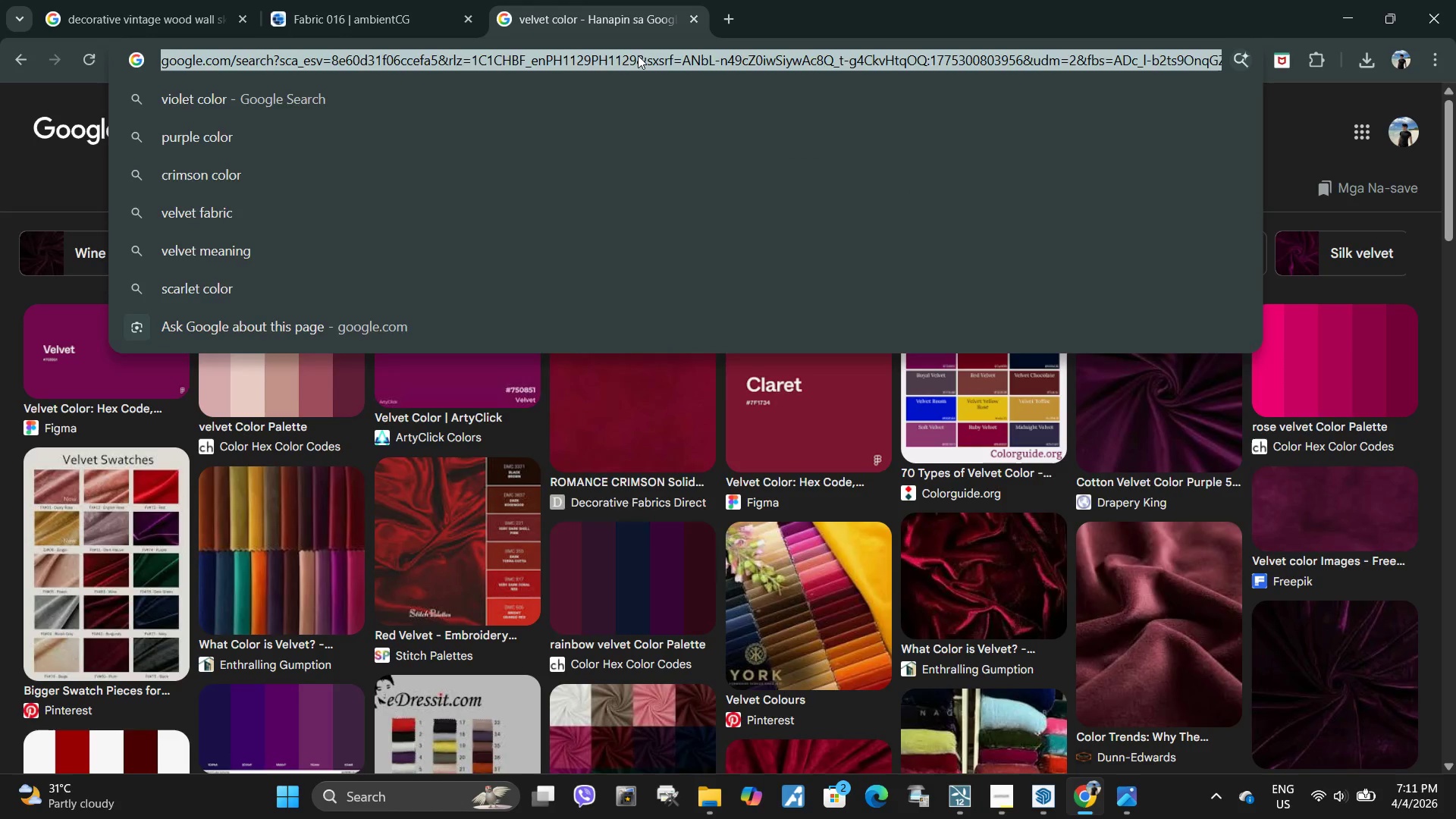 
type(vinatge liquor at table)
 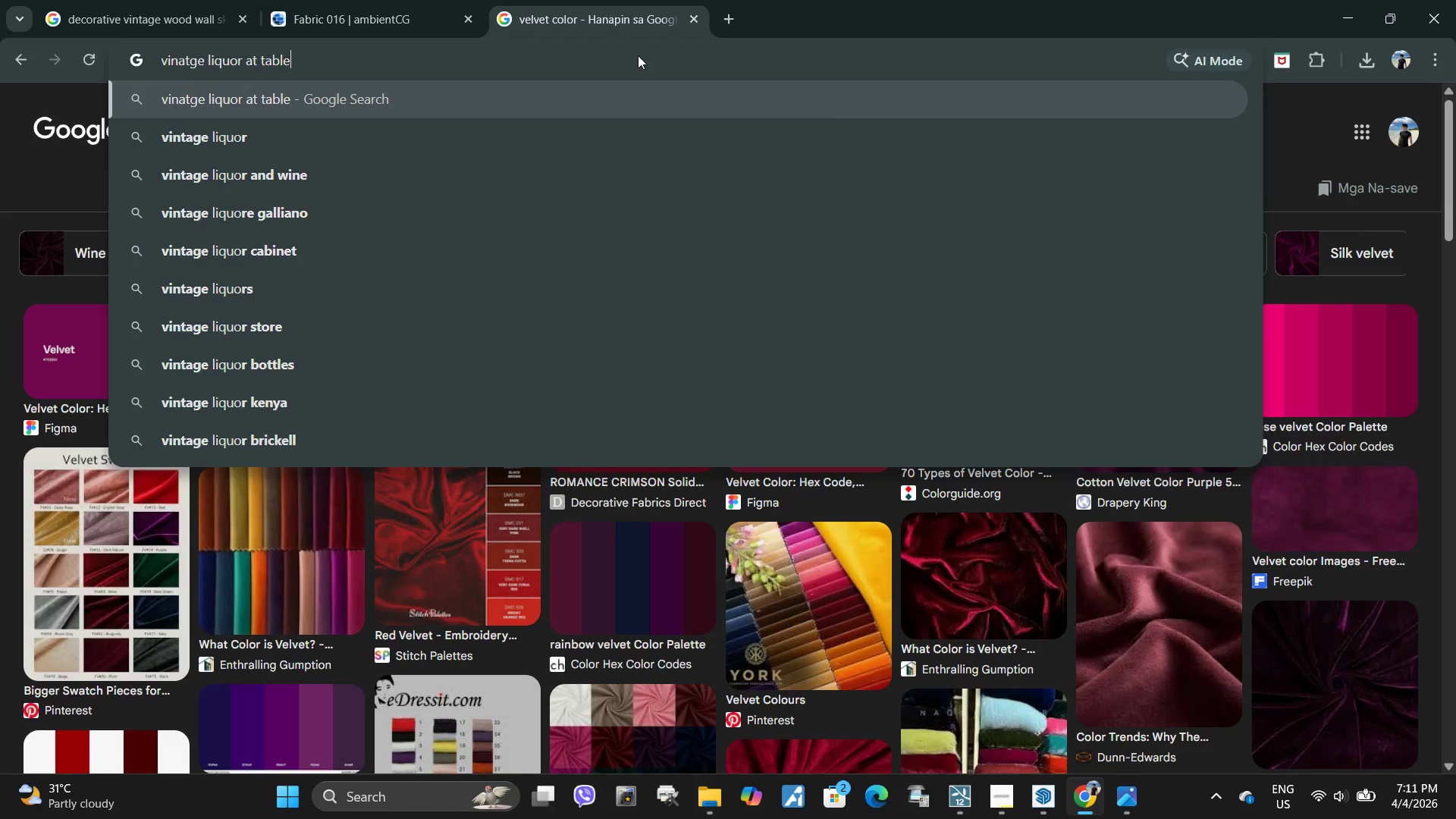 
key(Enter)
 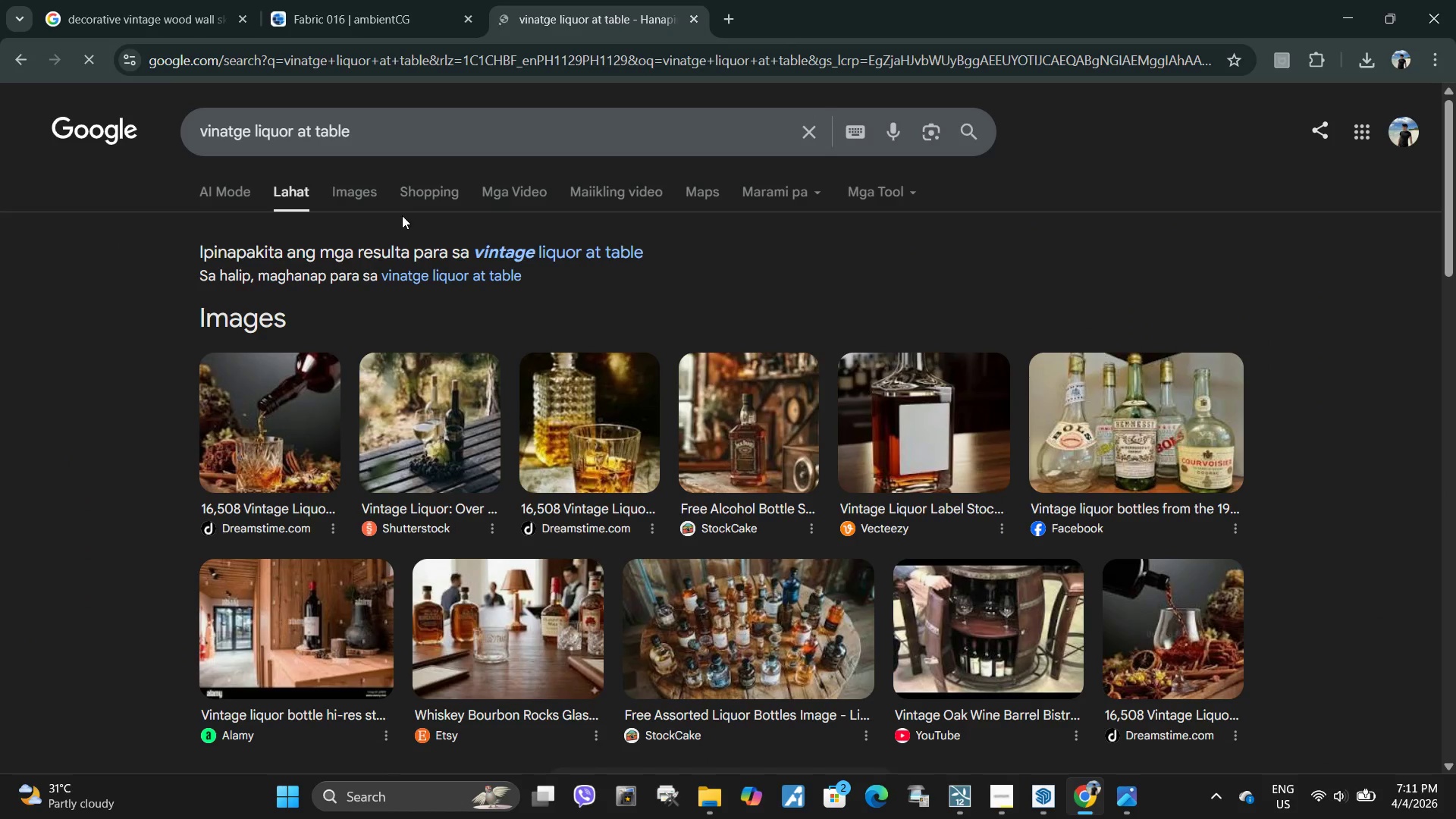 
left_click([388, 124])
 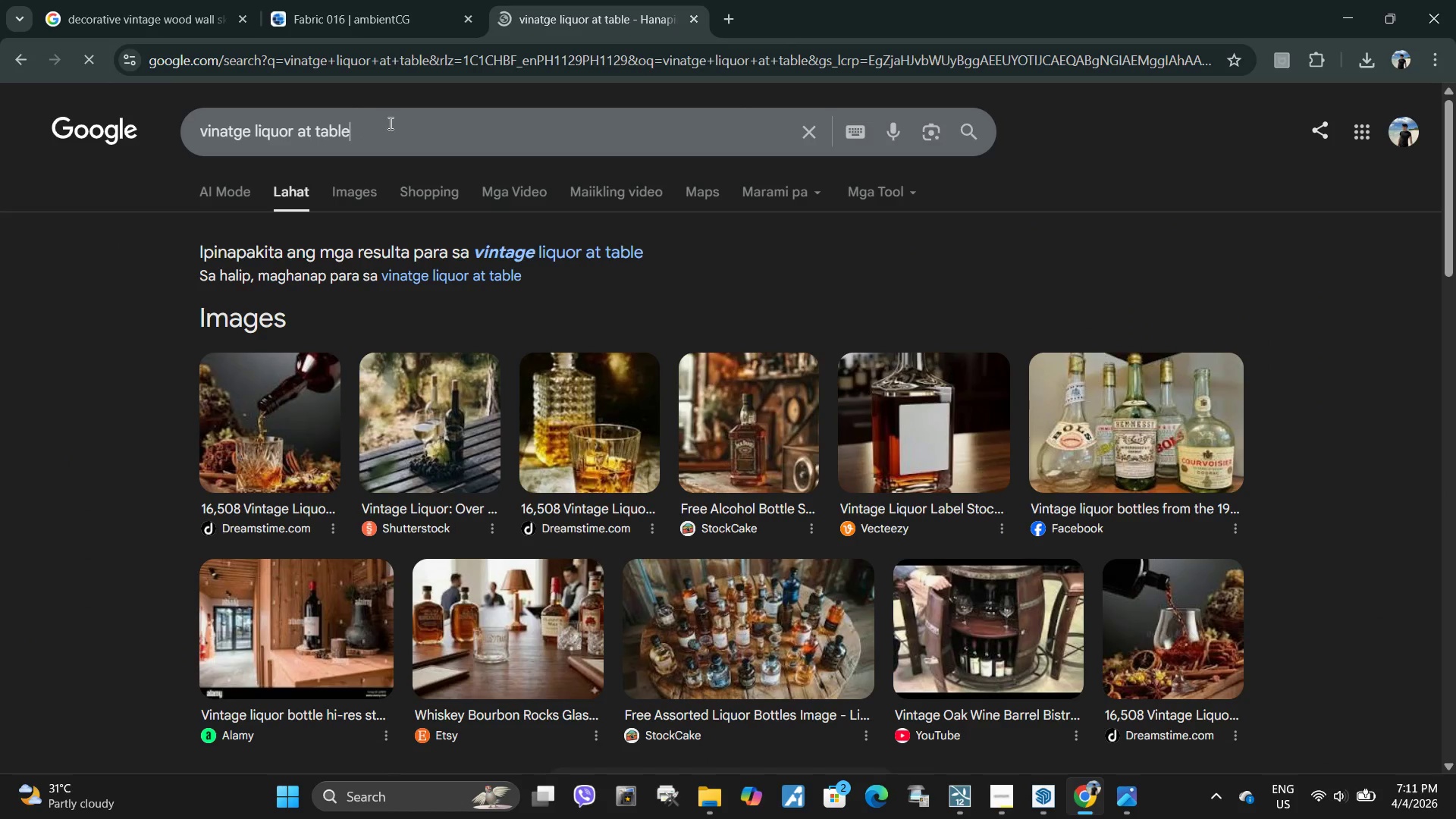 
type( skp)
 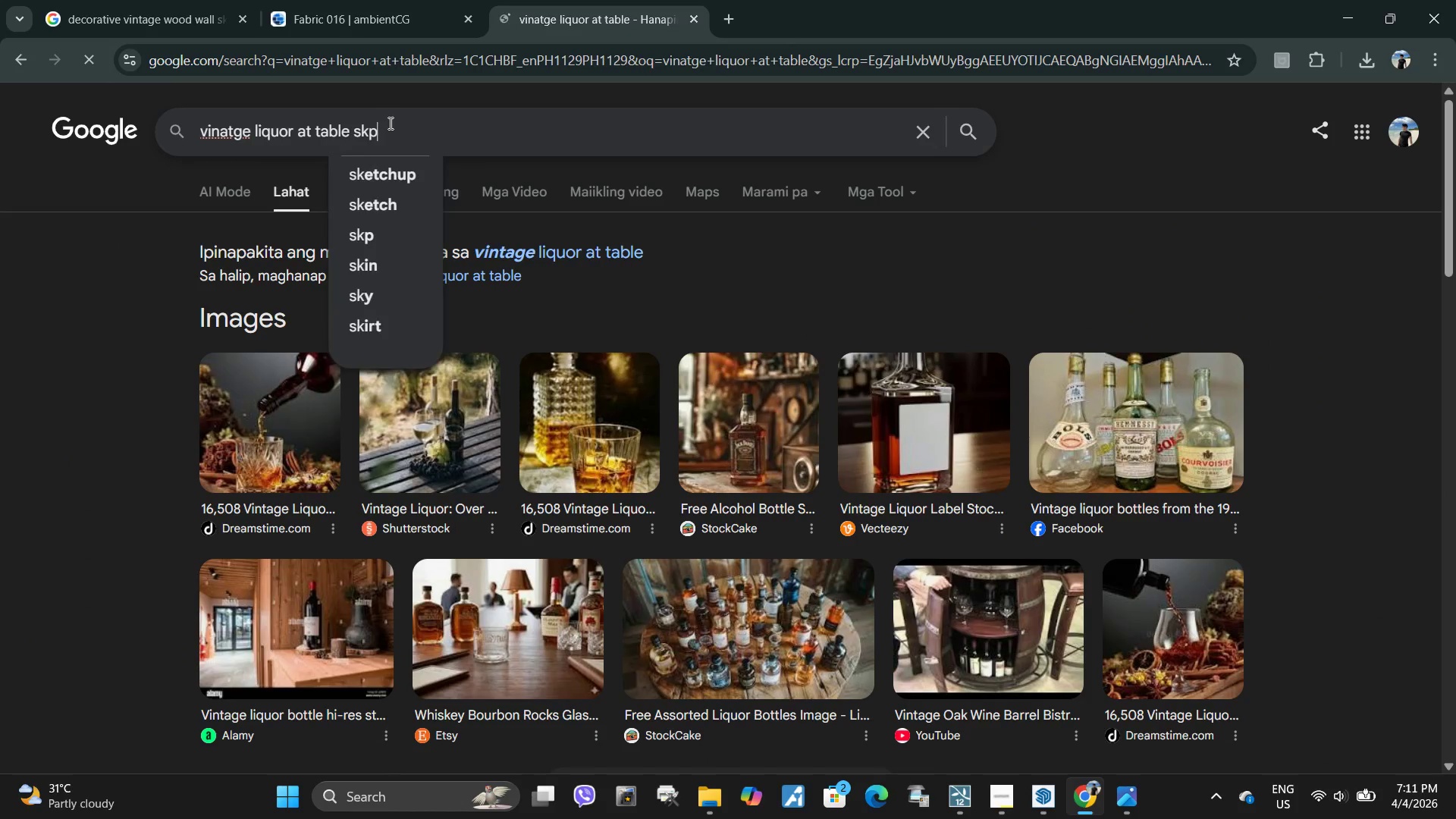 
key(Enter)
 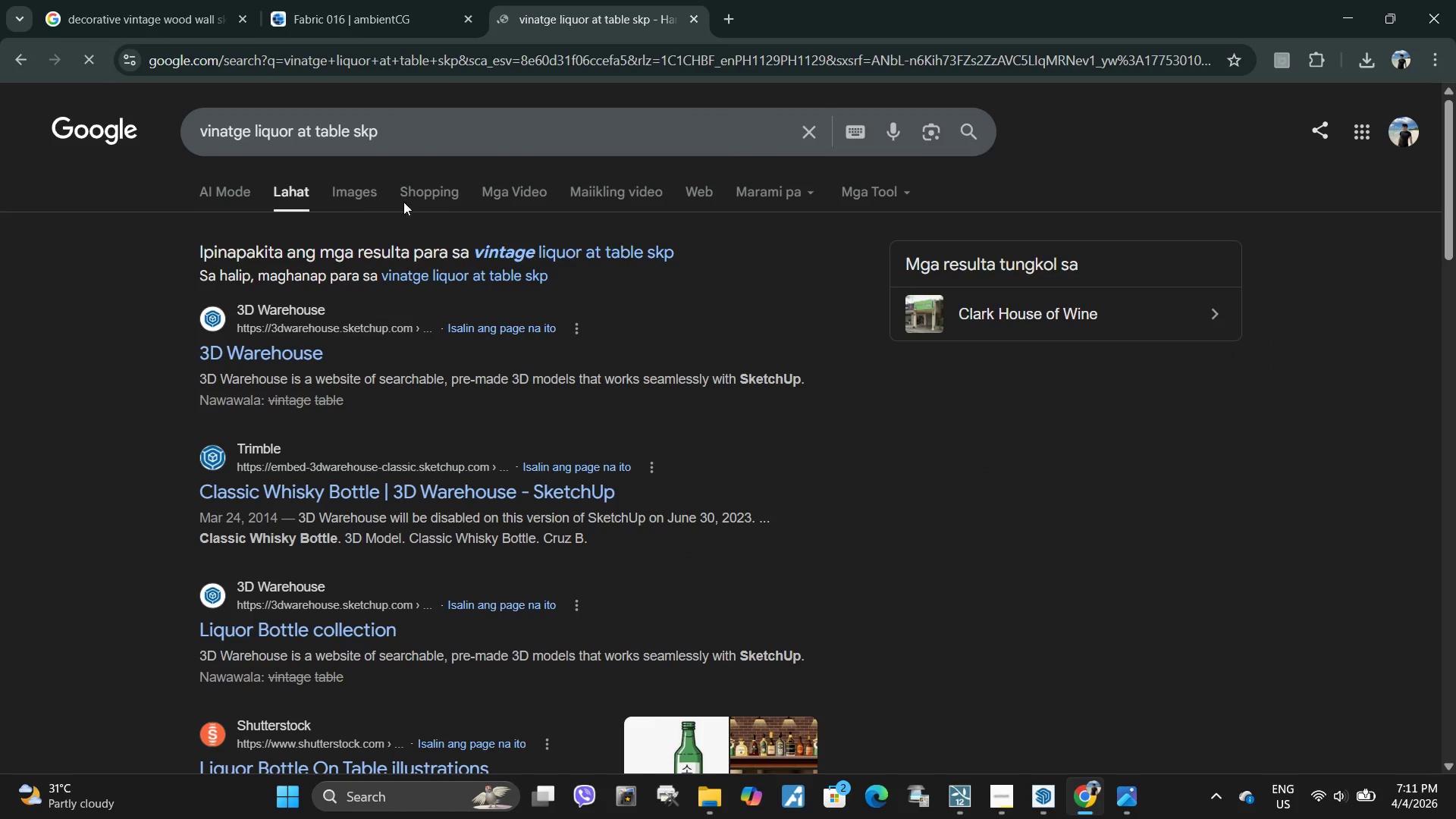 
left_click([356, 190])
 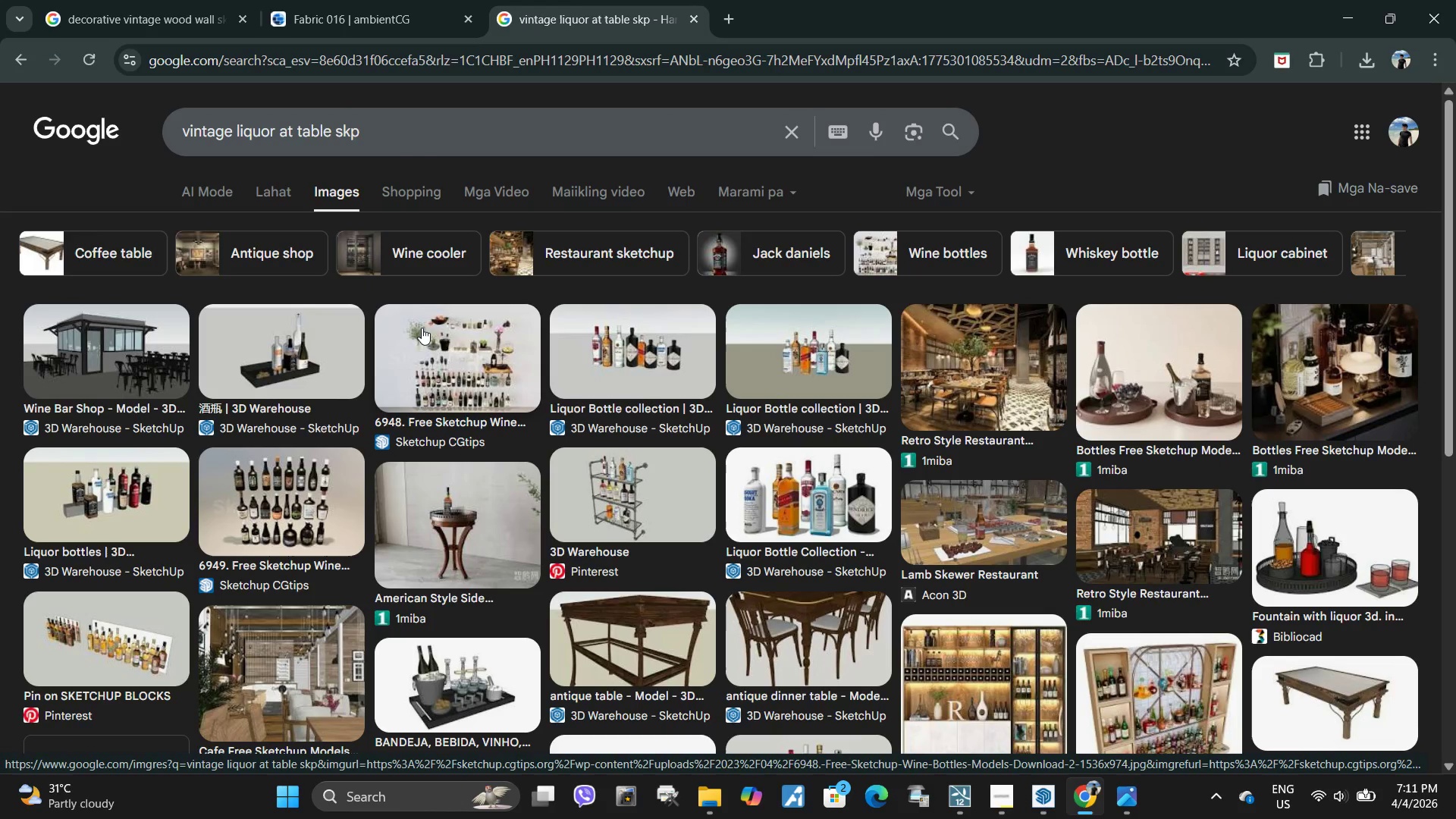 
wait(5.27)
 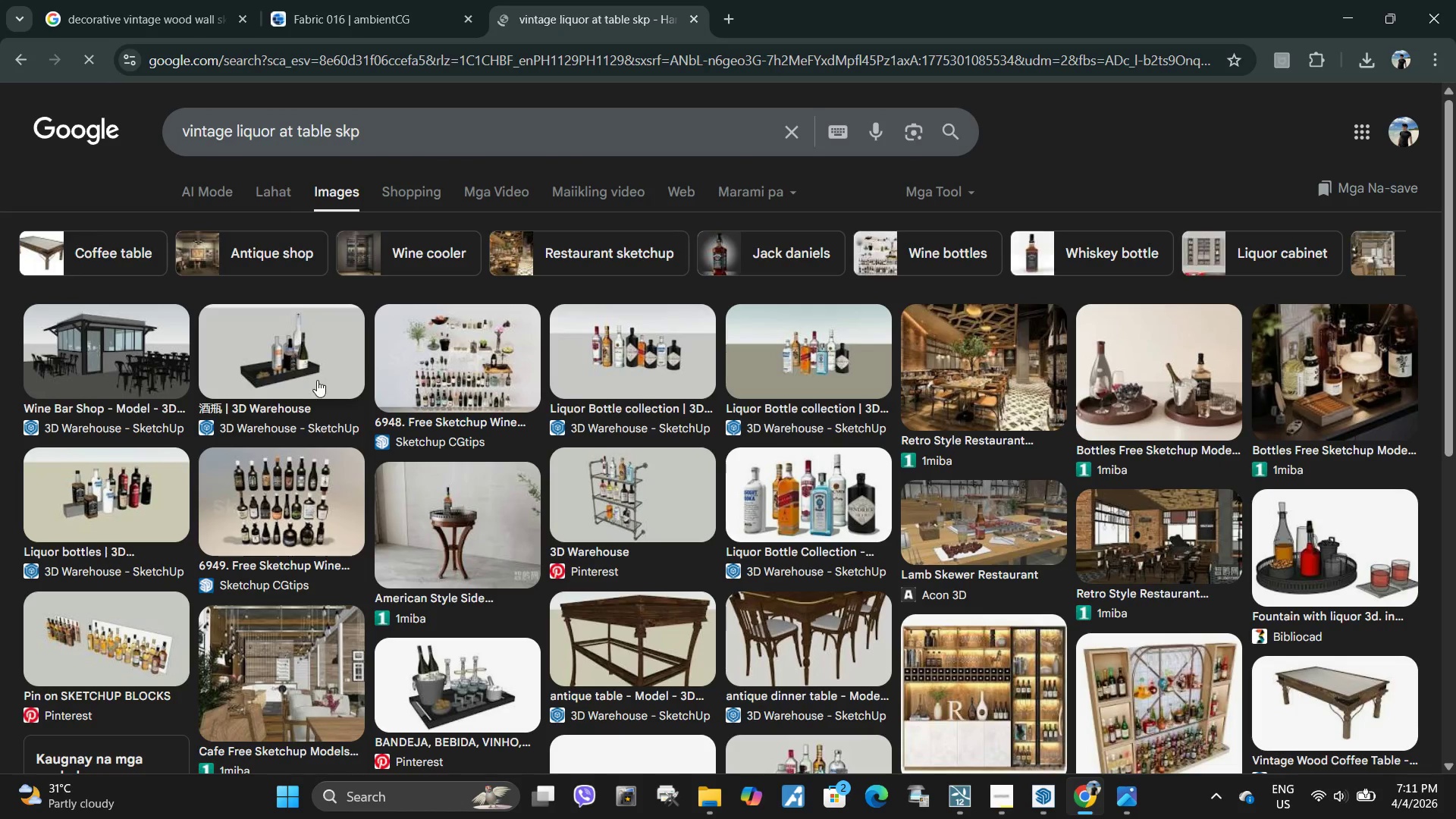 
left_click([329, 359])
 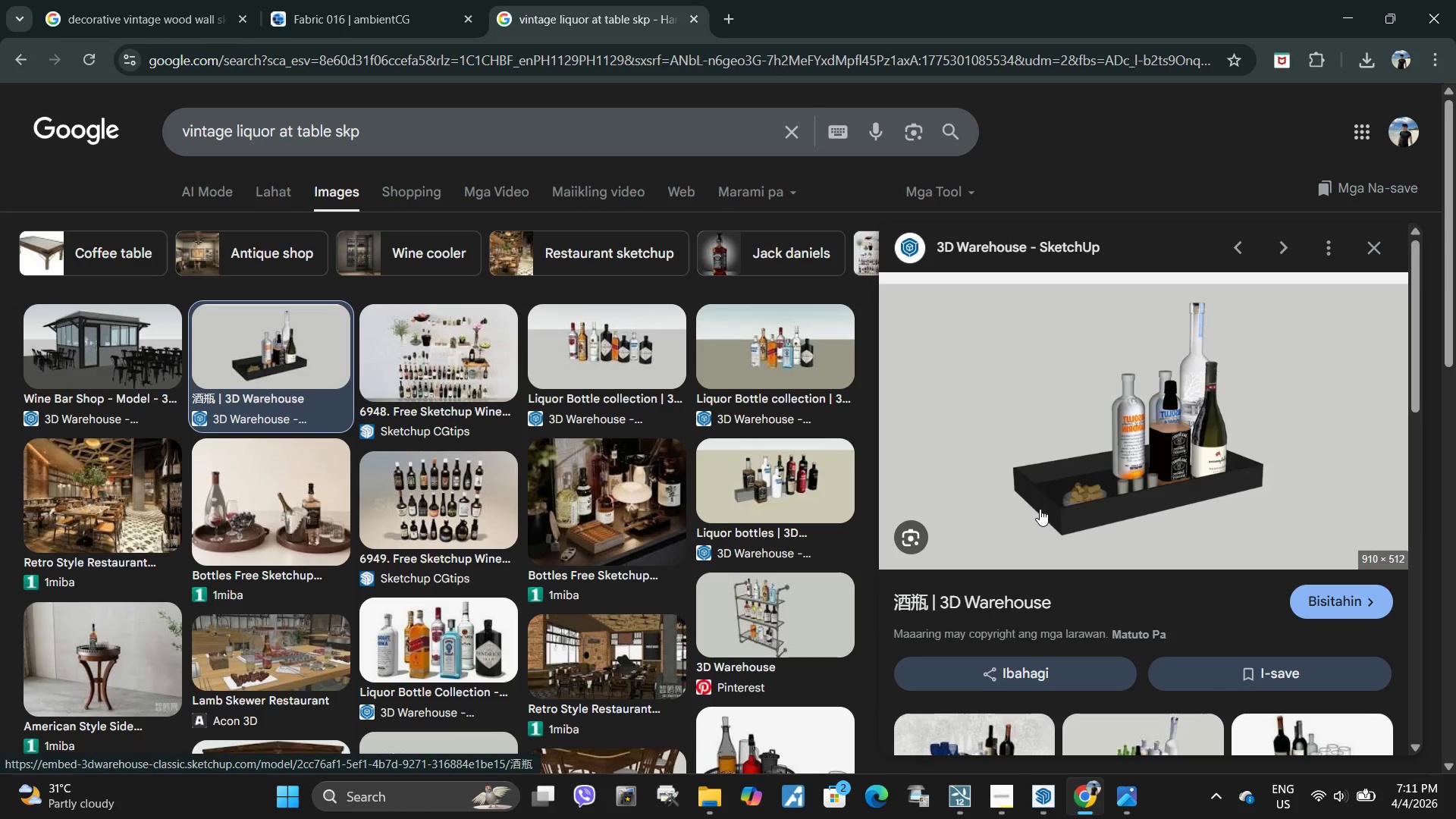 
scroll: coordinate [1040, 509], scroll_direction: down, amount: 4.0
 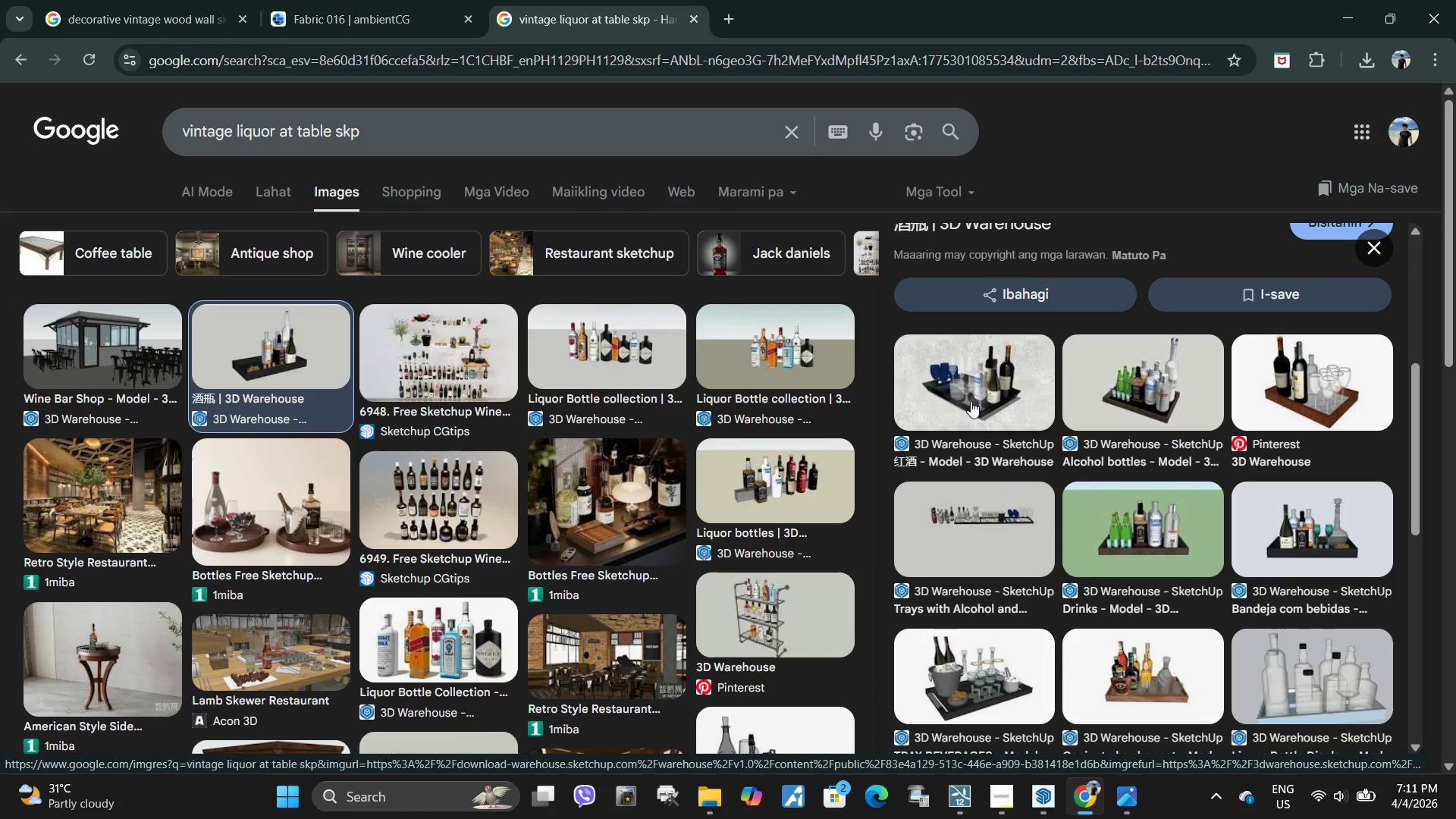 
scroll: coordinate [1019, 461], scroll_direction: up, amount: 5.0
 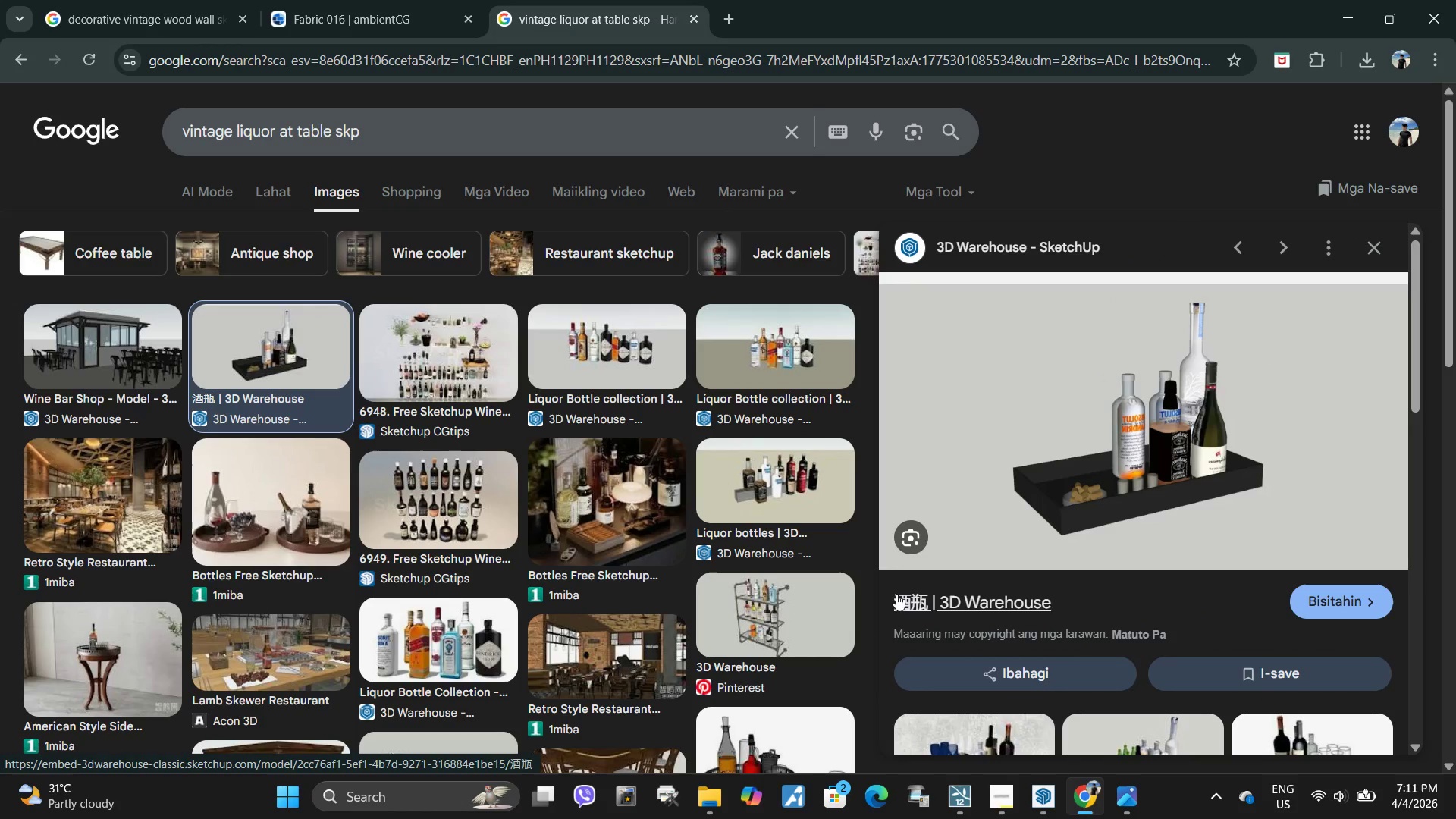 
left_click_drag(start_coordinate=[888, 593], to_coordinate=[924, 601])
 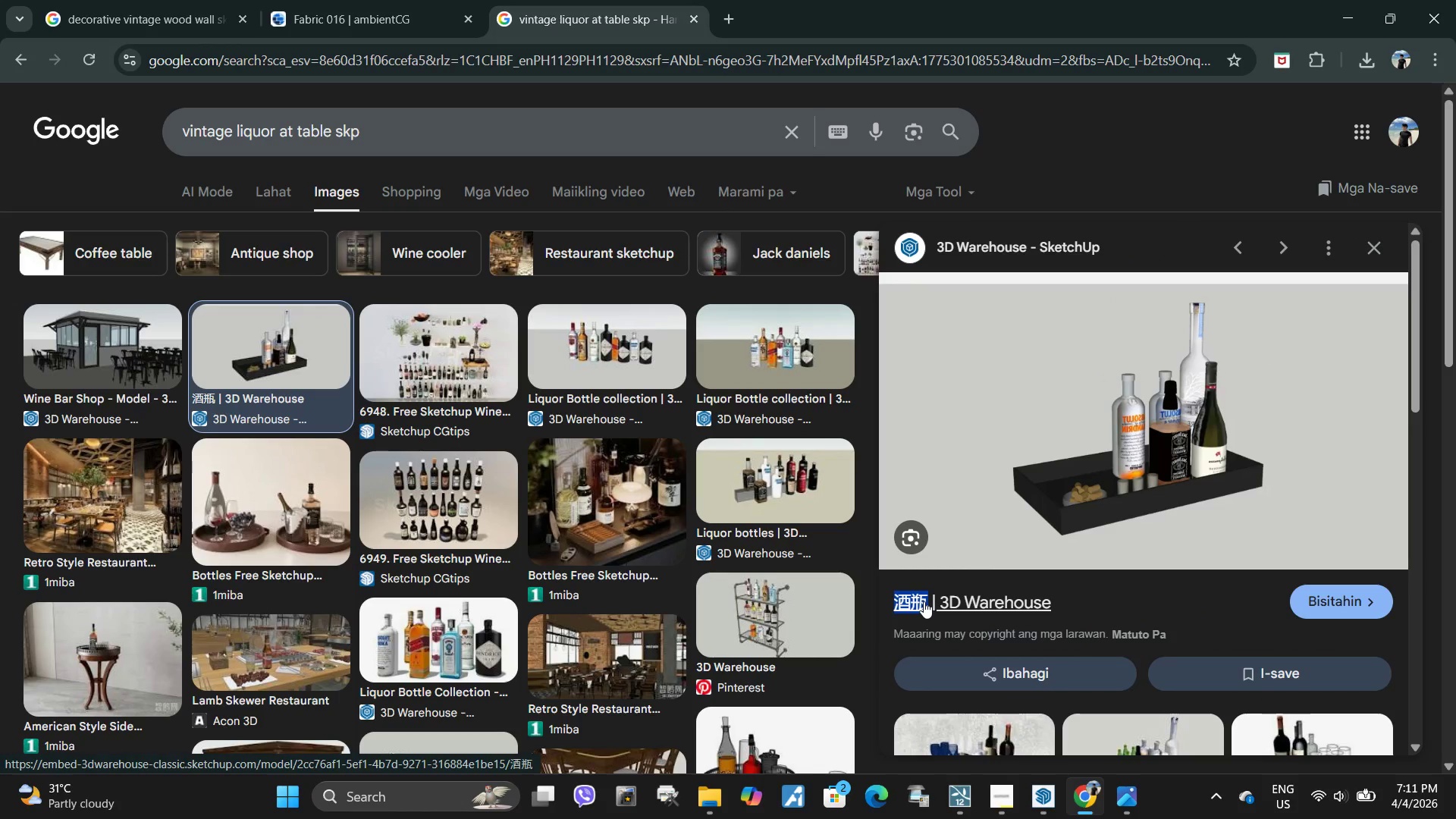 
key(Control+C)
 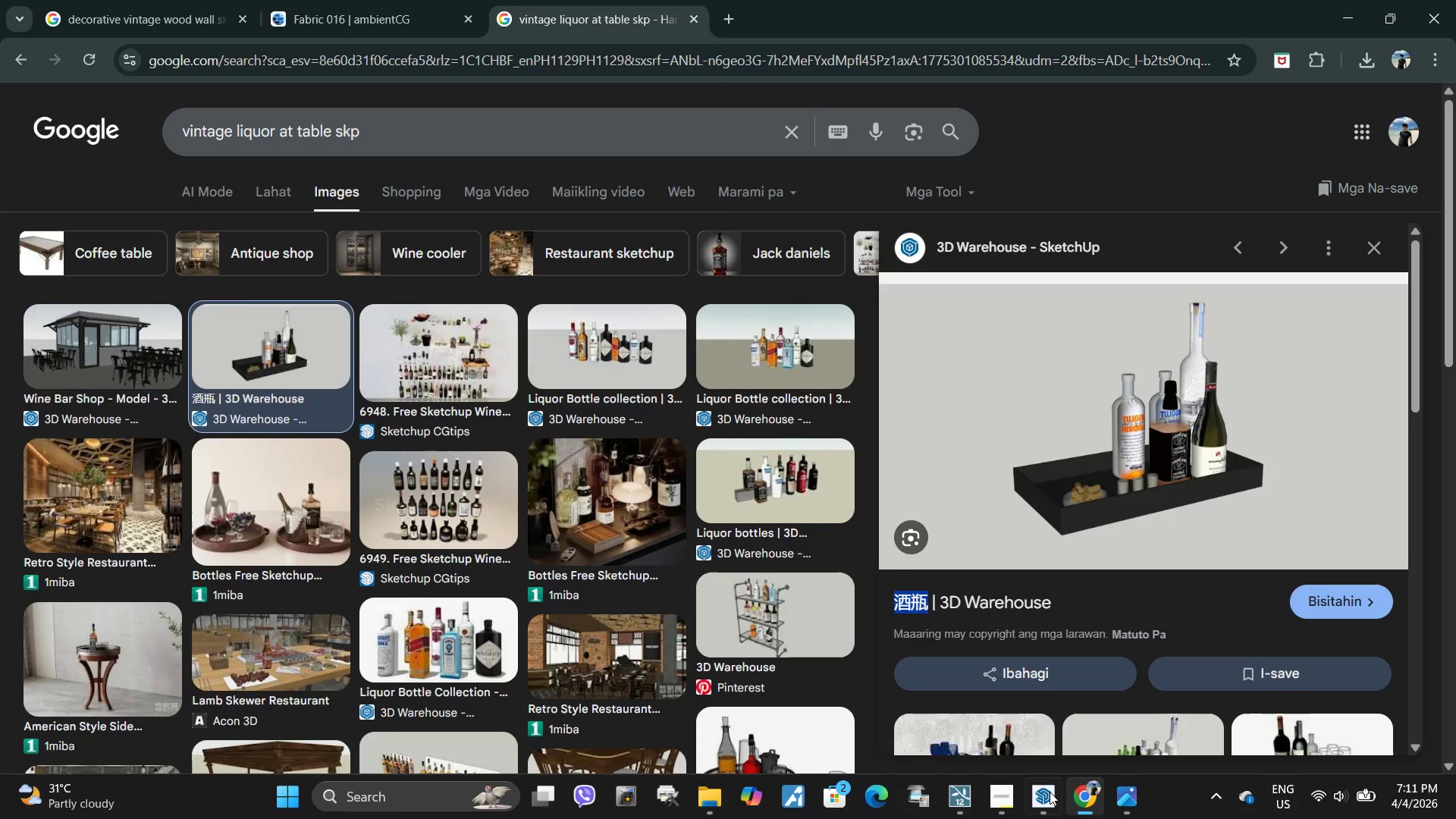 
left_click([1050, 792])
 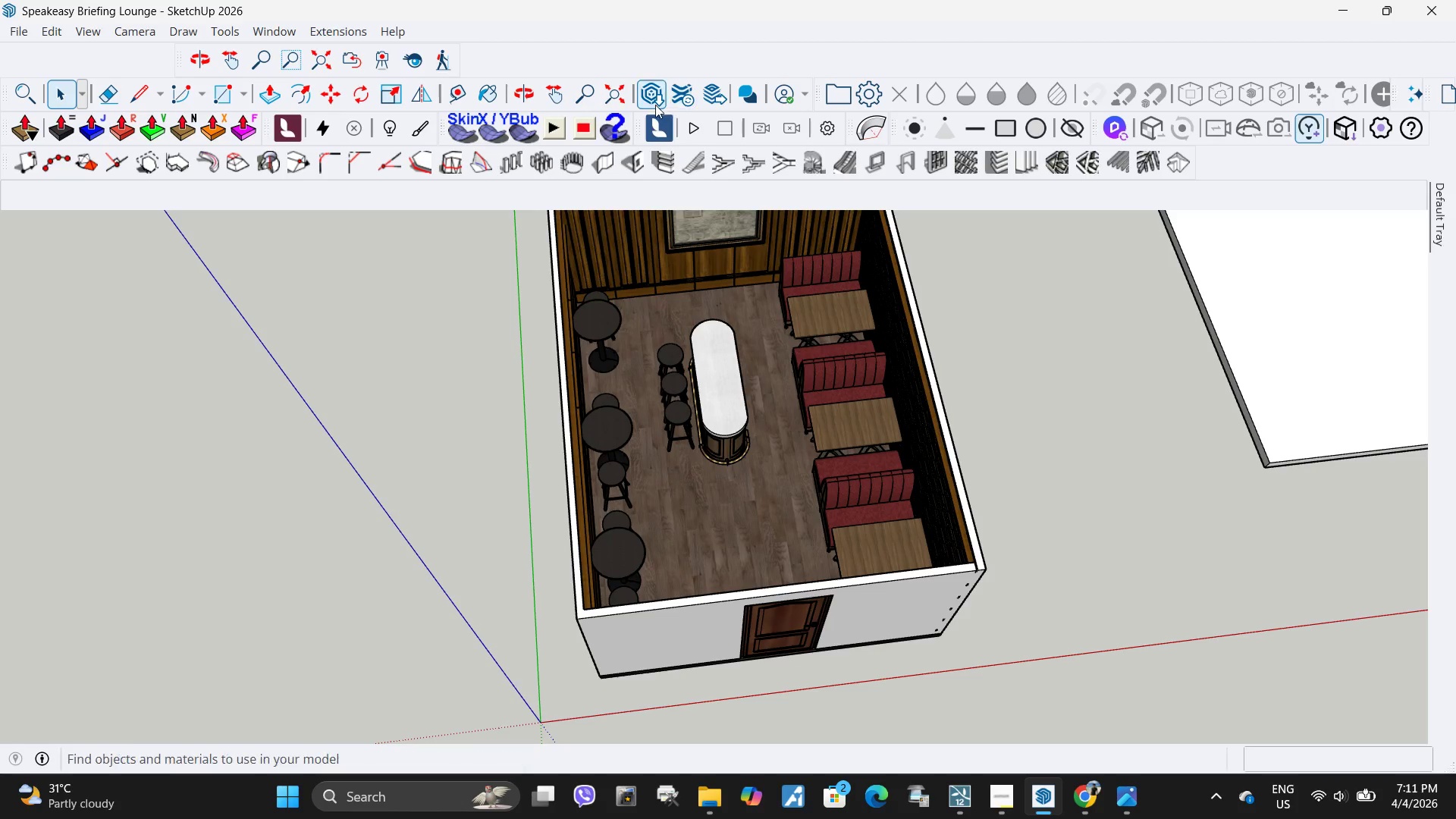 
left_click([655, 105])
 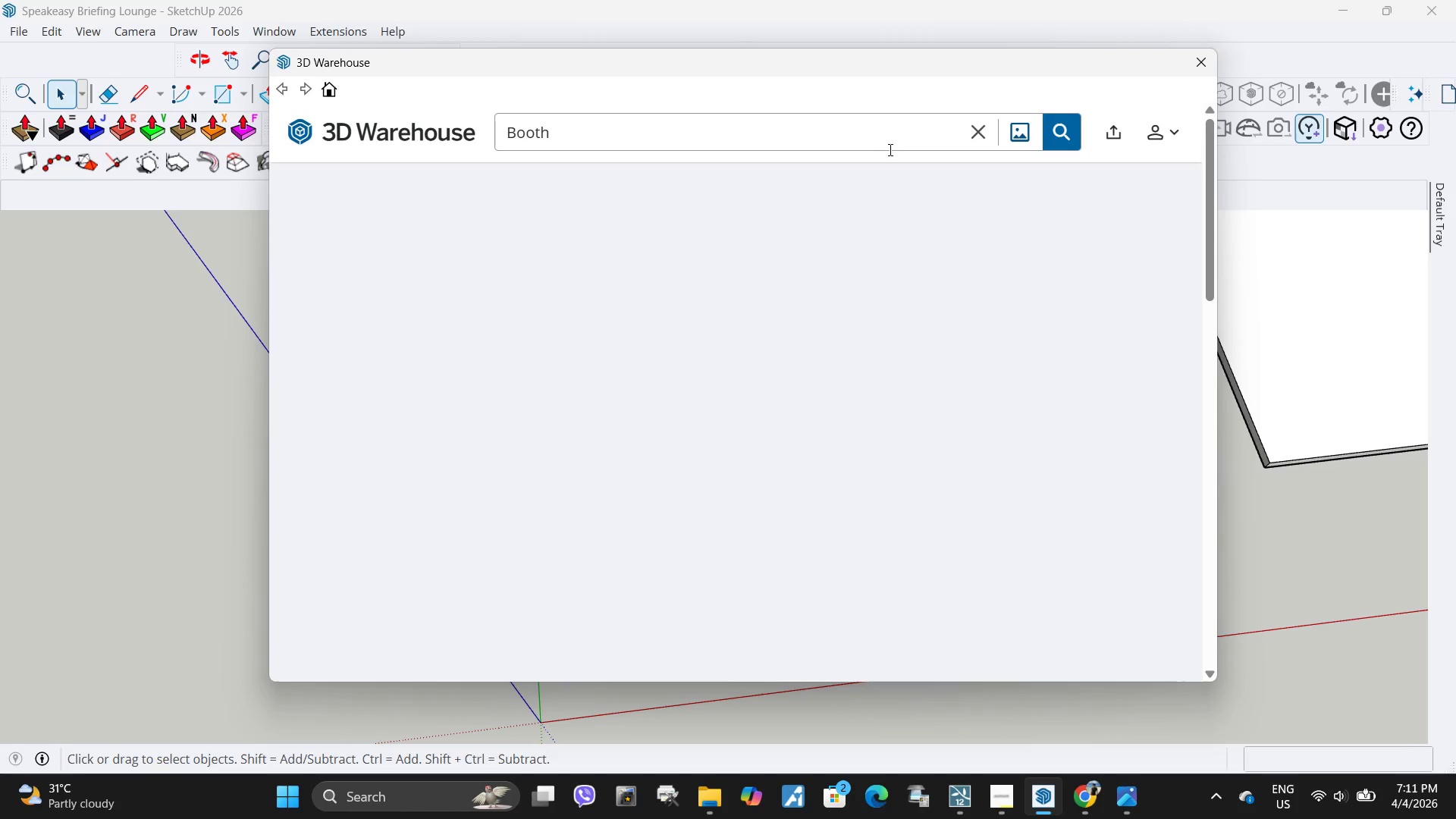 
left_click([817, 146])
 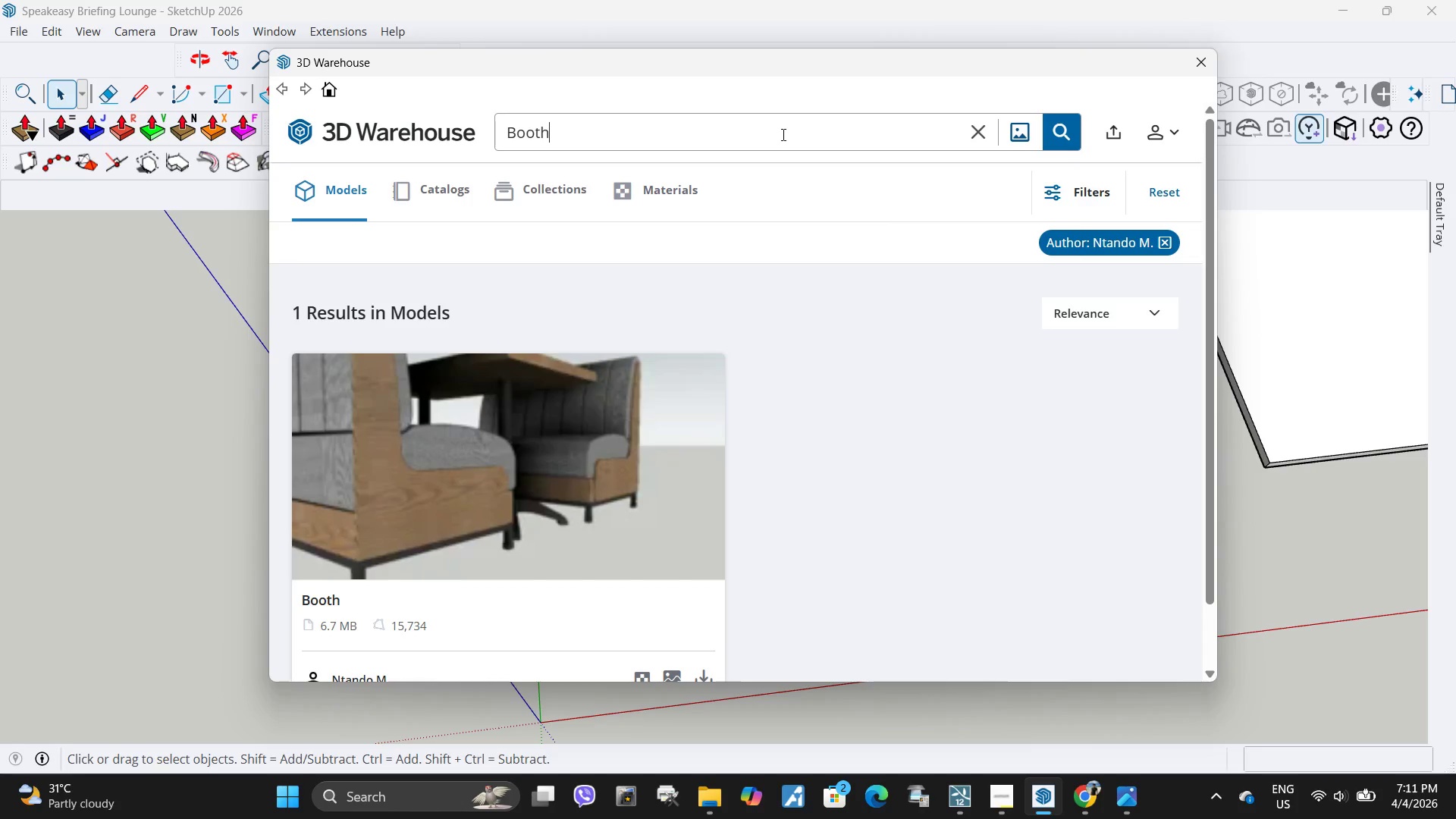 
left_click_drag(start_coordinate=[782, 134], to_coordinate=[270, 129])
 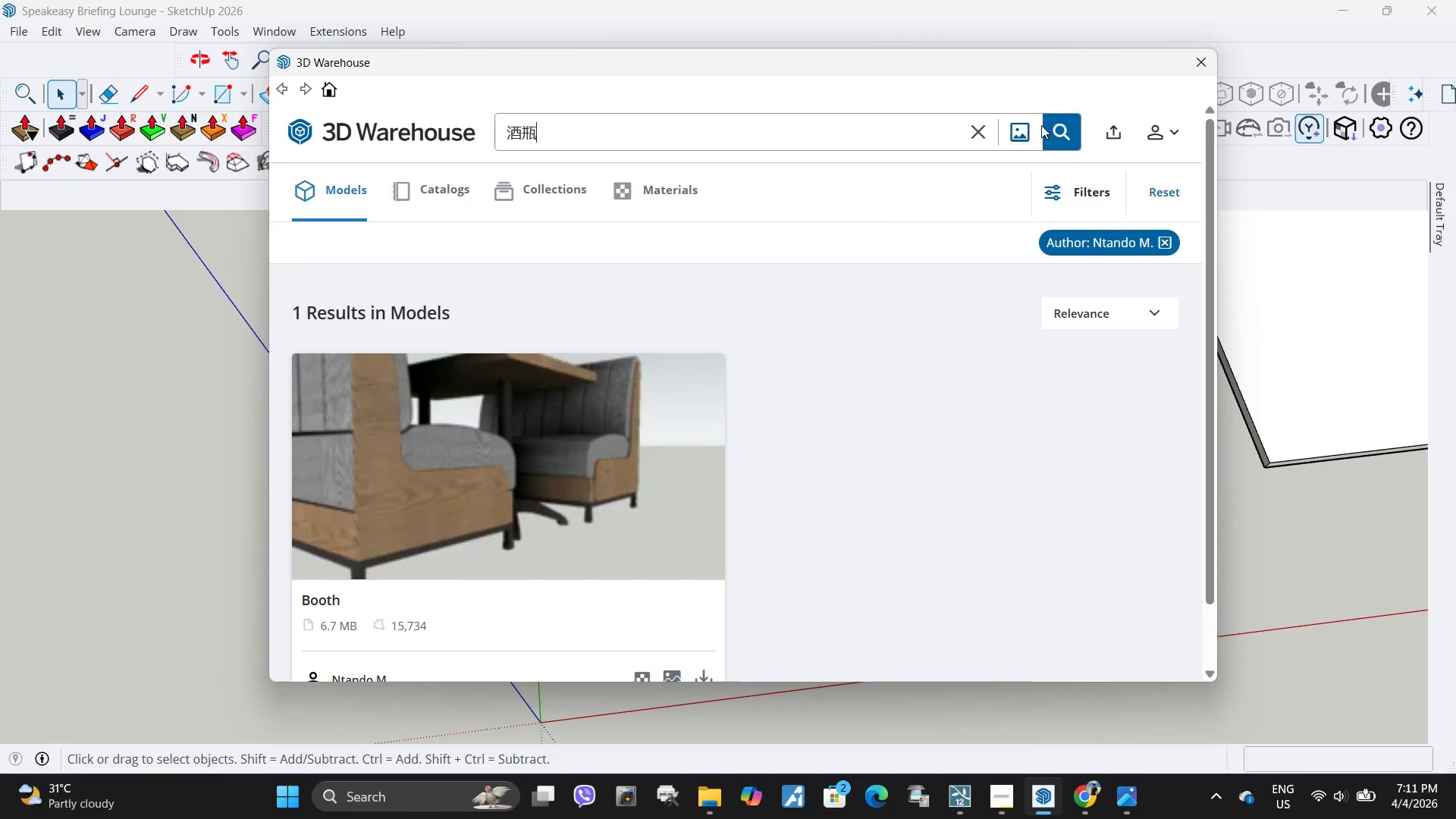 
key(Control+ControlLeft)
 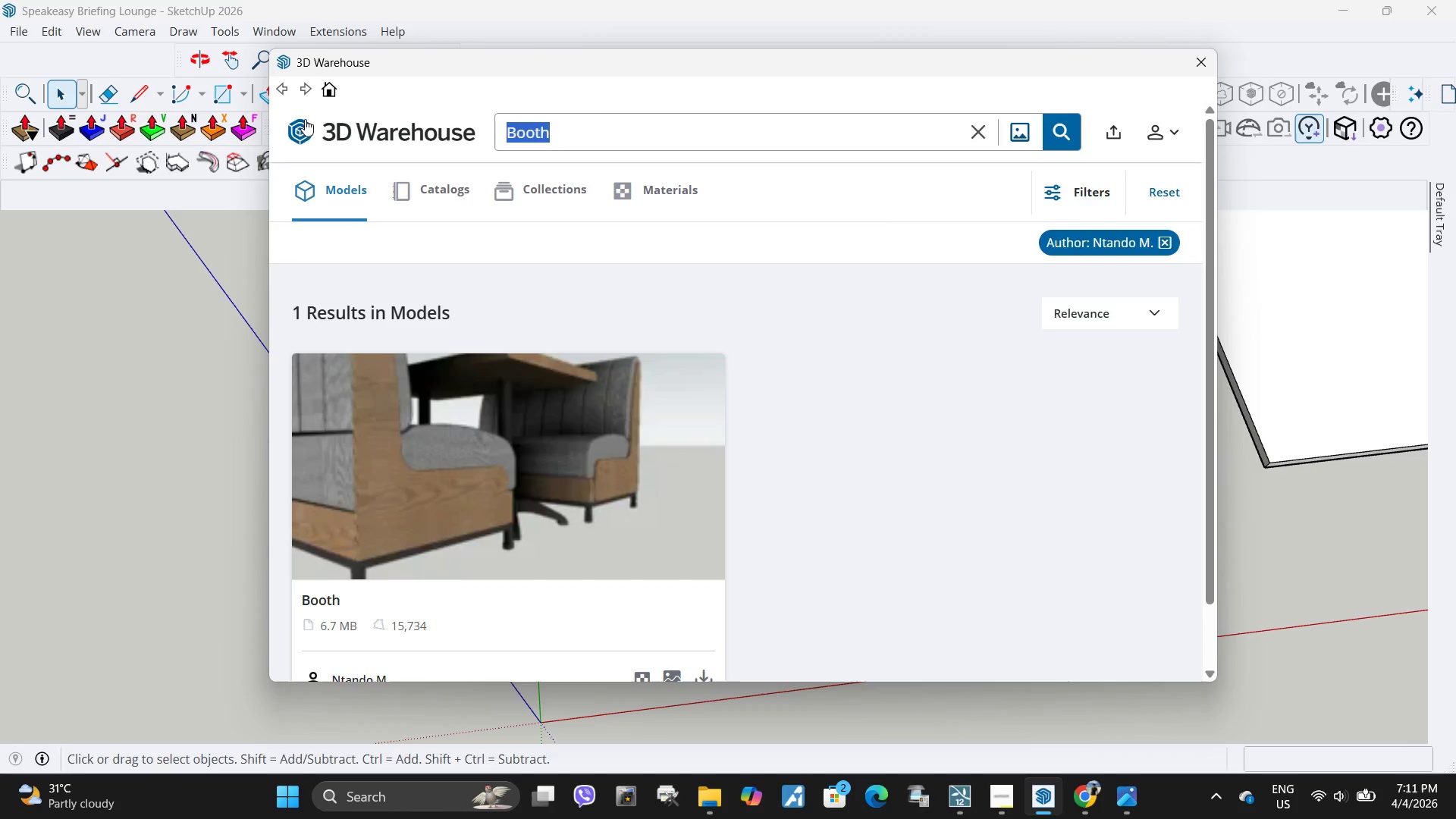 
key(Control+V)
 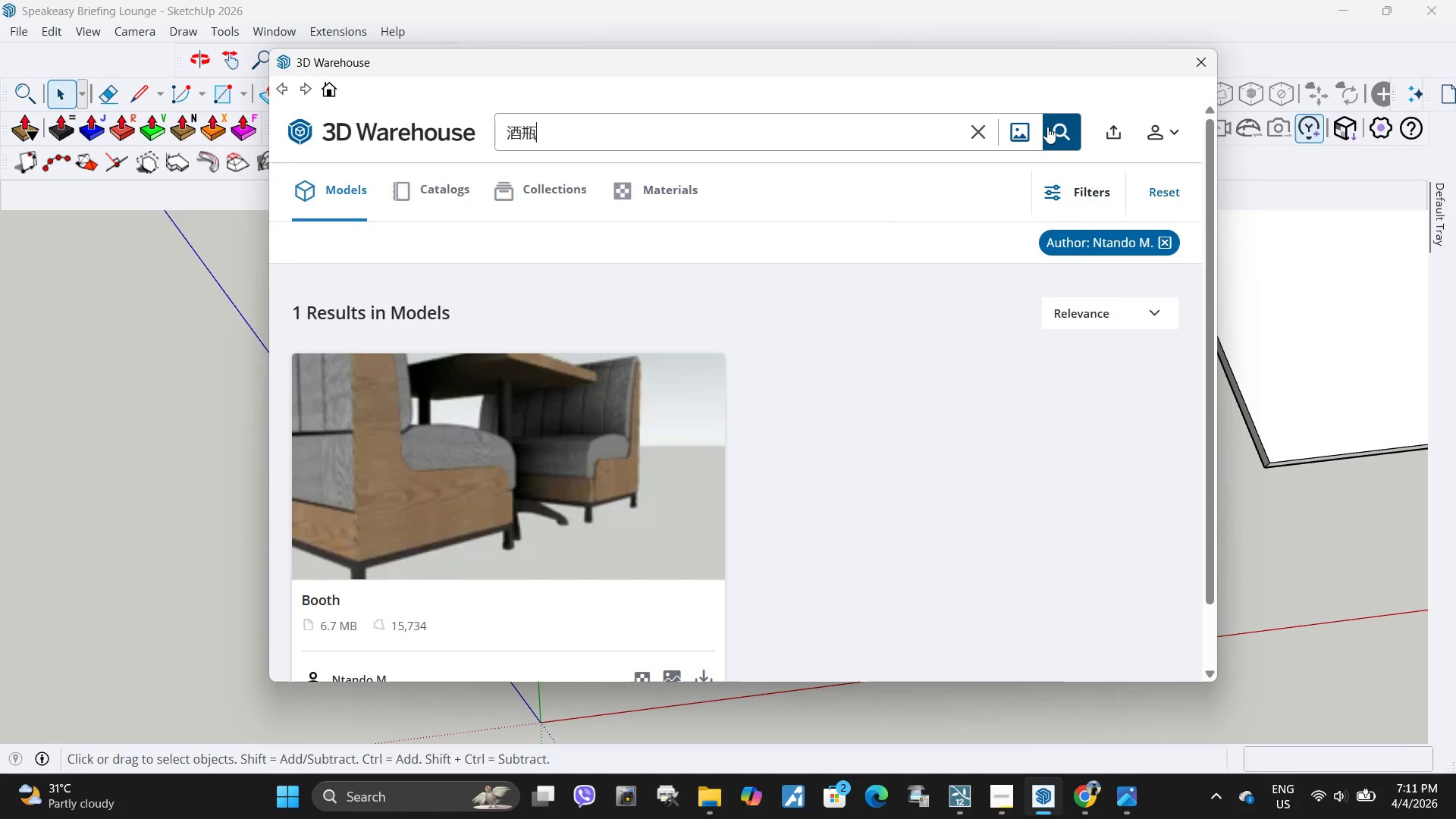 
left_click([1059, 130])
 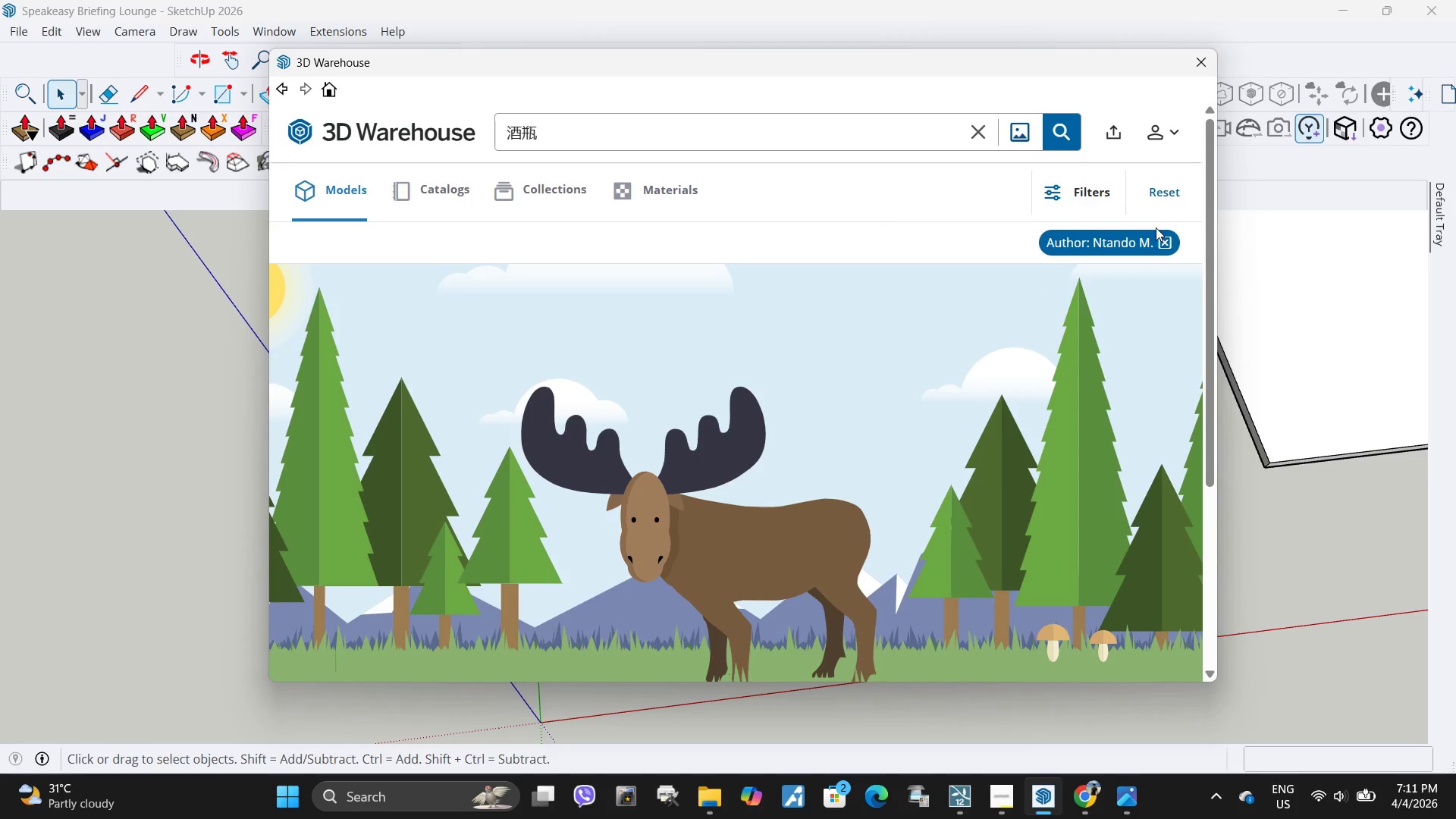 
left_click([1164, 240])
 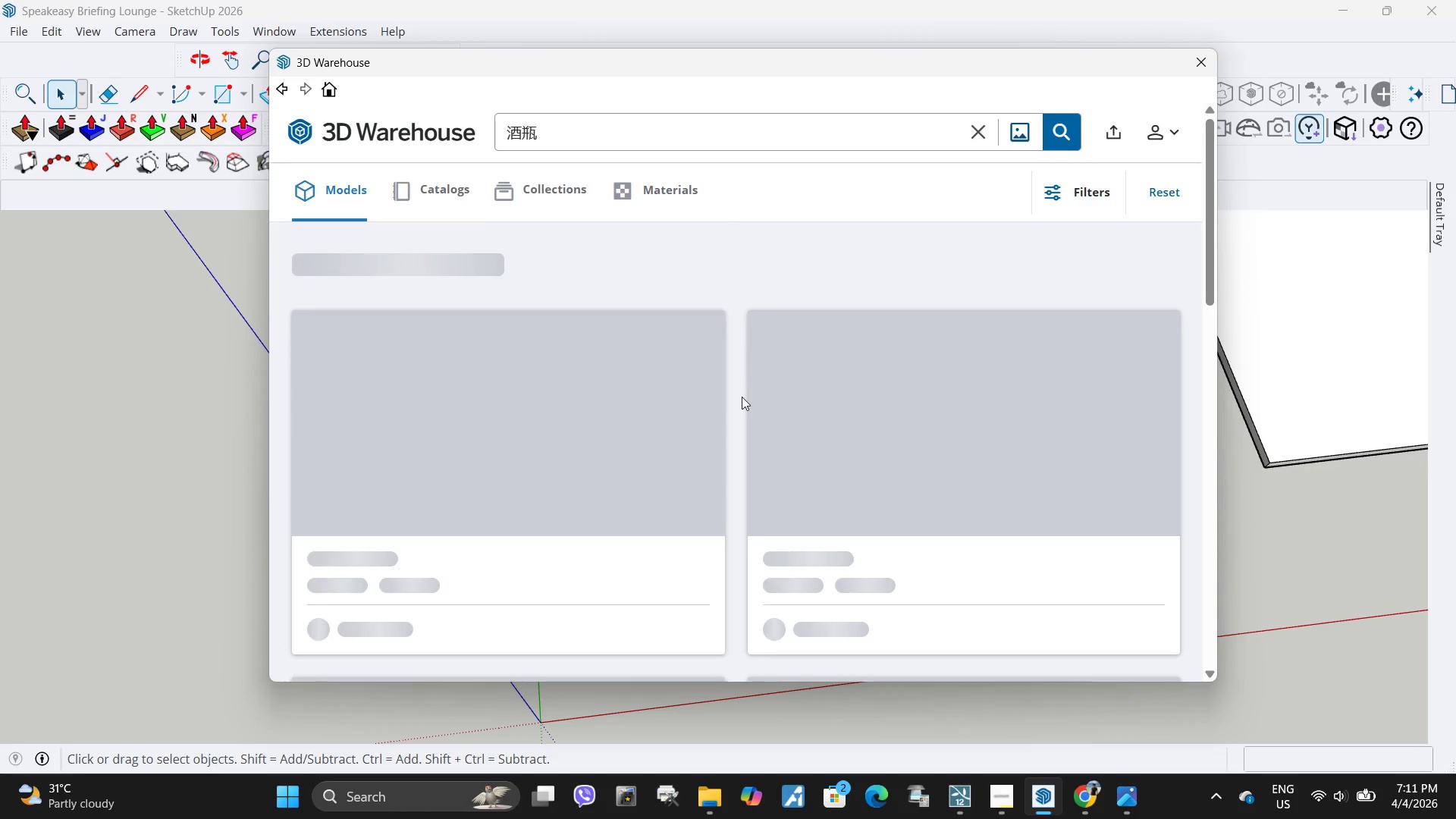 
scroll: coordinate [767, 441], scroll_direction: down, amount: 4.0
 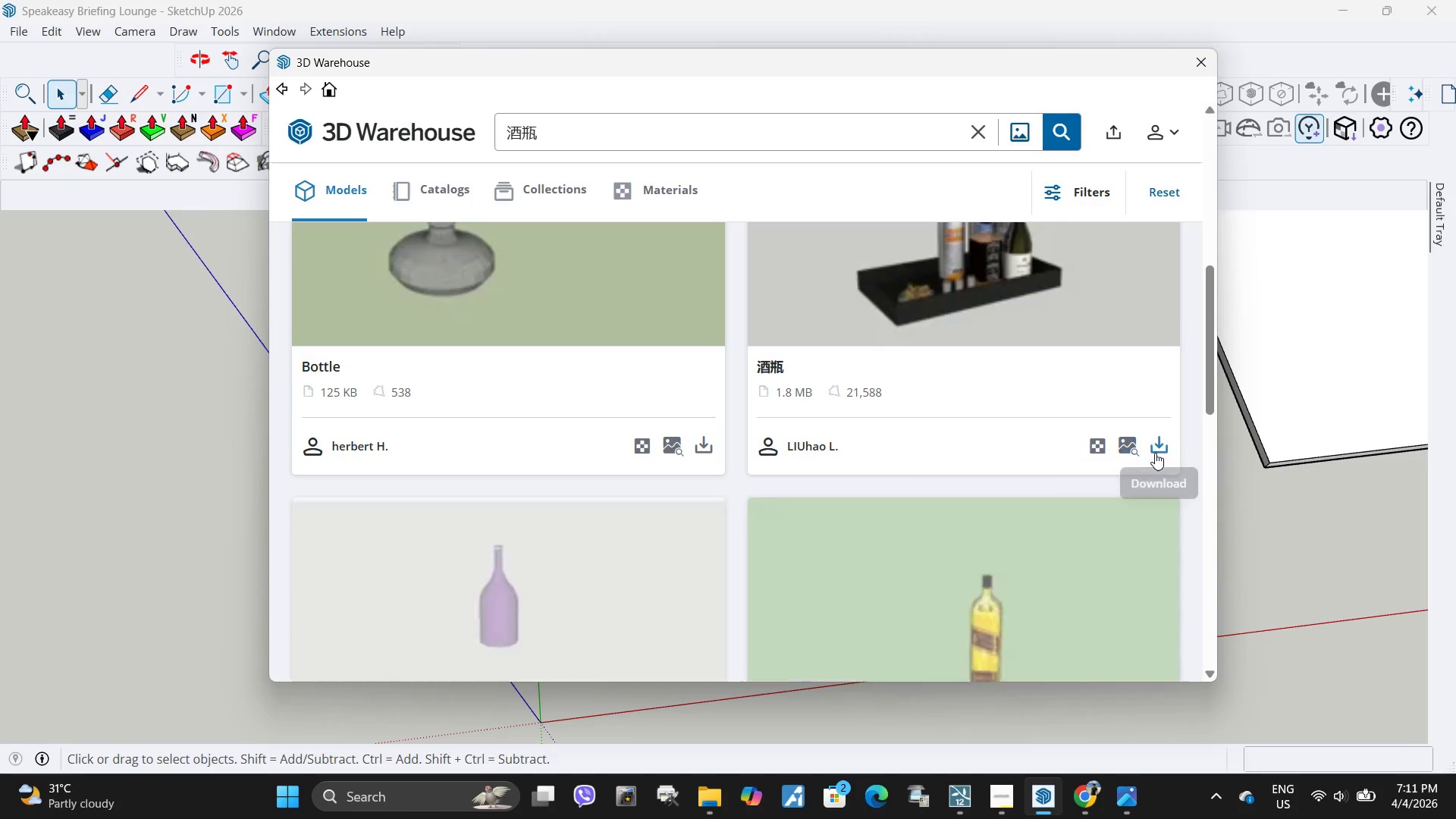 
left_click([1157, 453])
 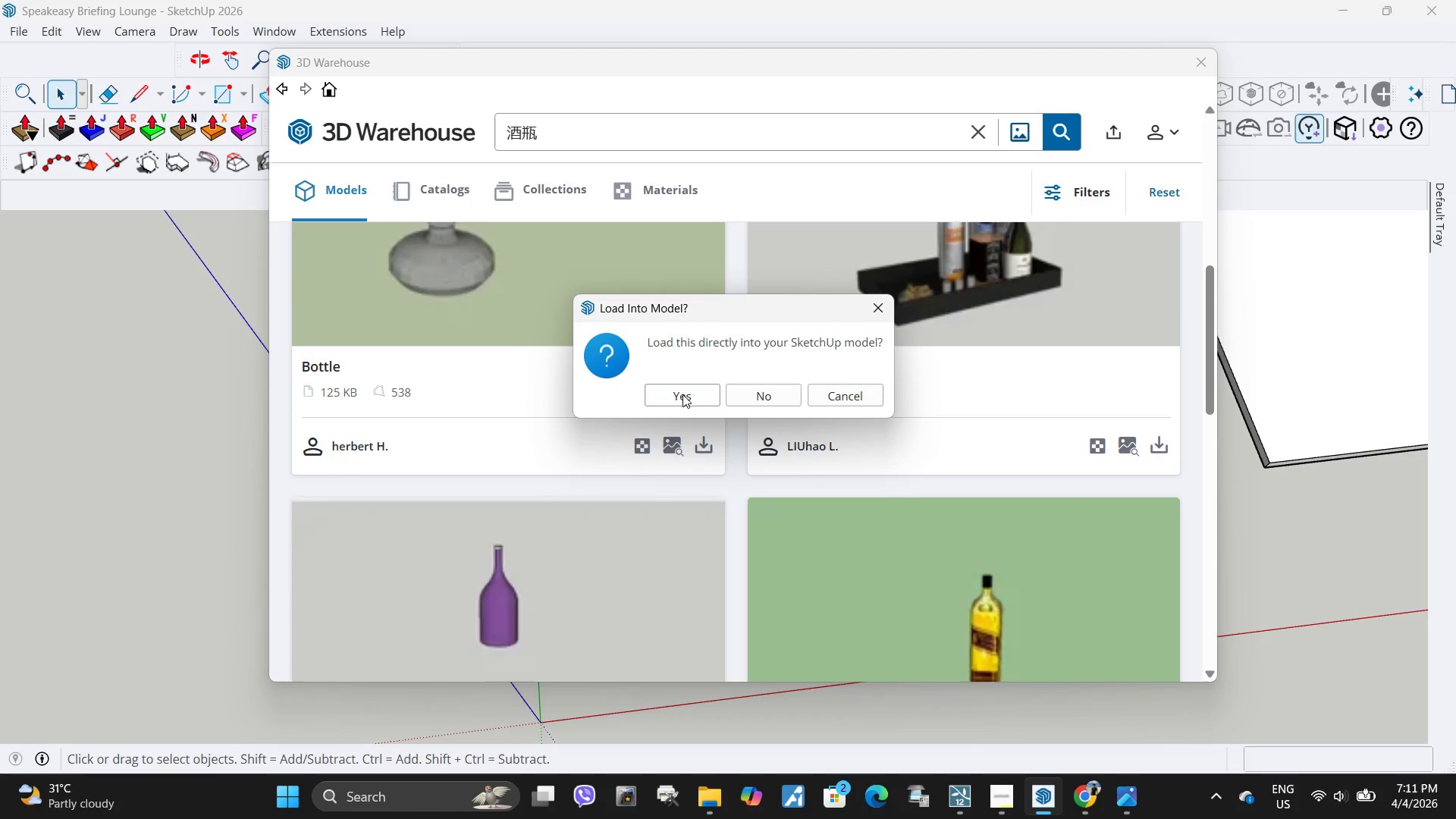 
left_click([680, 391])
 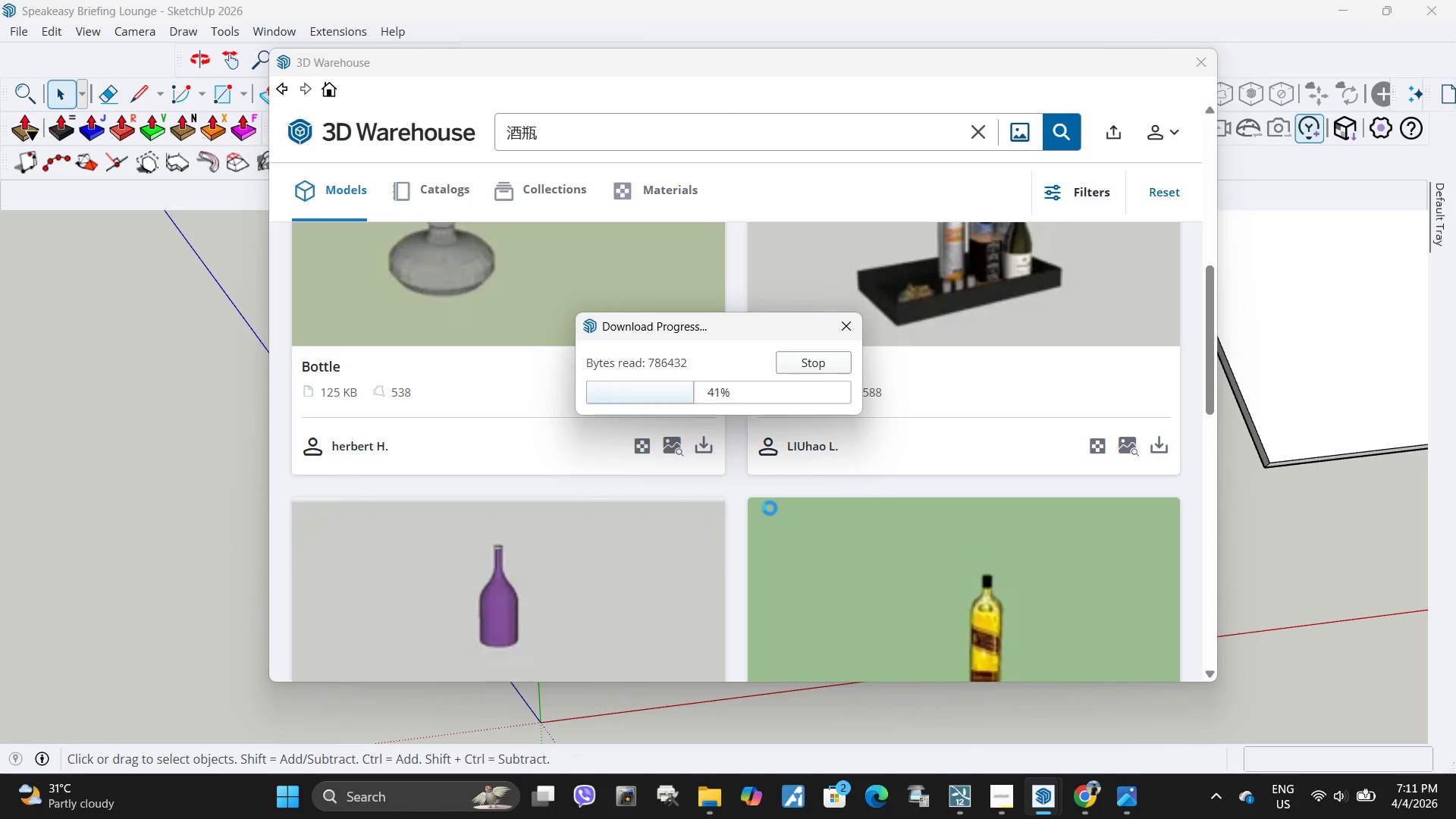 
scroll: coordinate [767, 380], scroll_direction: up, amount: 24.0
 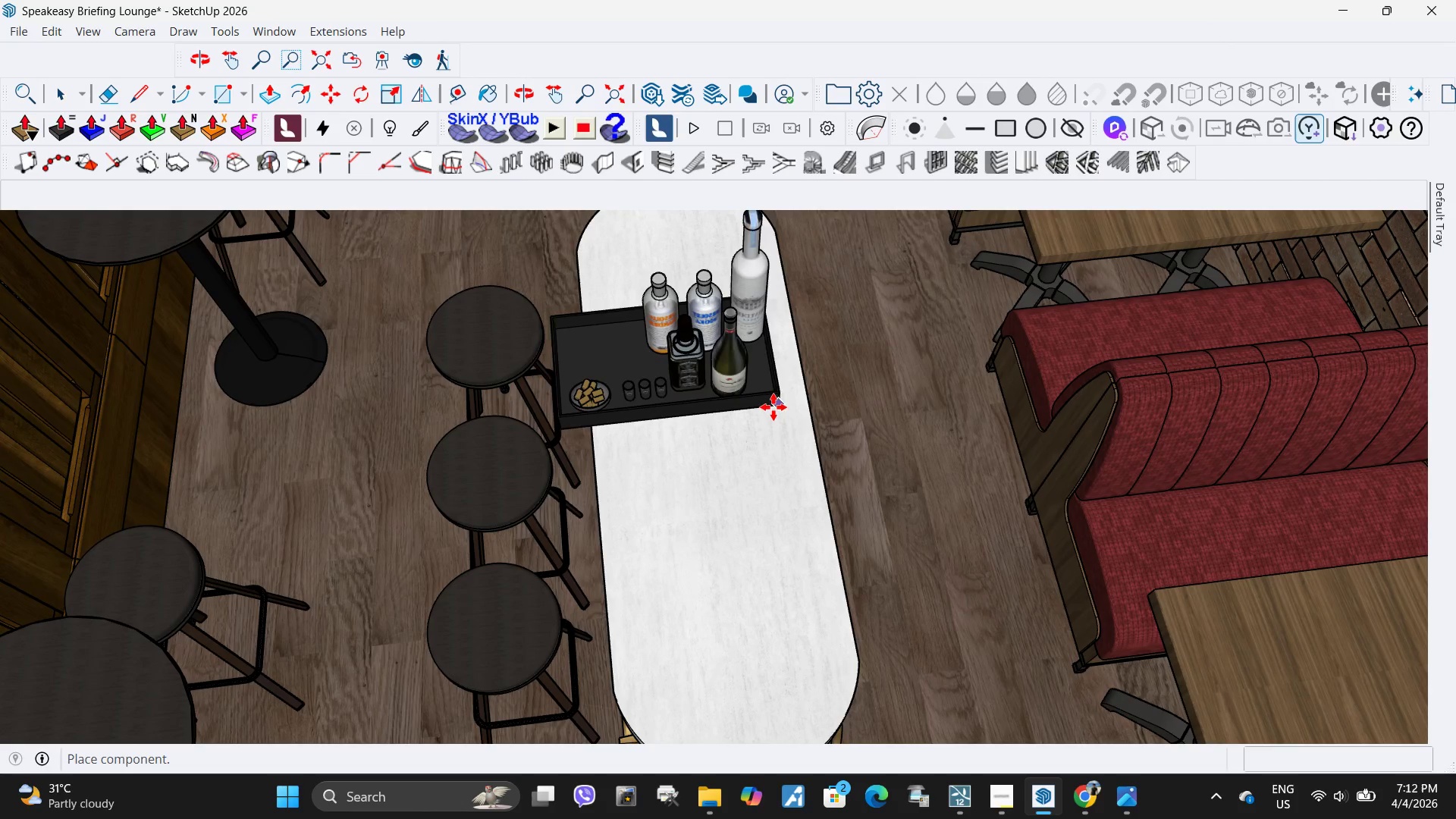 
left_click([770, 411])
 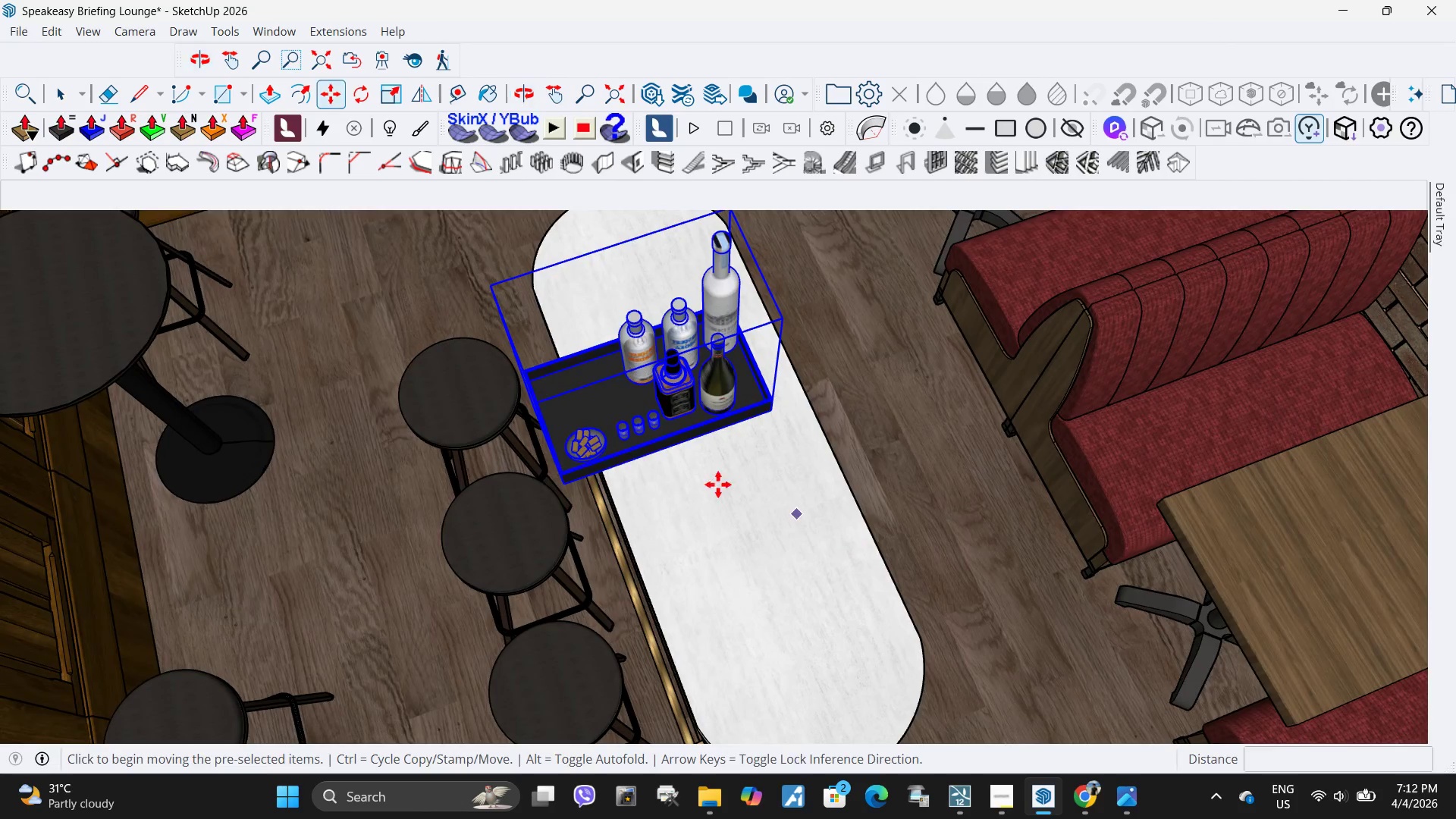 
key(Q)
 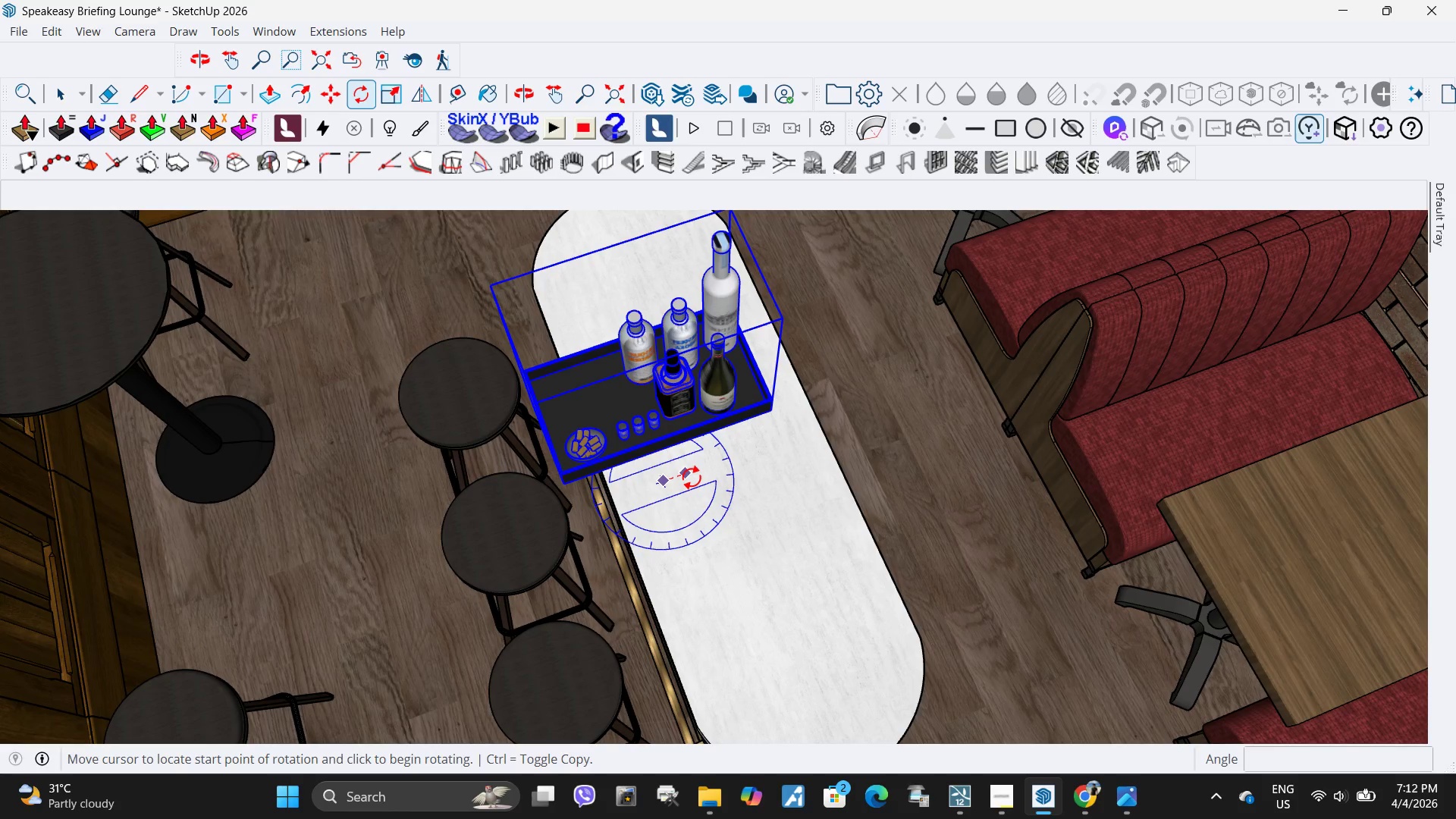 
double_click([692, 477])
 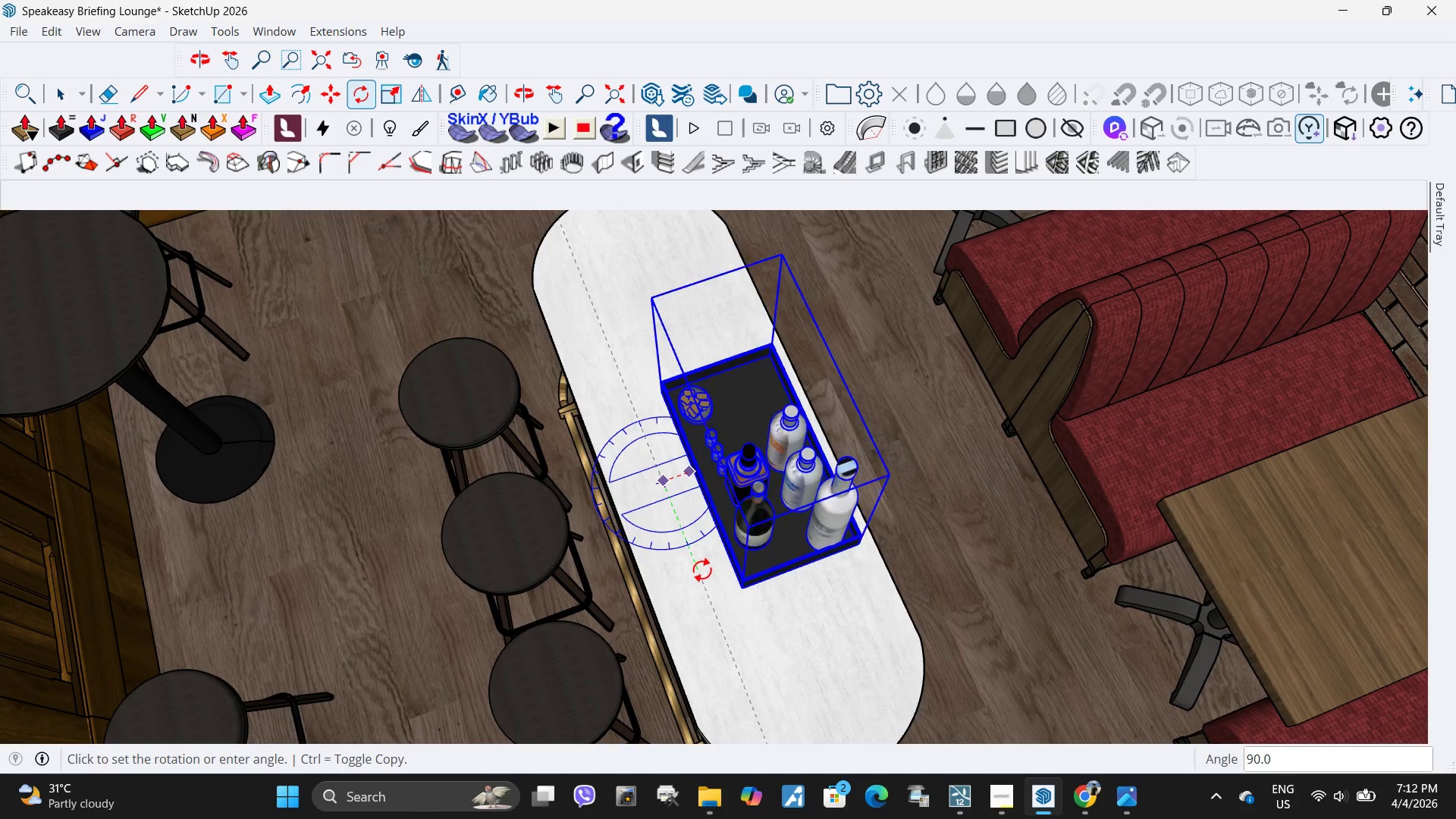 
left_click([700, 570])
 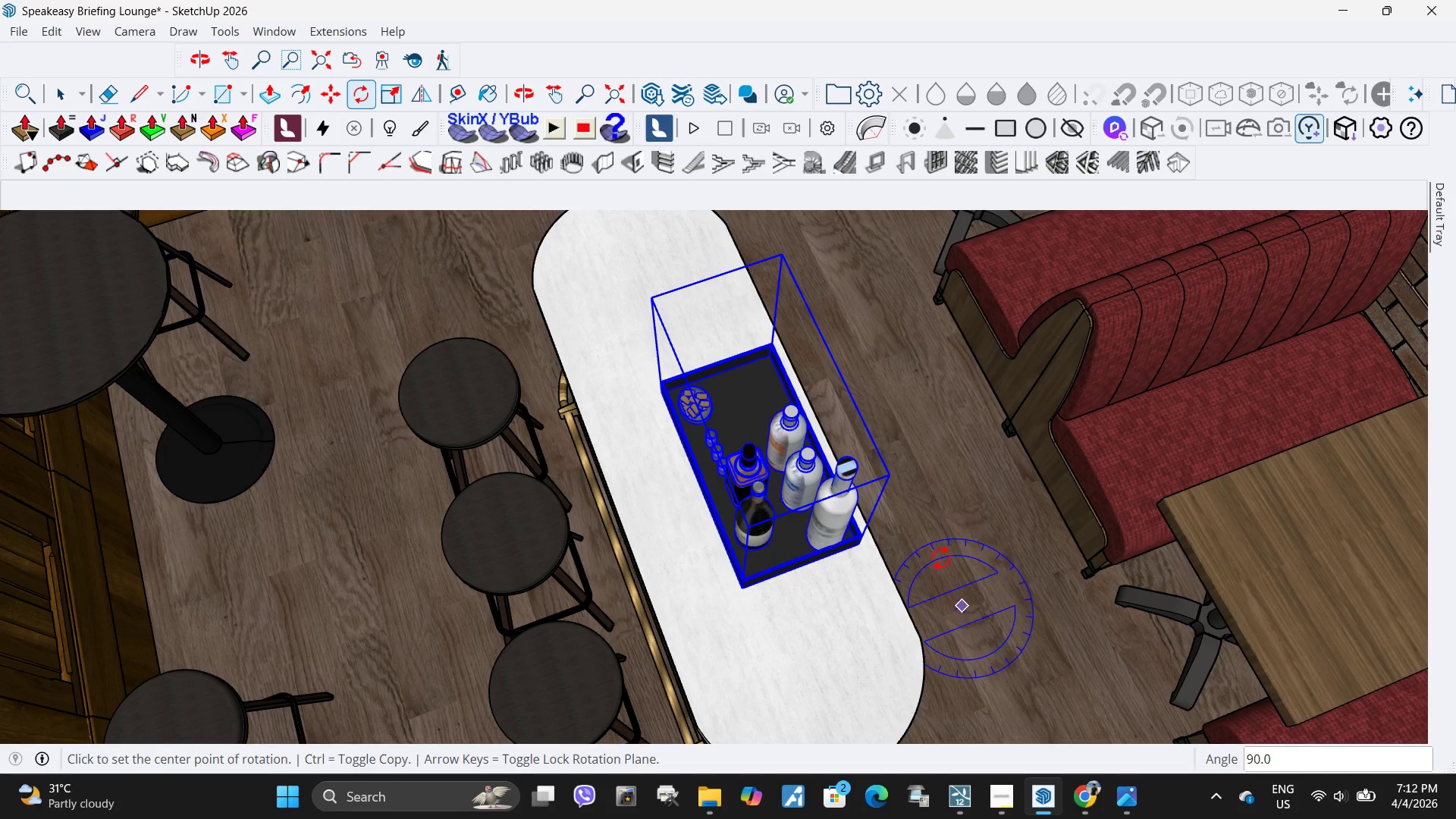 
key(Space)
 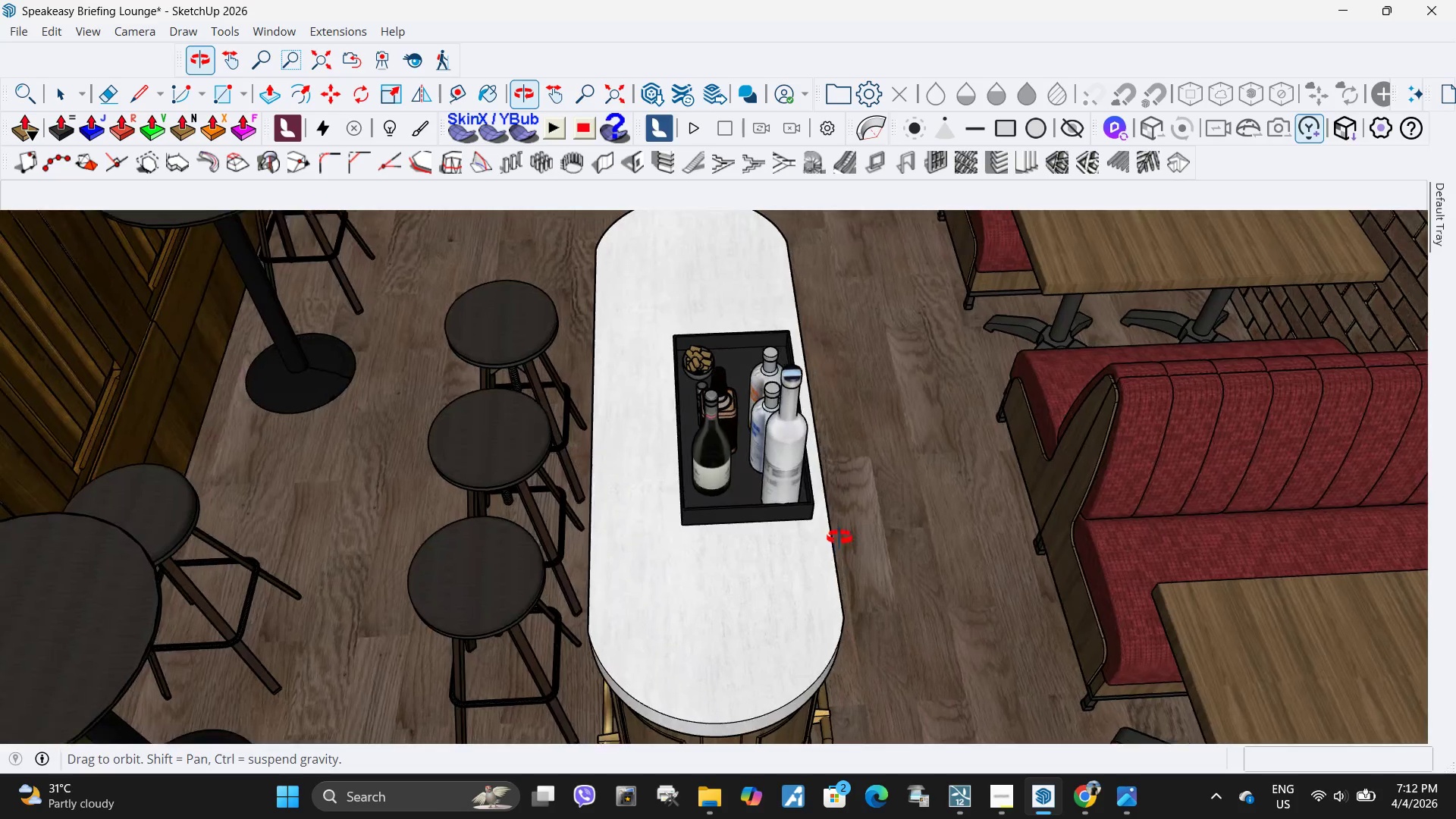 
scroll: coordinate [761, 403], scroll_direction: up, amount: 5.0
 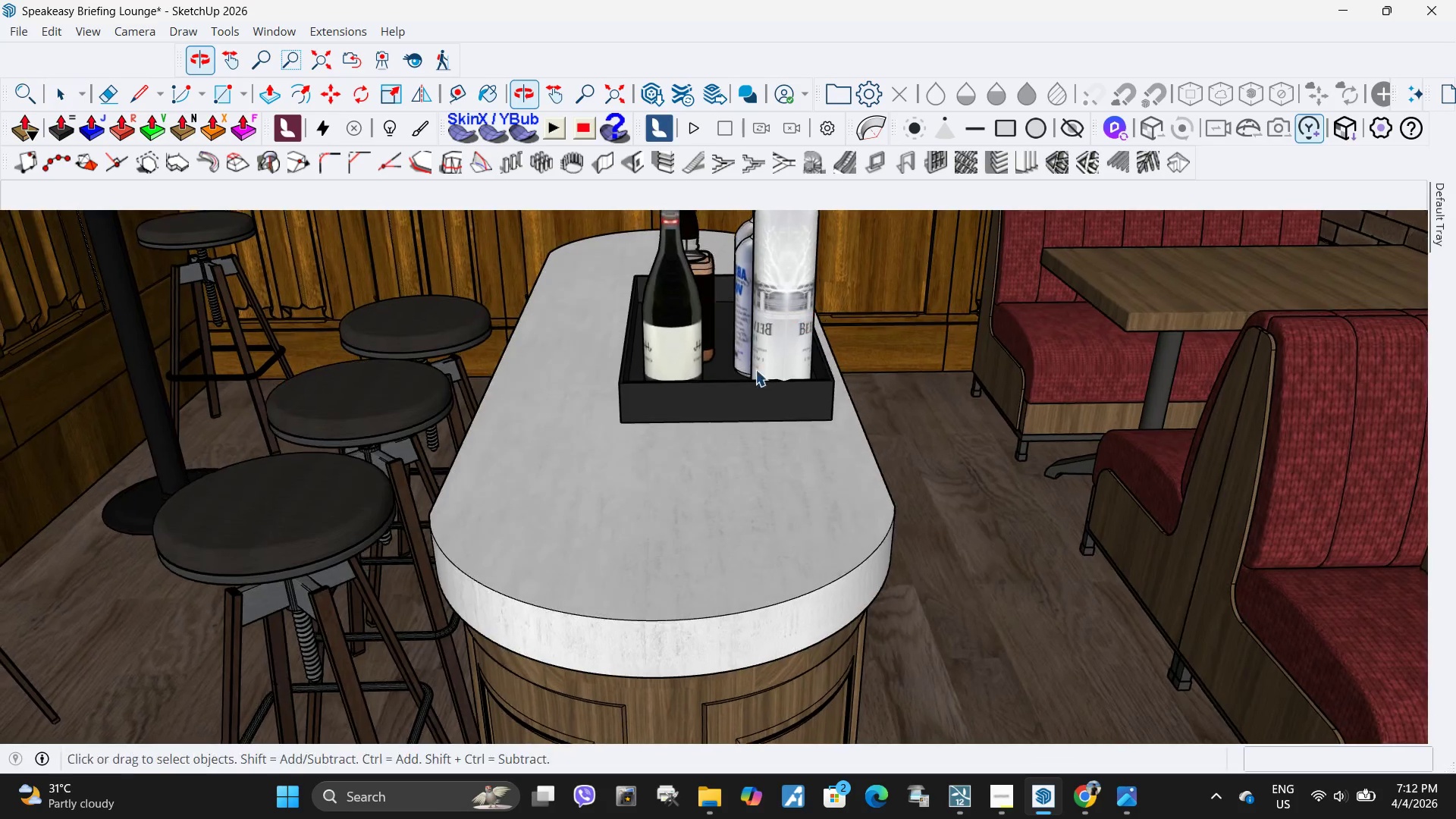 
left_click([745, 377])
 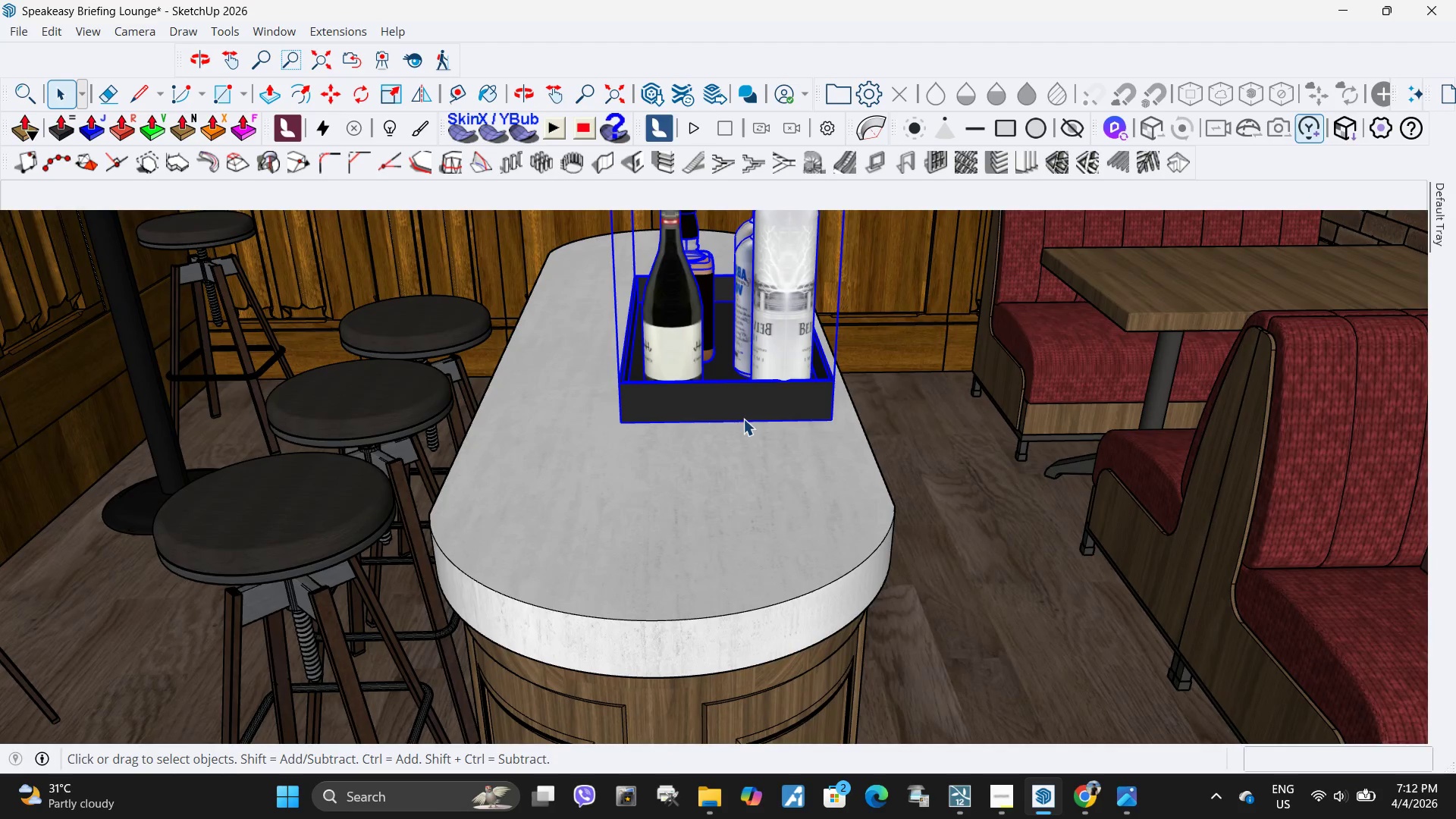 
left_click([729, 401])
 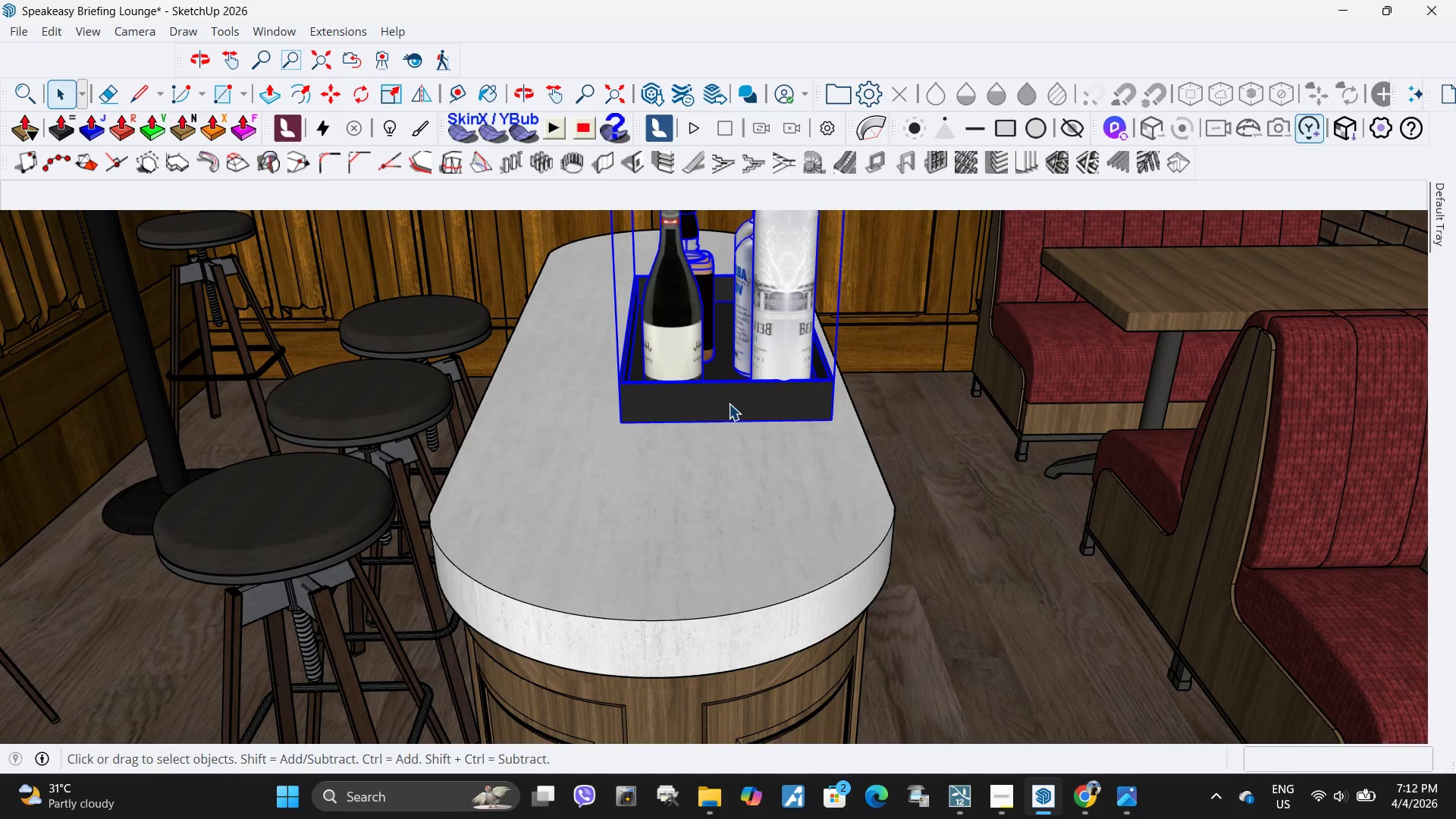 
double_click([729, 403])
 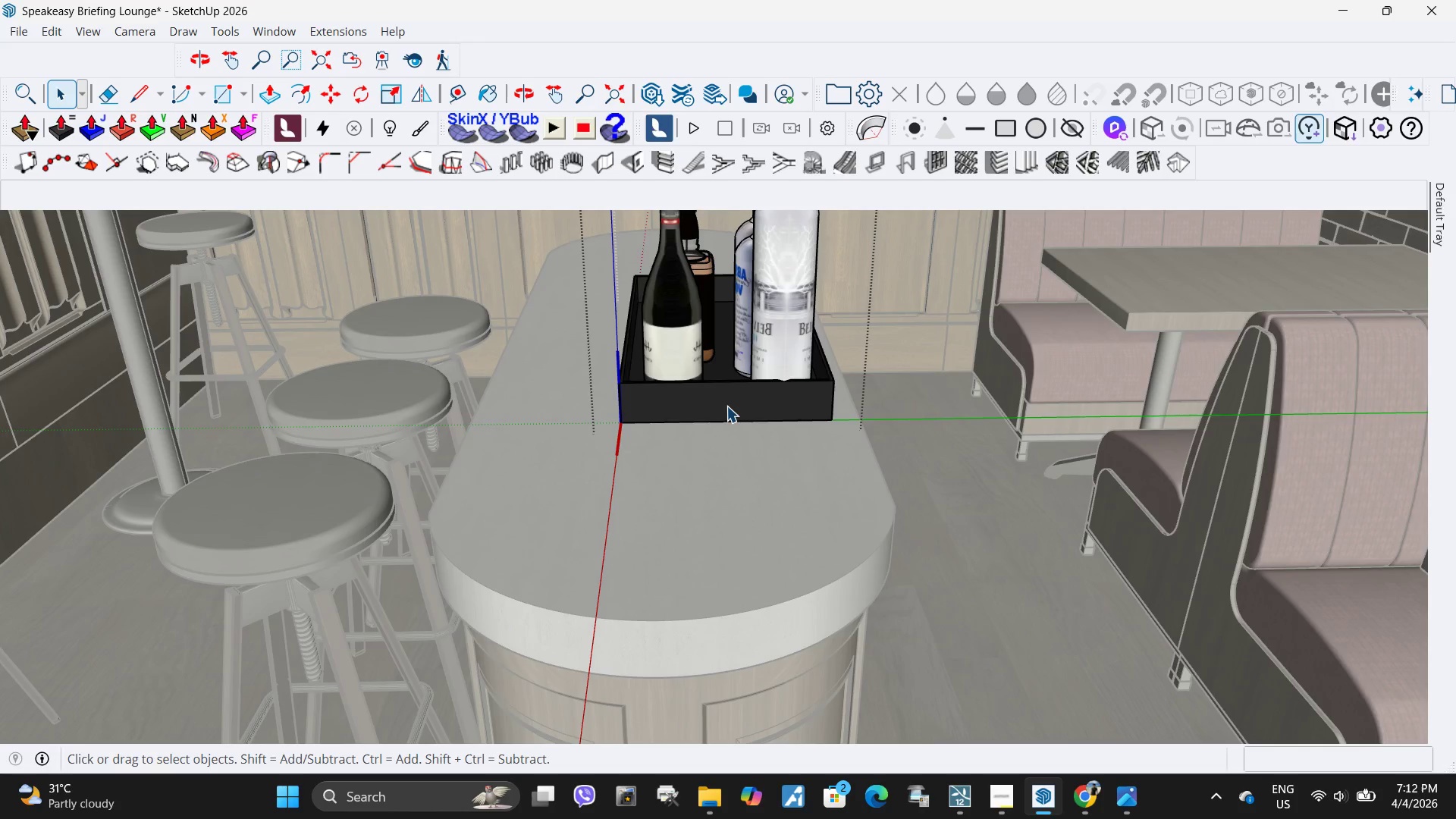 
triple_click([726, 406])
 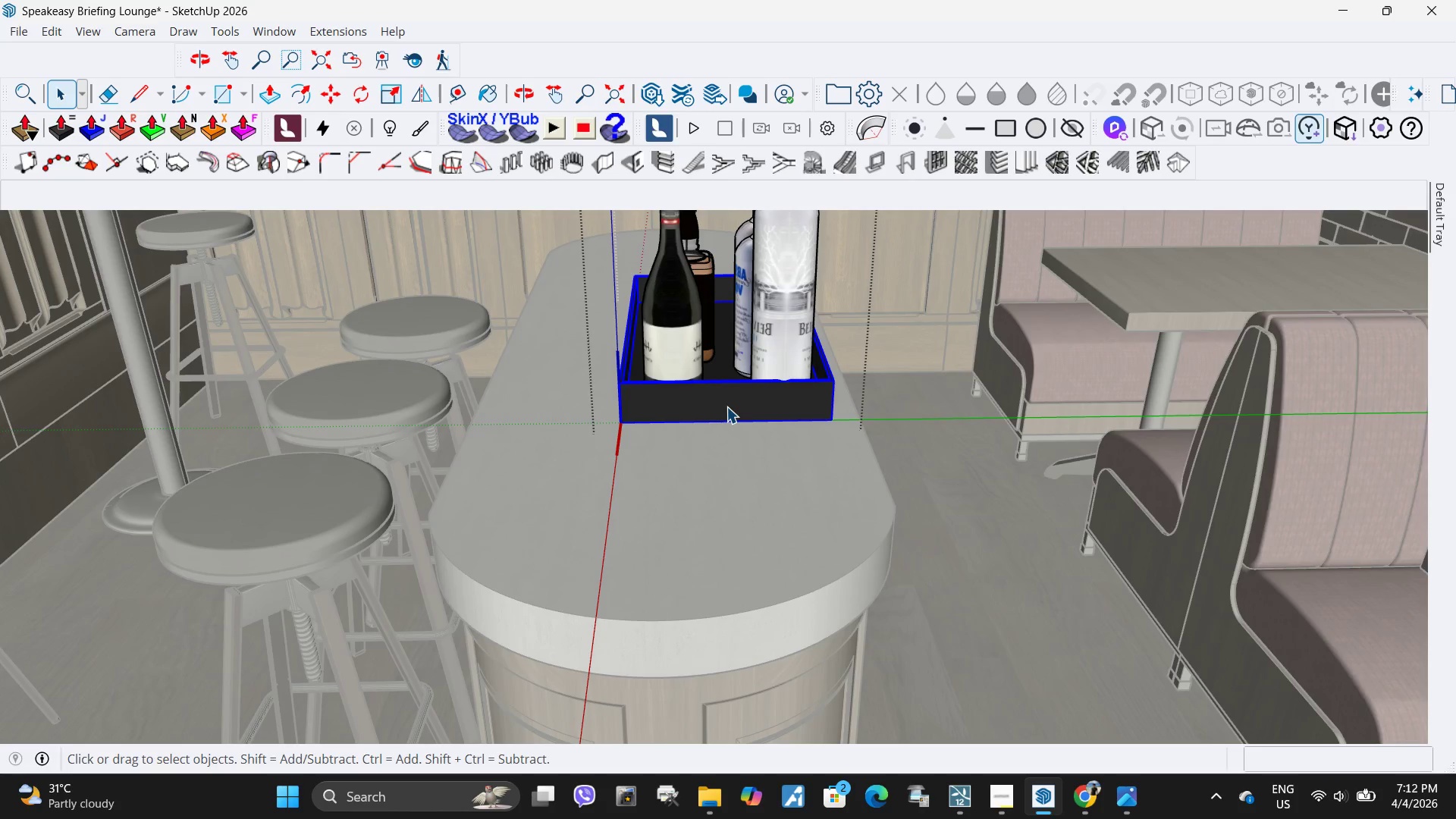 
key(Delete)
 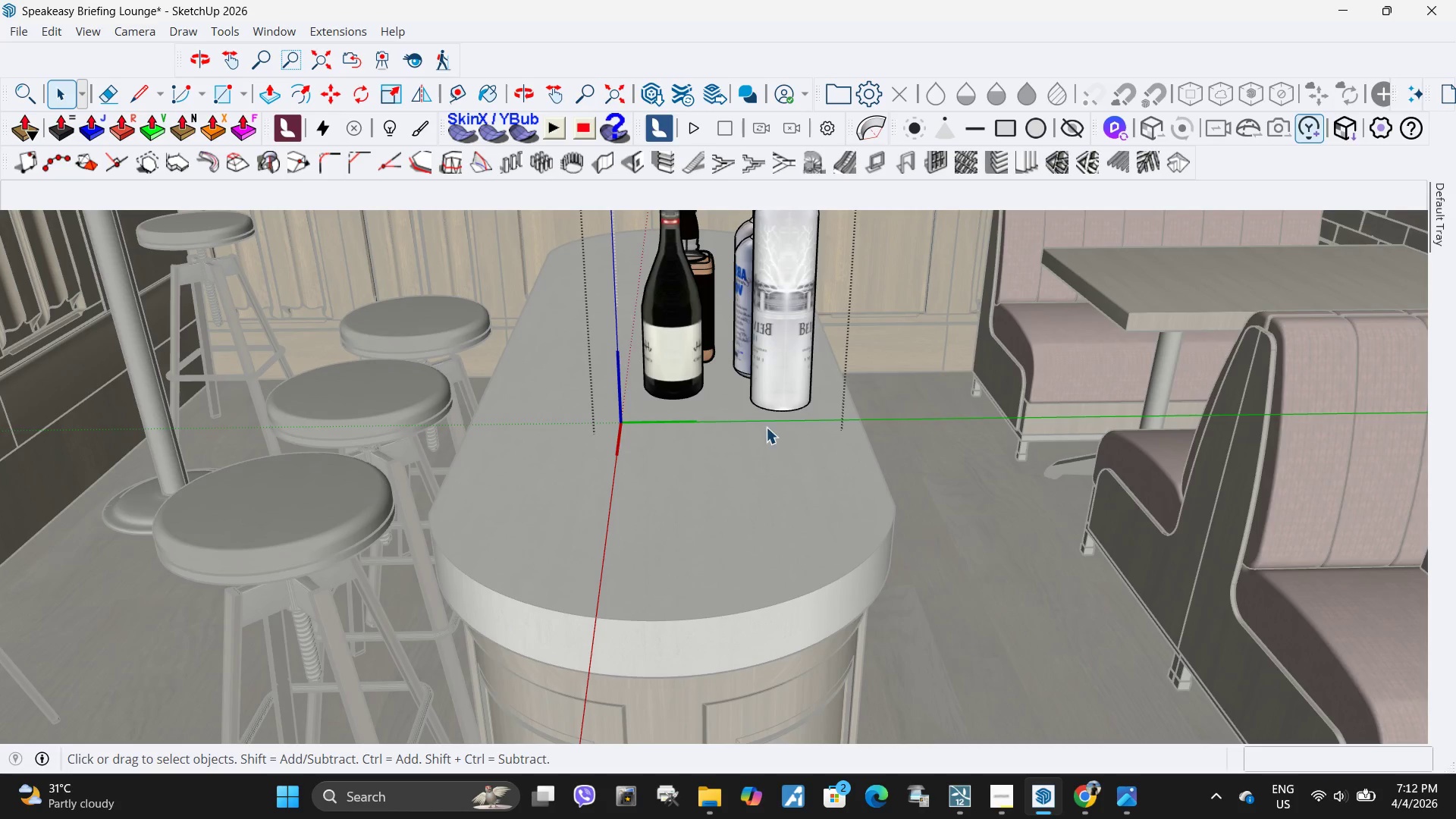 
key(Escape)
 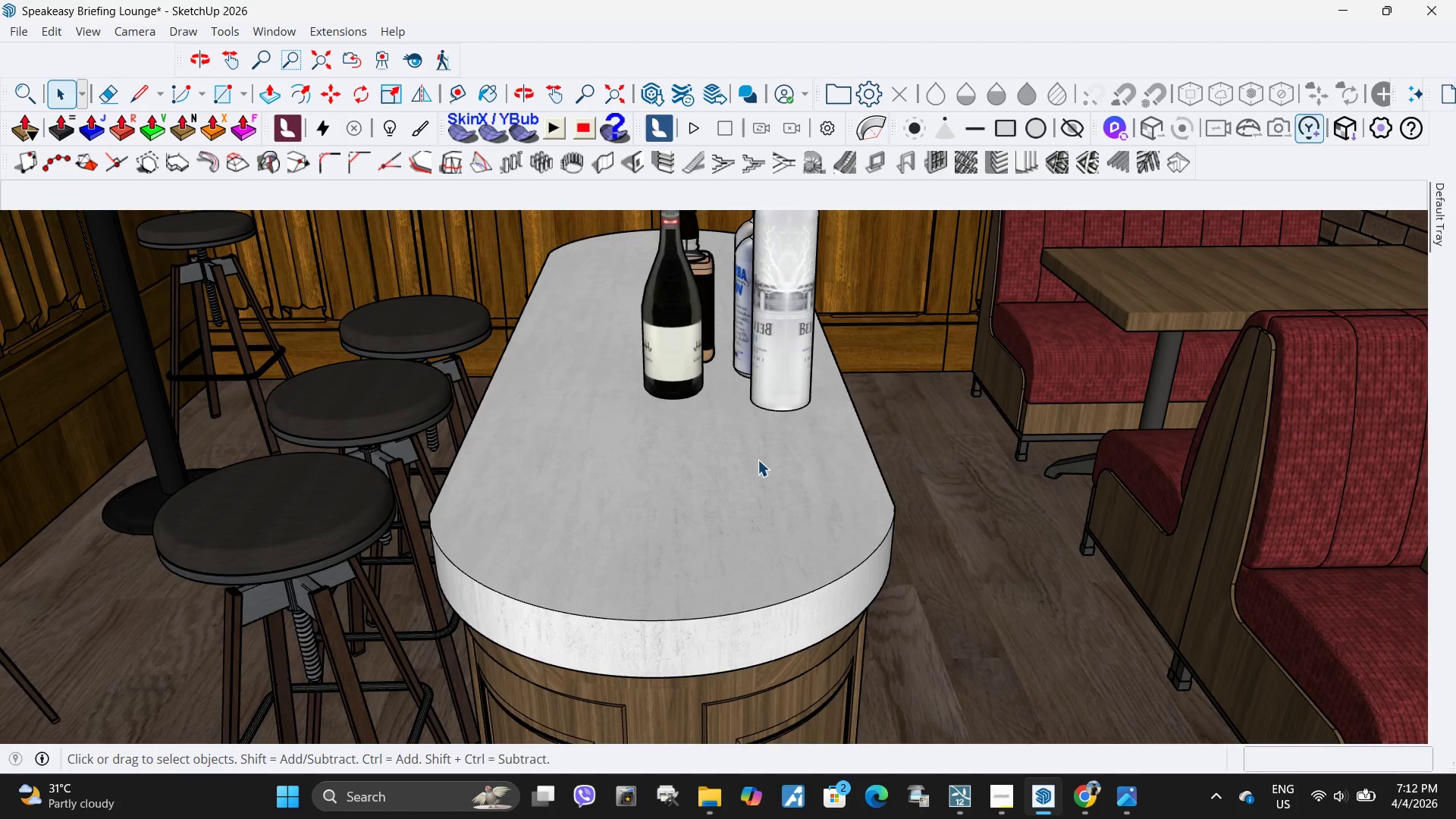 
key(Escape)
 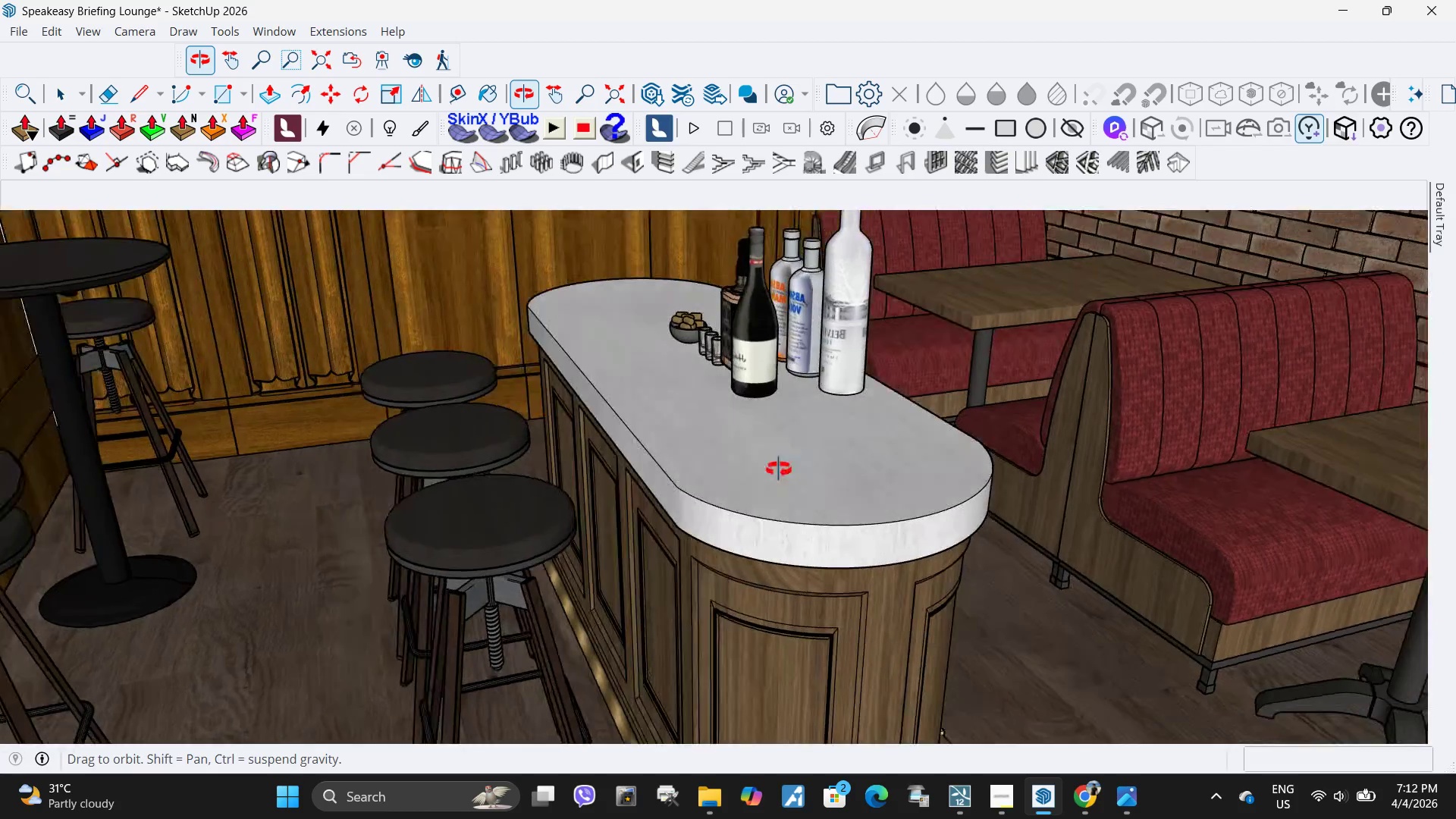 
scroll: coordinate [758, 460], scroll_direction: down, amount: 3.0
 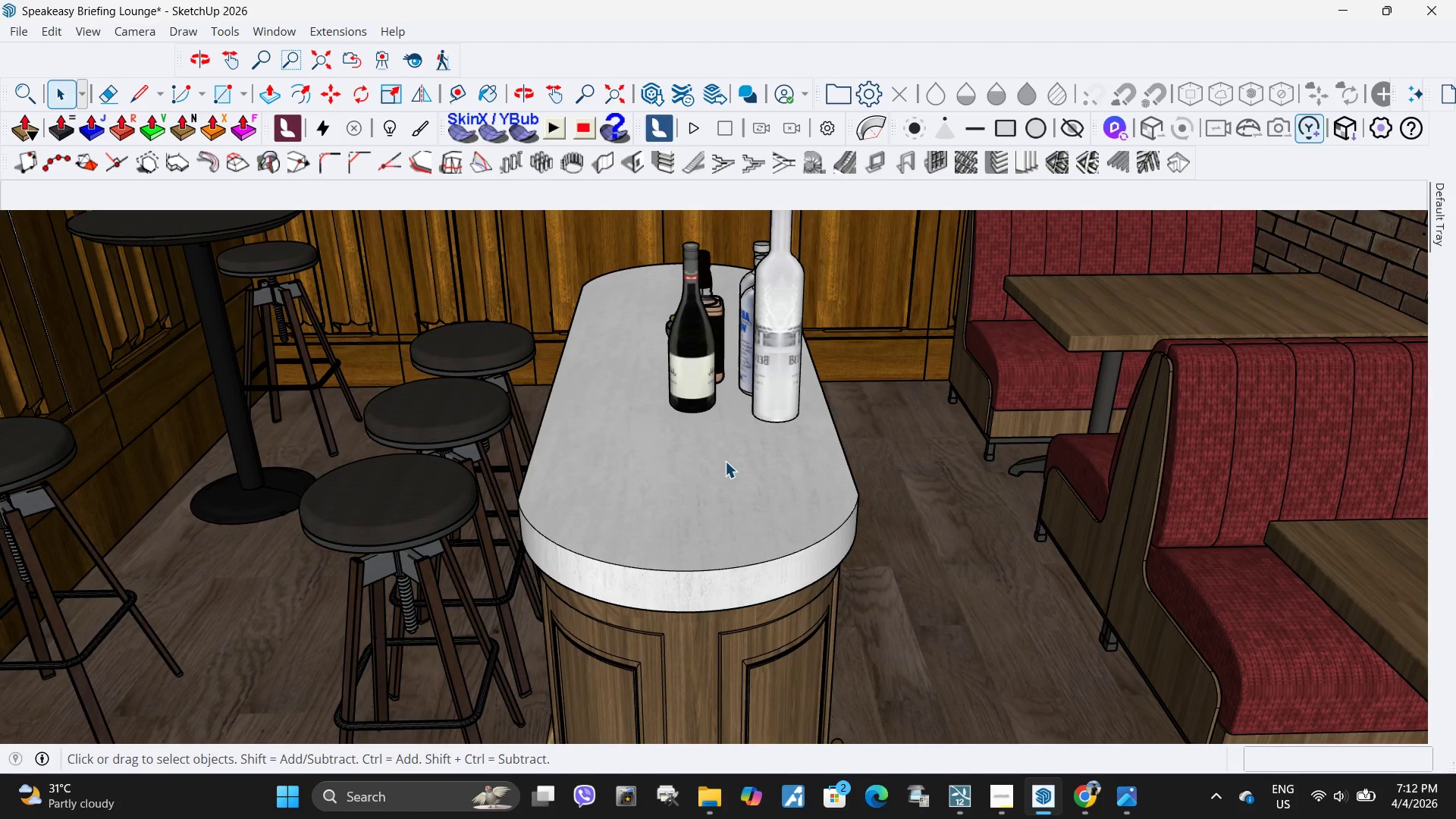 
left_click([683, 337])
 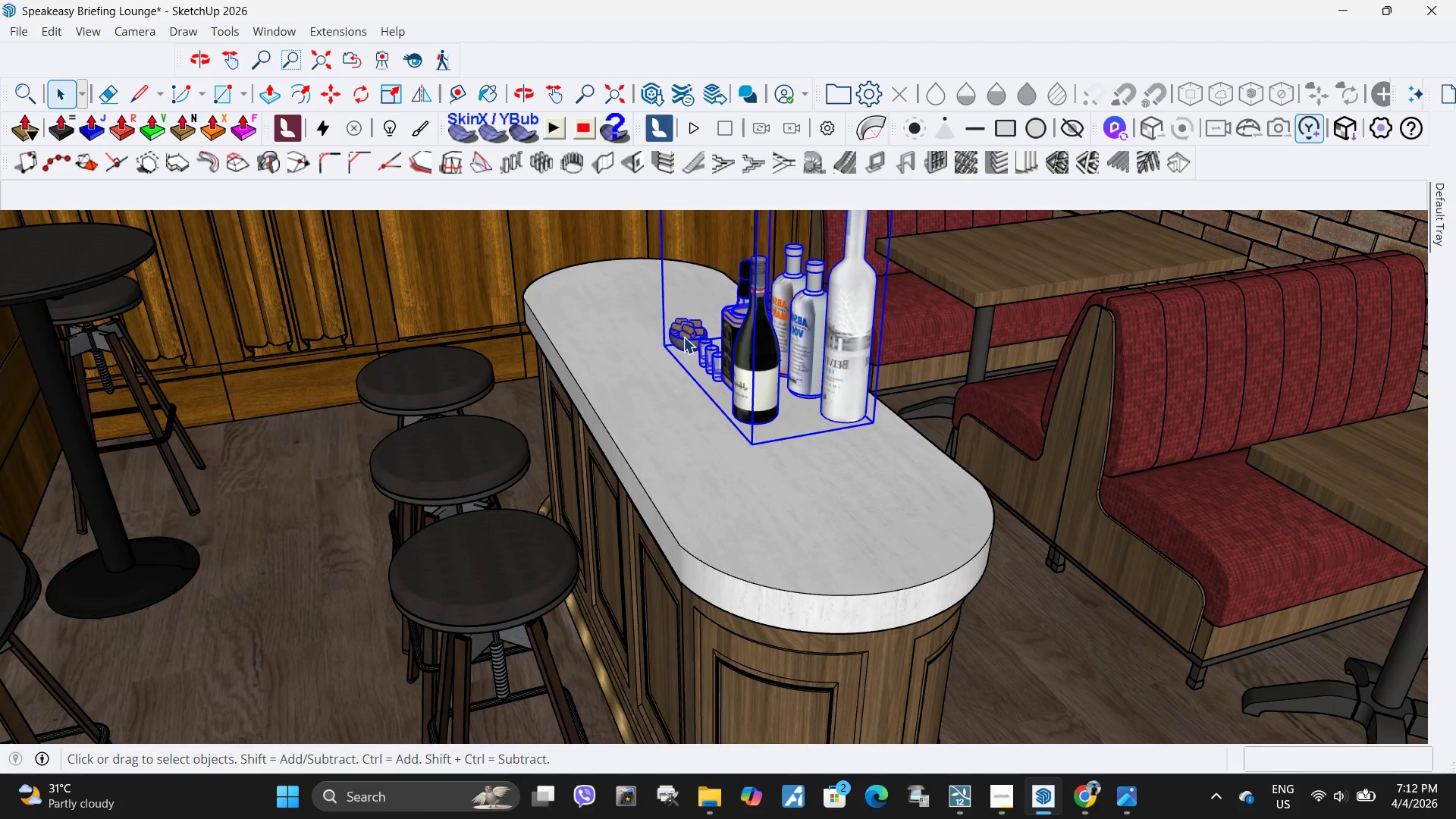 
double_click([683, 337])
 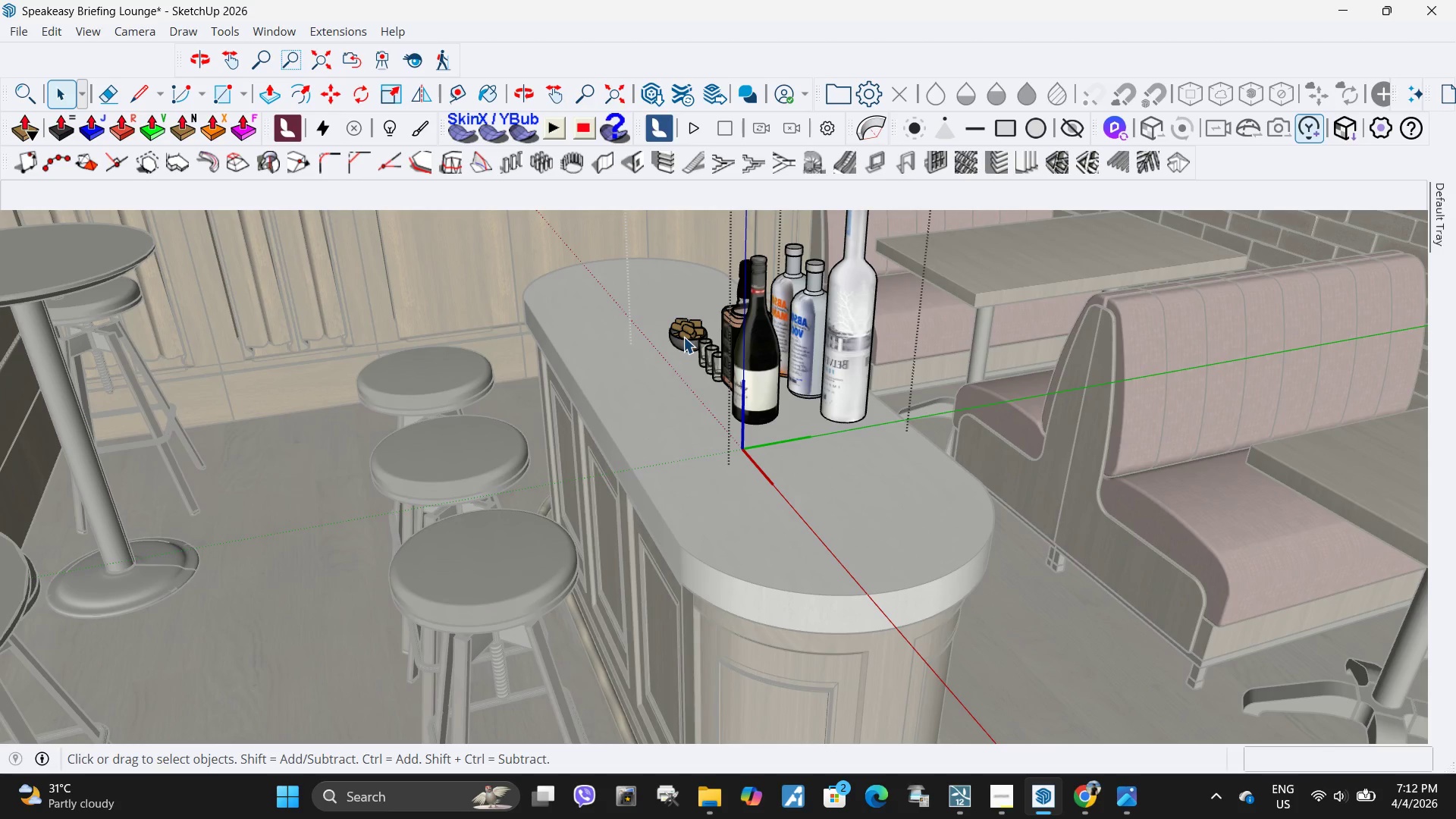 
triple_click([683, 337])
 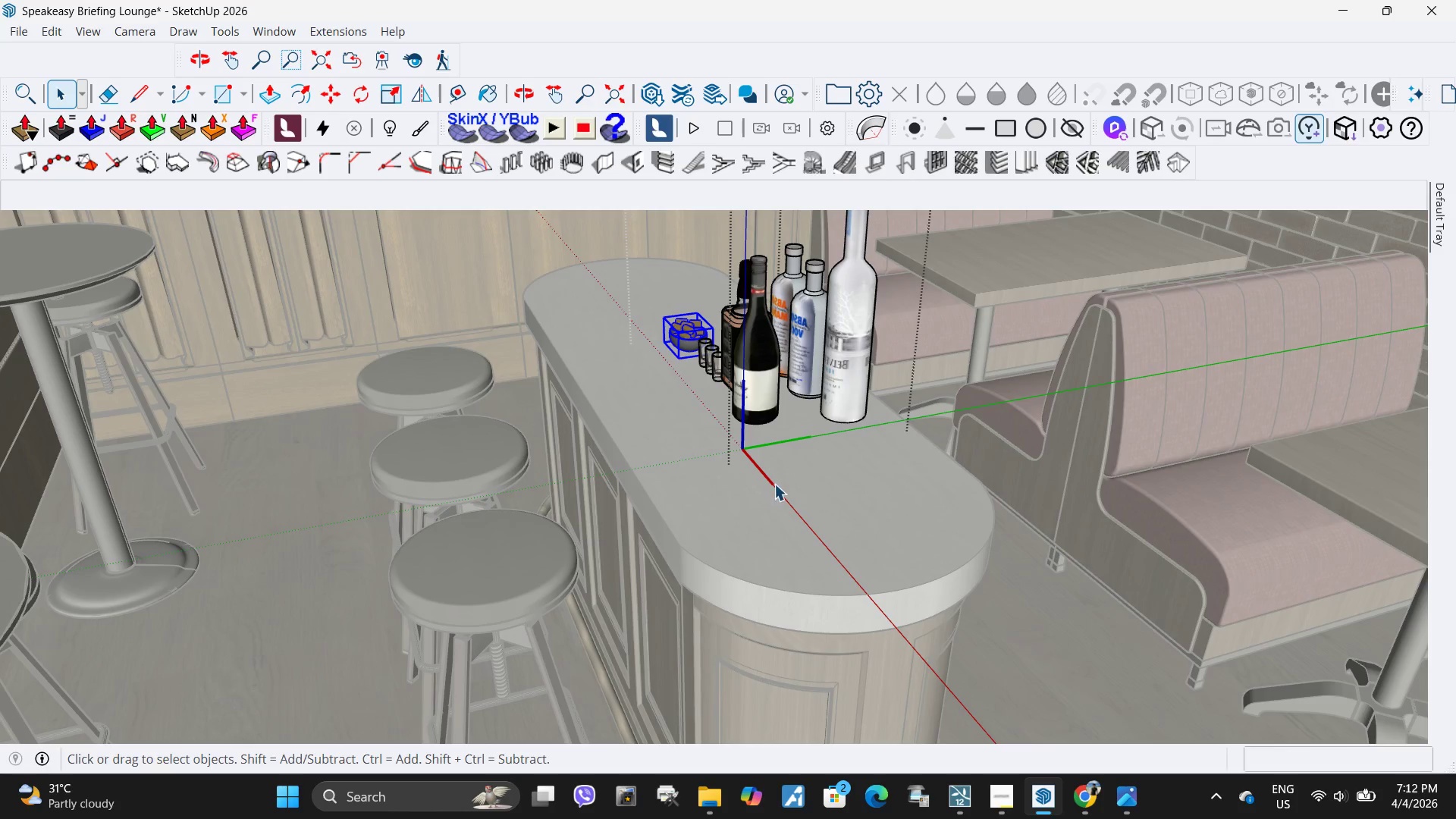 
key(M)
 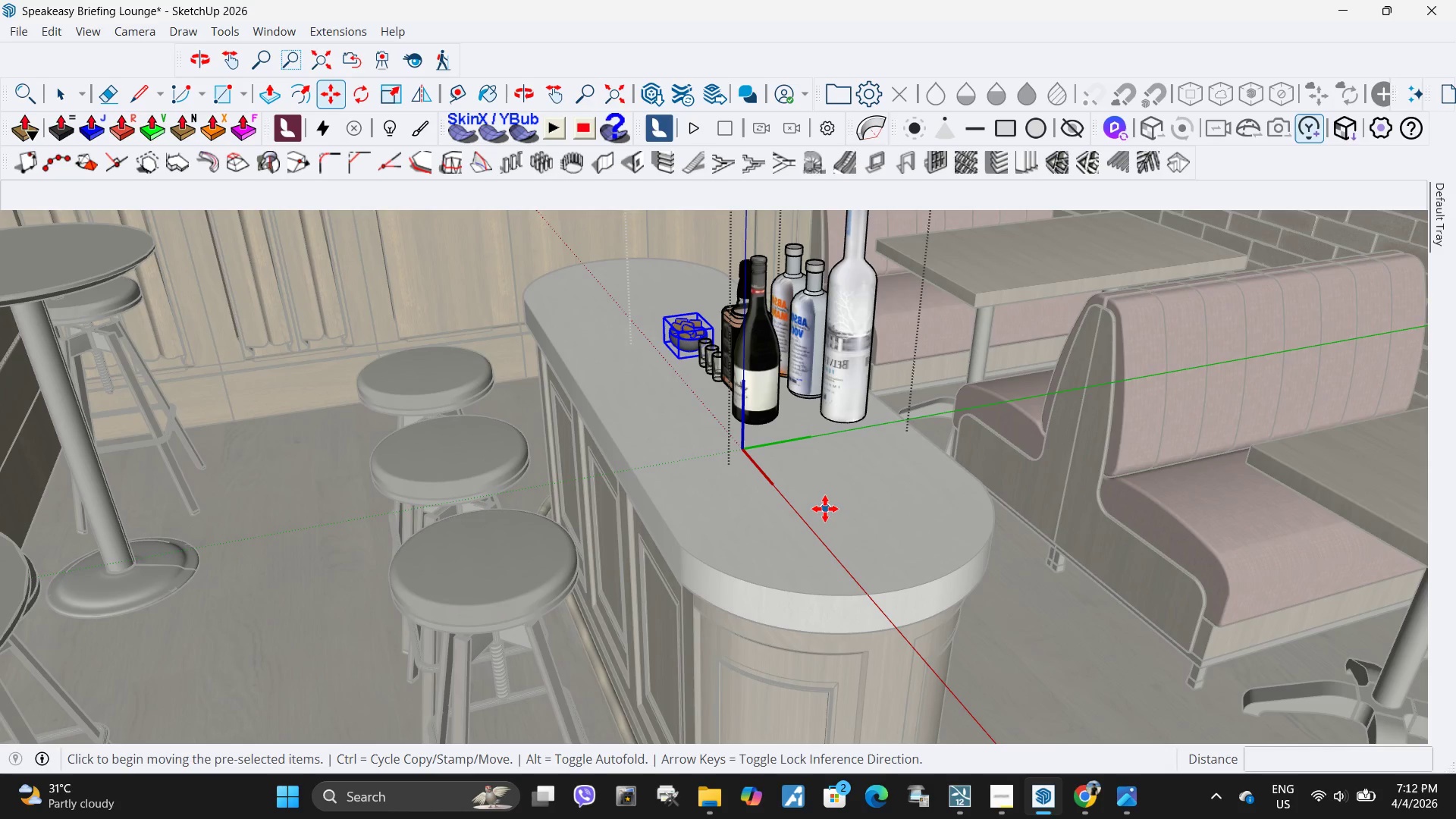 
left_click([825, 509])
 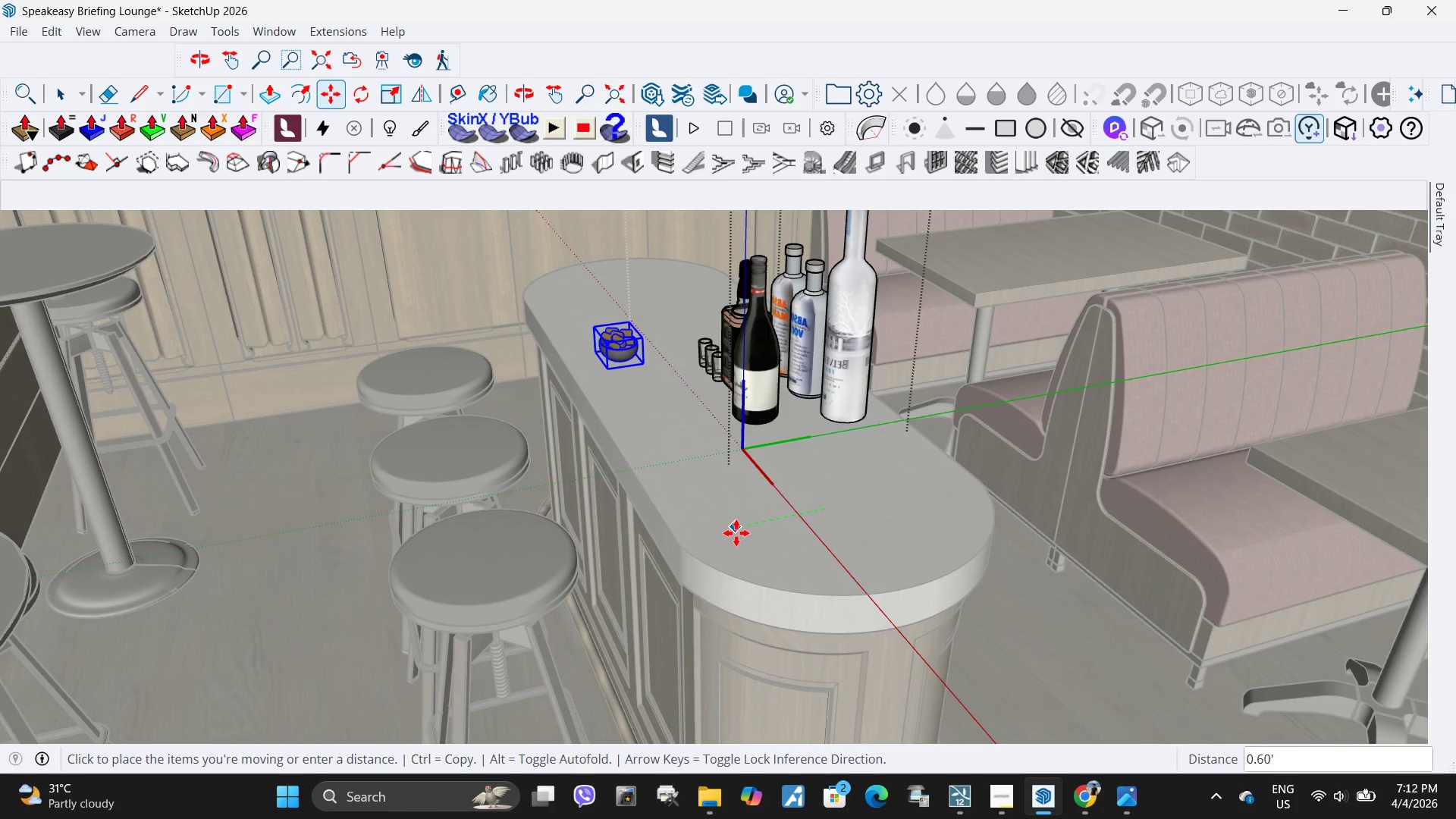 
left_click([745, 533])
 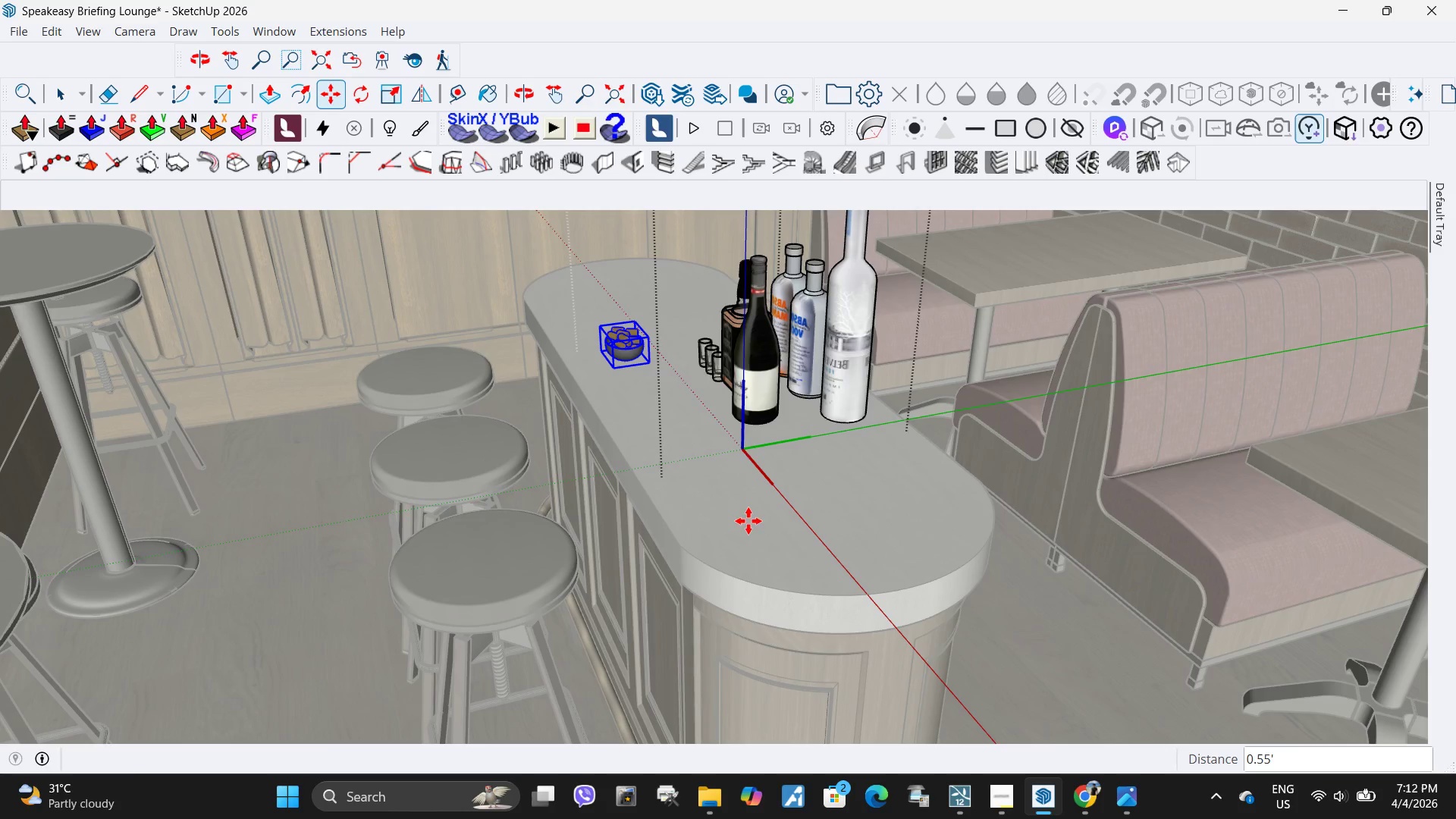 
key(Space)
 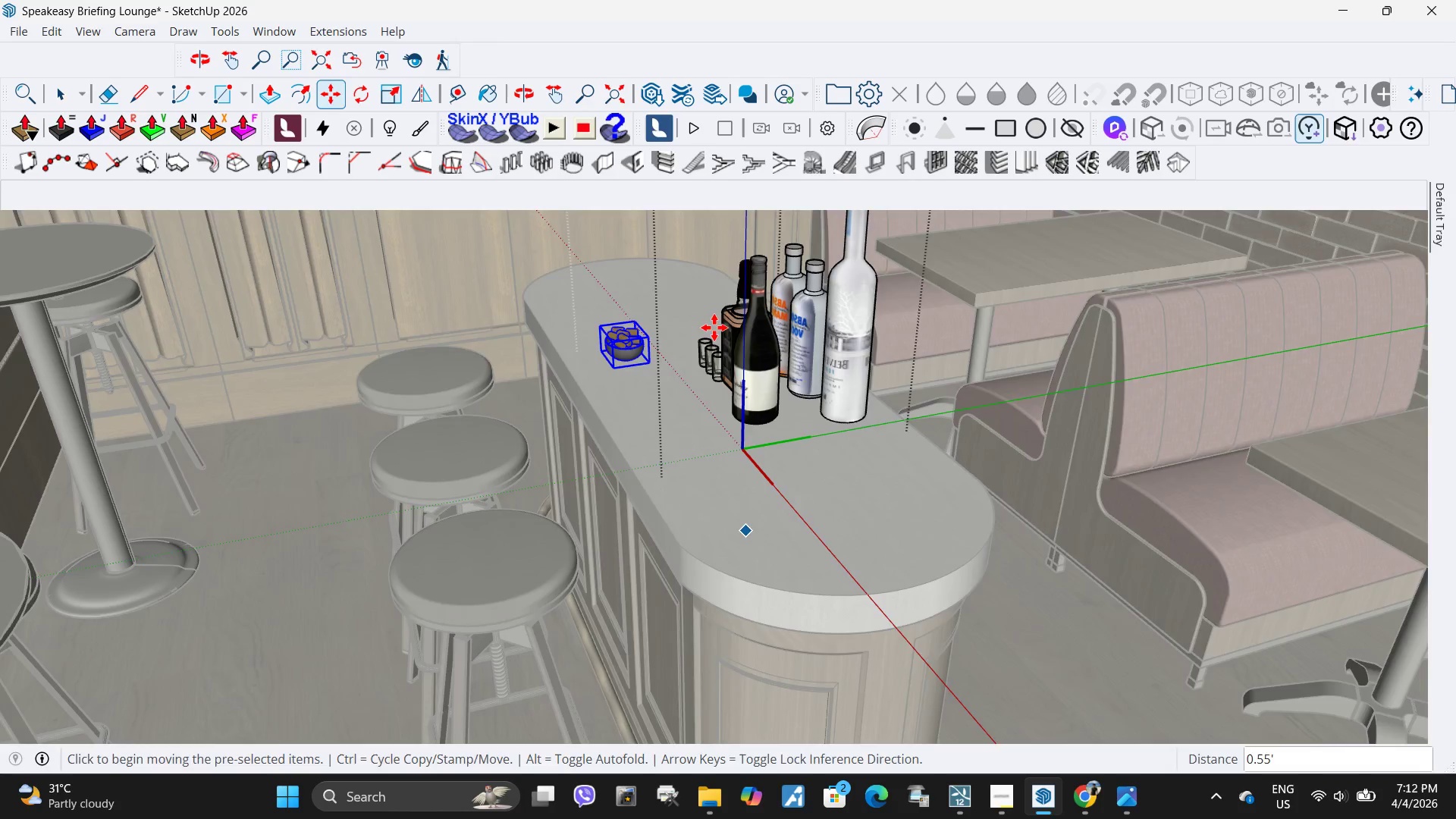 
key(Escape)
 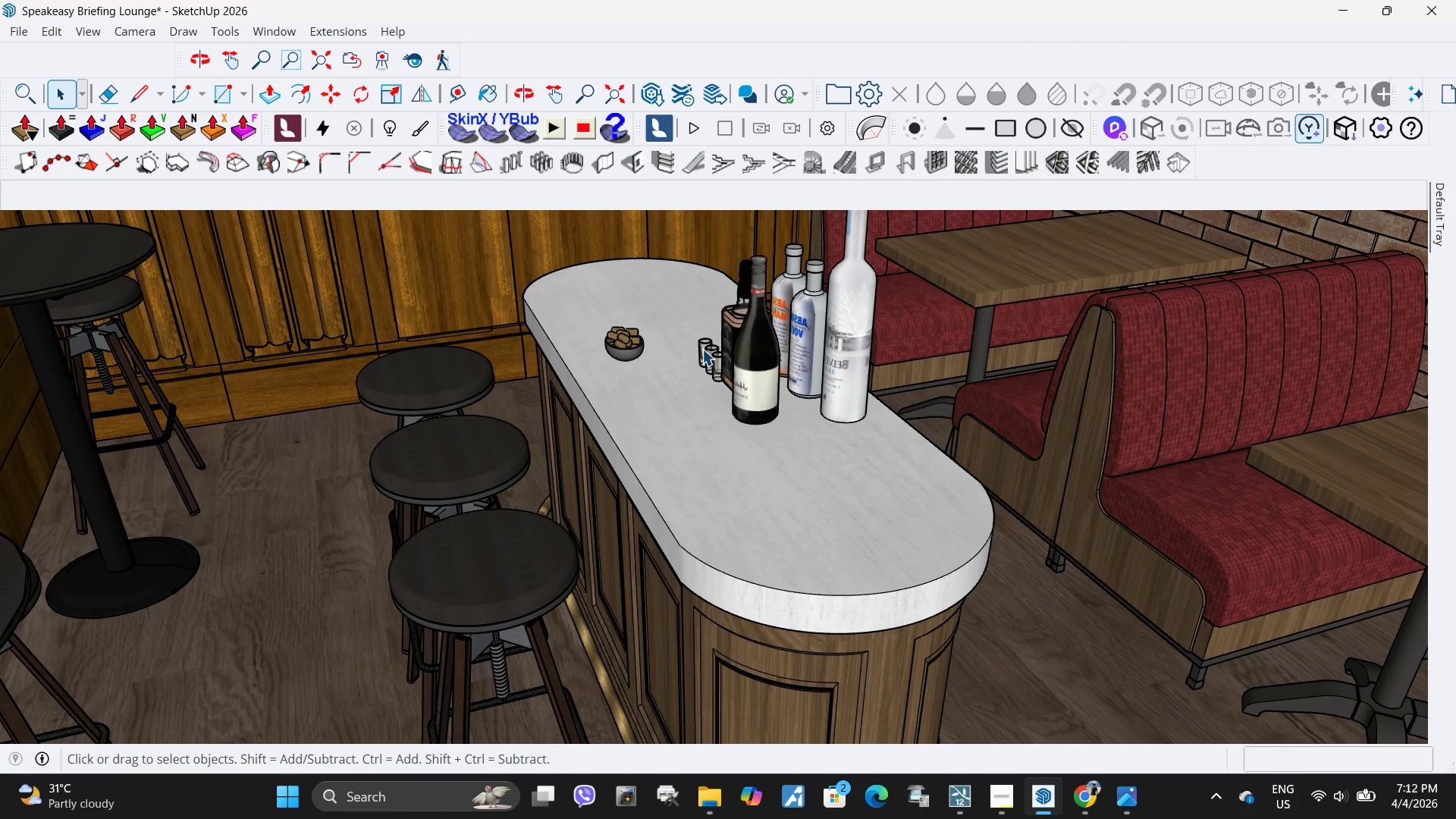 
left_click([702, 349])
 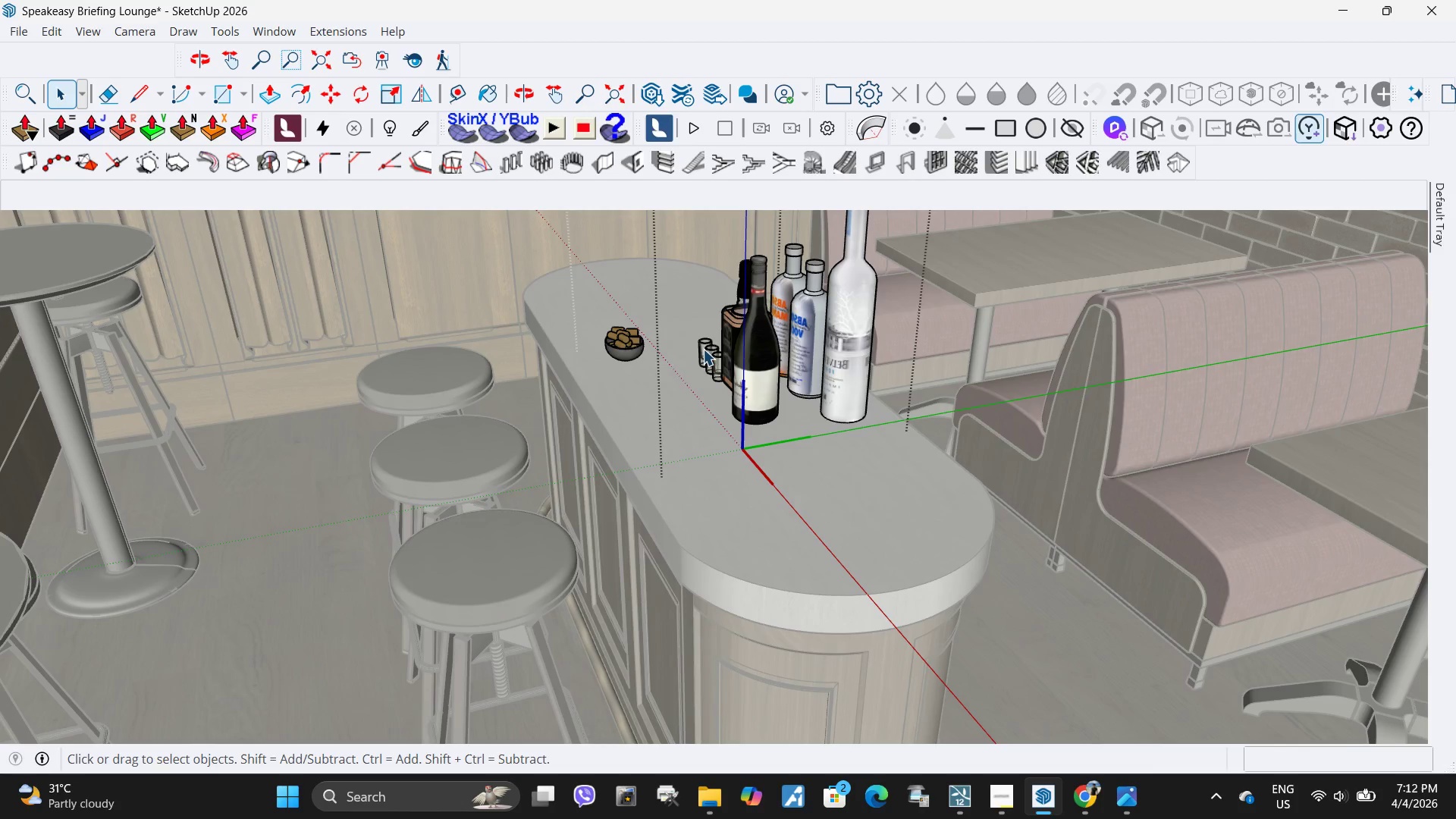 
triple_click([703, 349])
 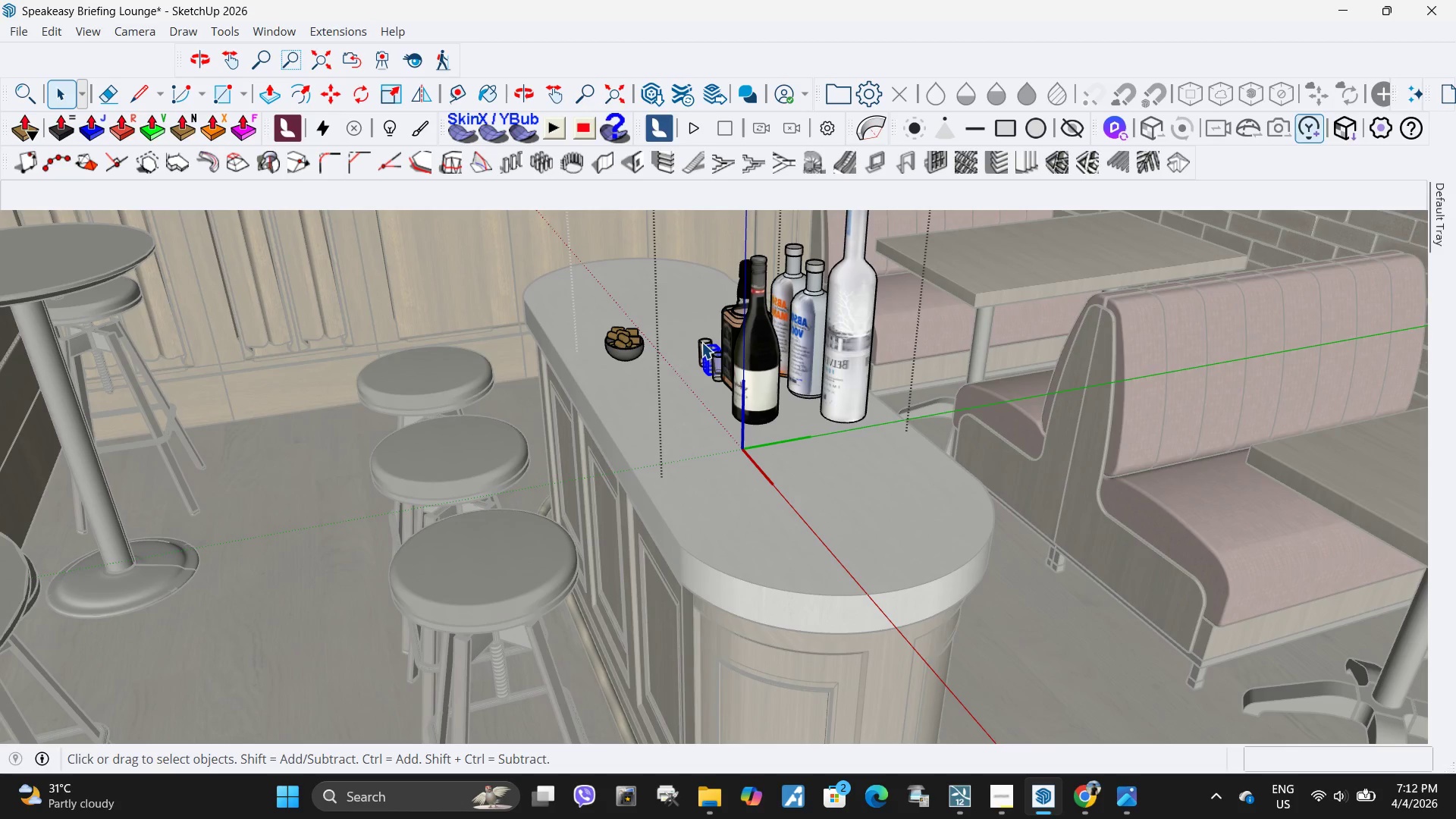 
hold_key(key=ControlLeft, duration=1.36)
left_click([701, 340])
 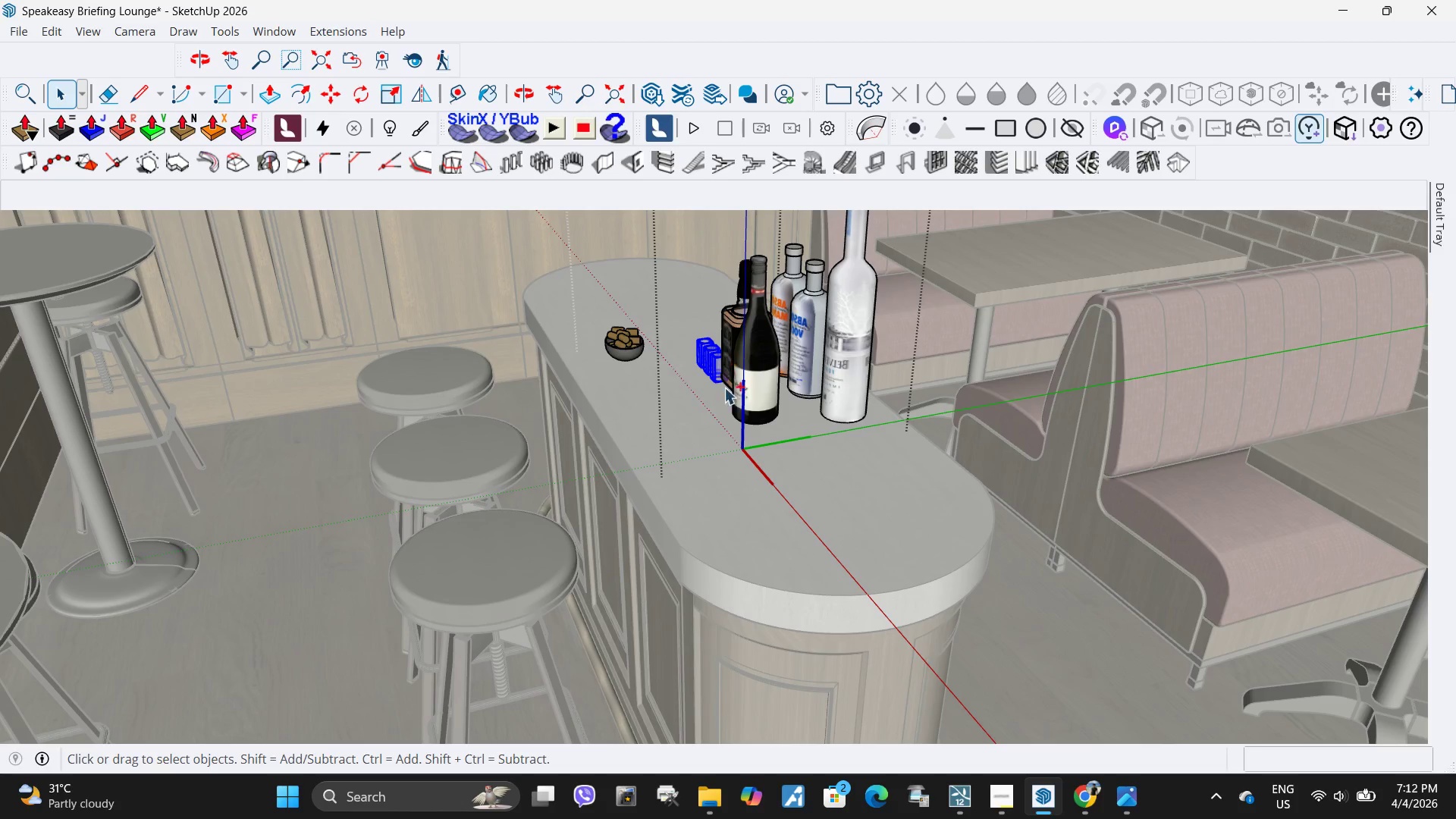 
key(M)
 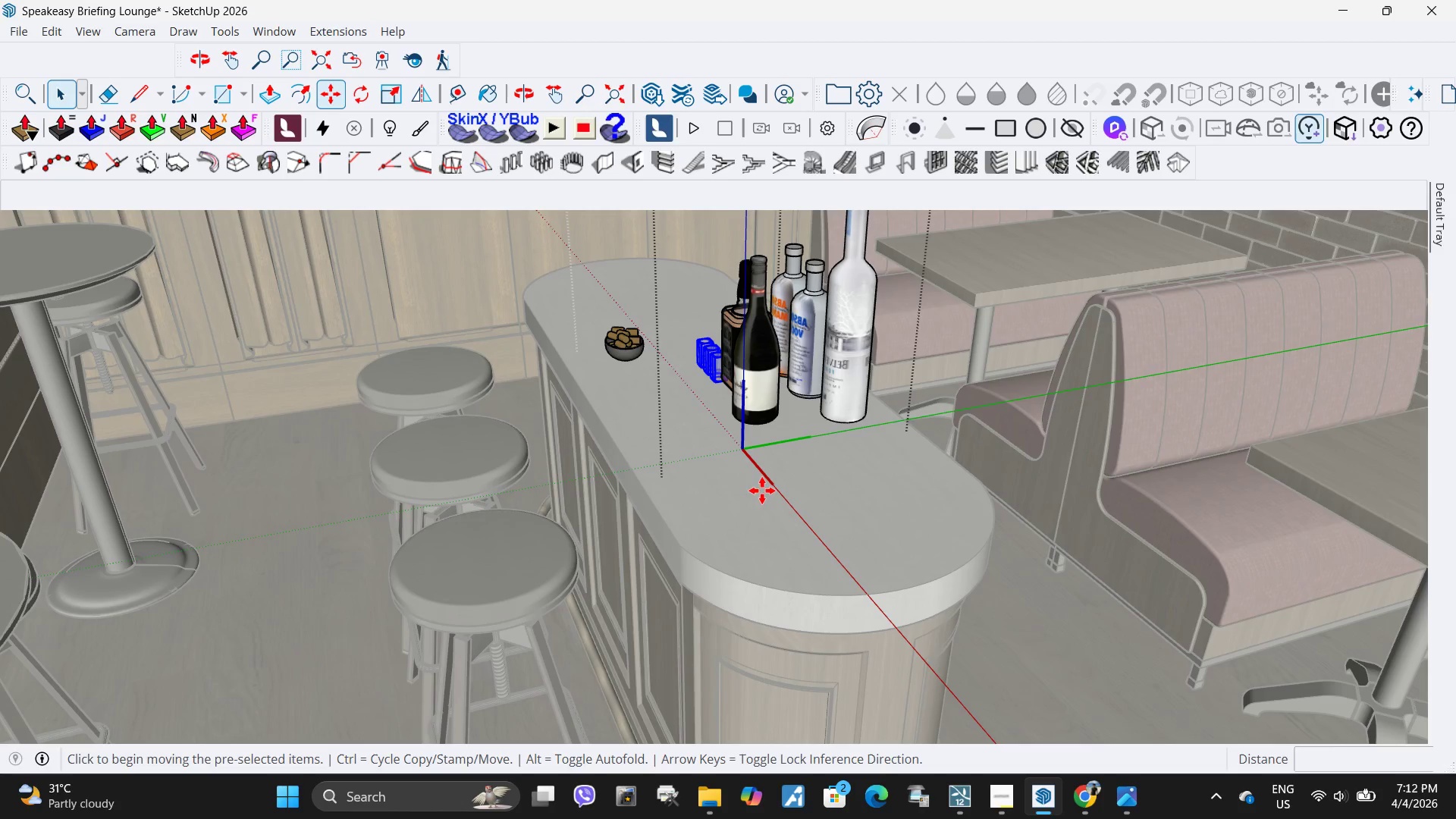 
left_click([762, 491])
 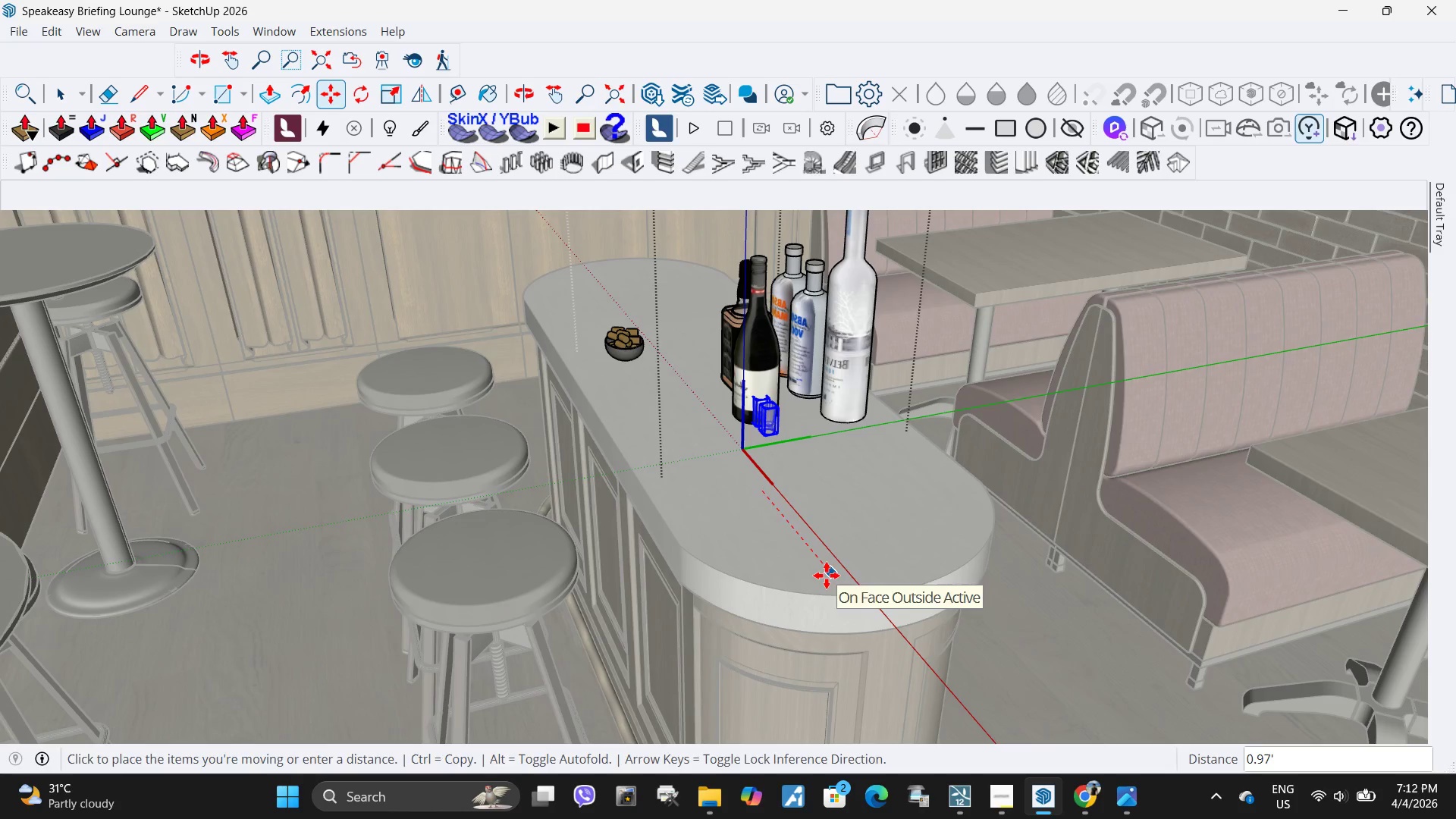 
double_click([875, 475])
 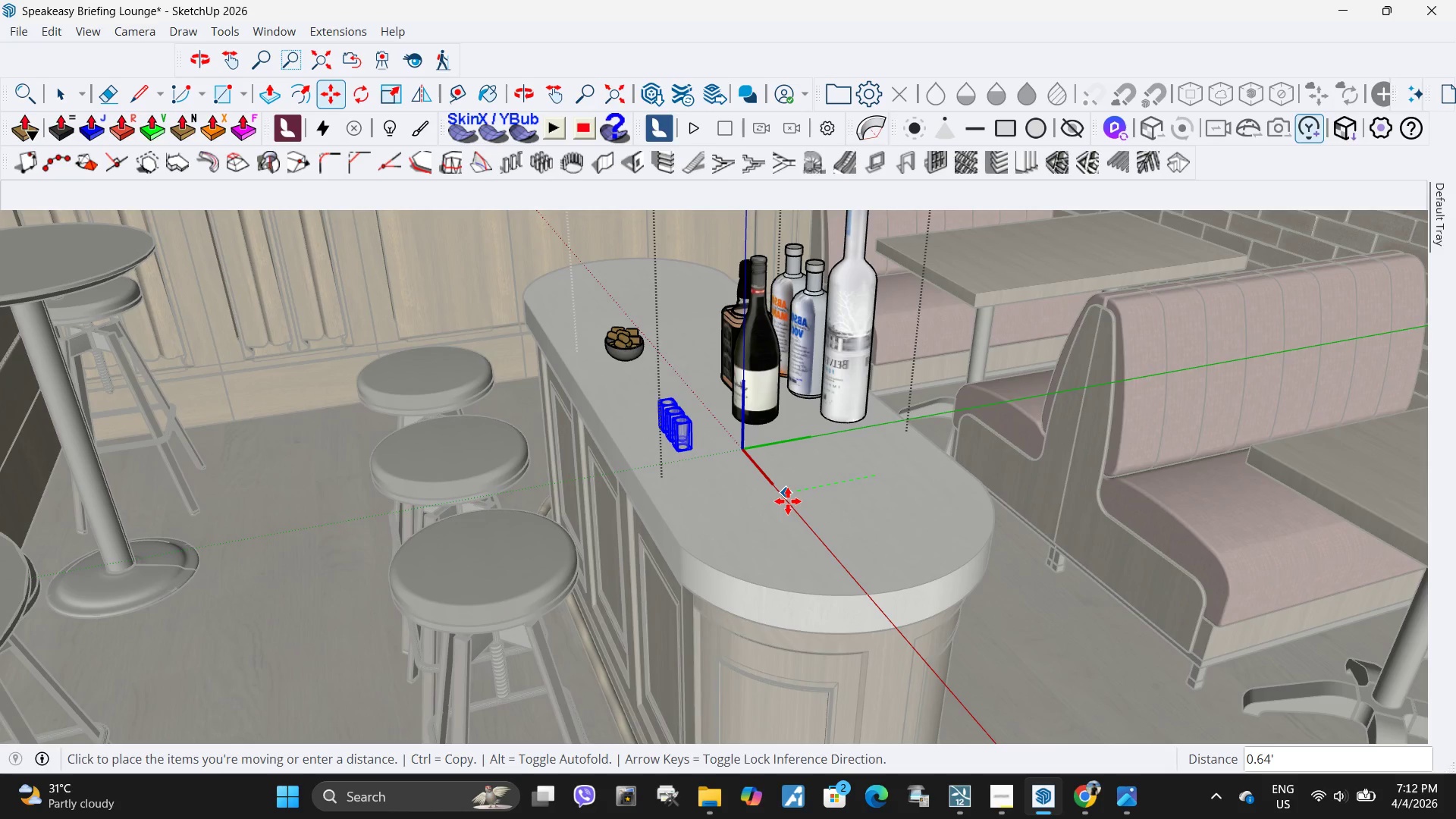 
left_click([788, 501])
 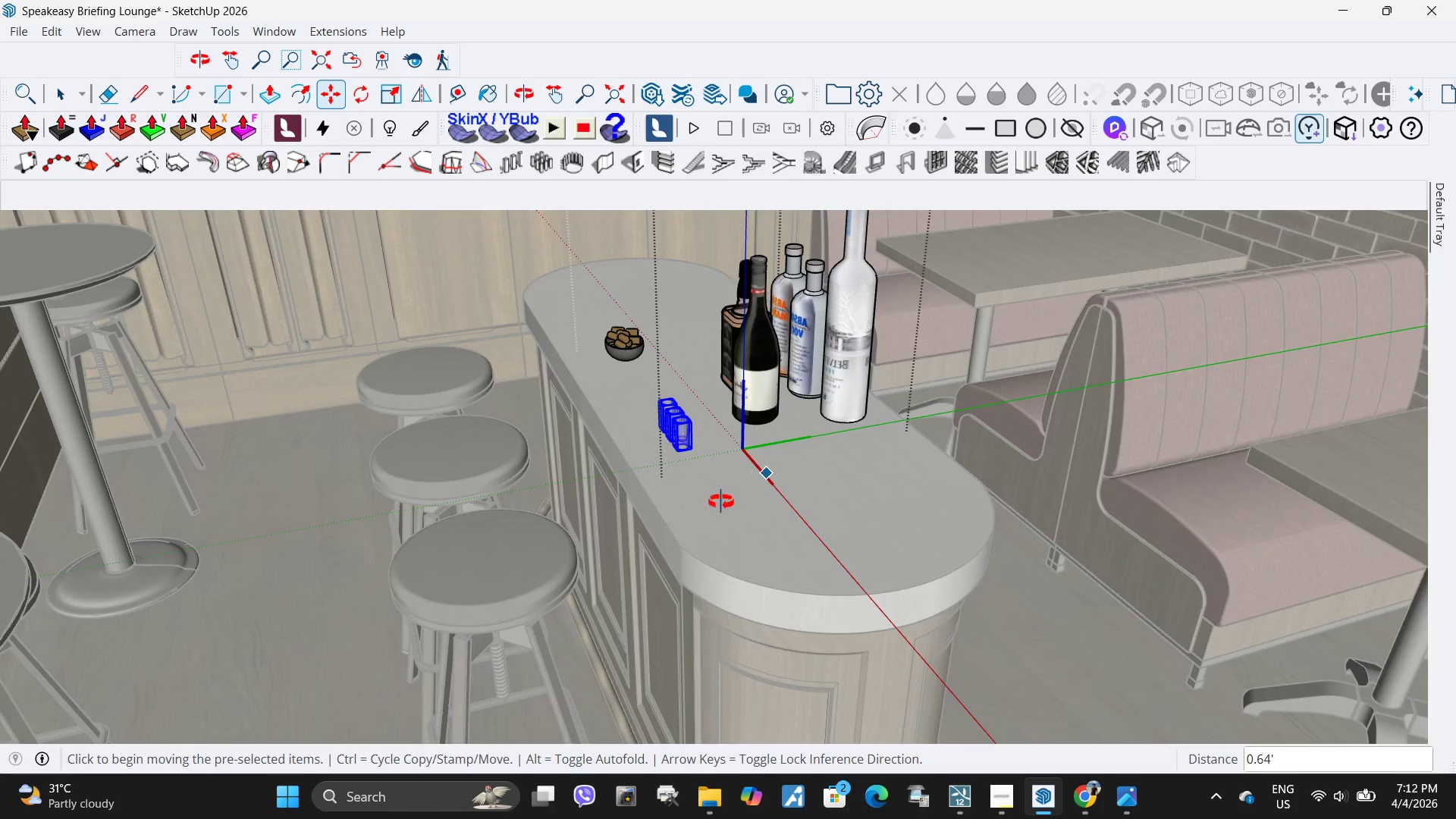 
triple_click([674, 528])
 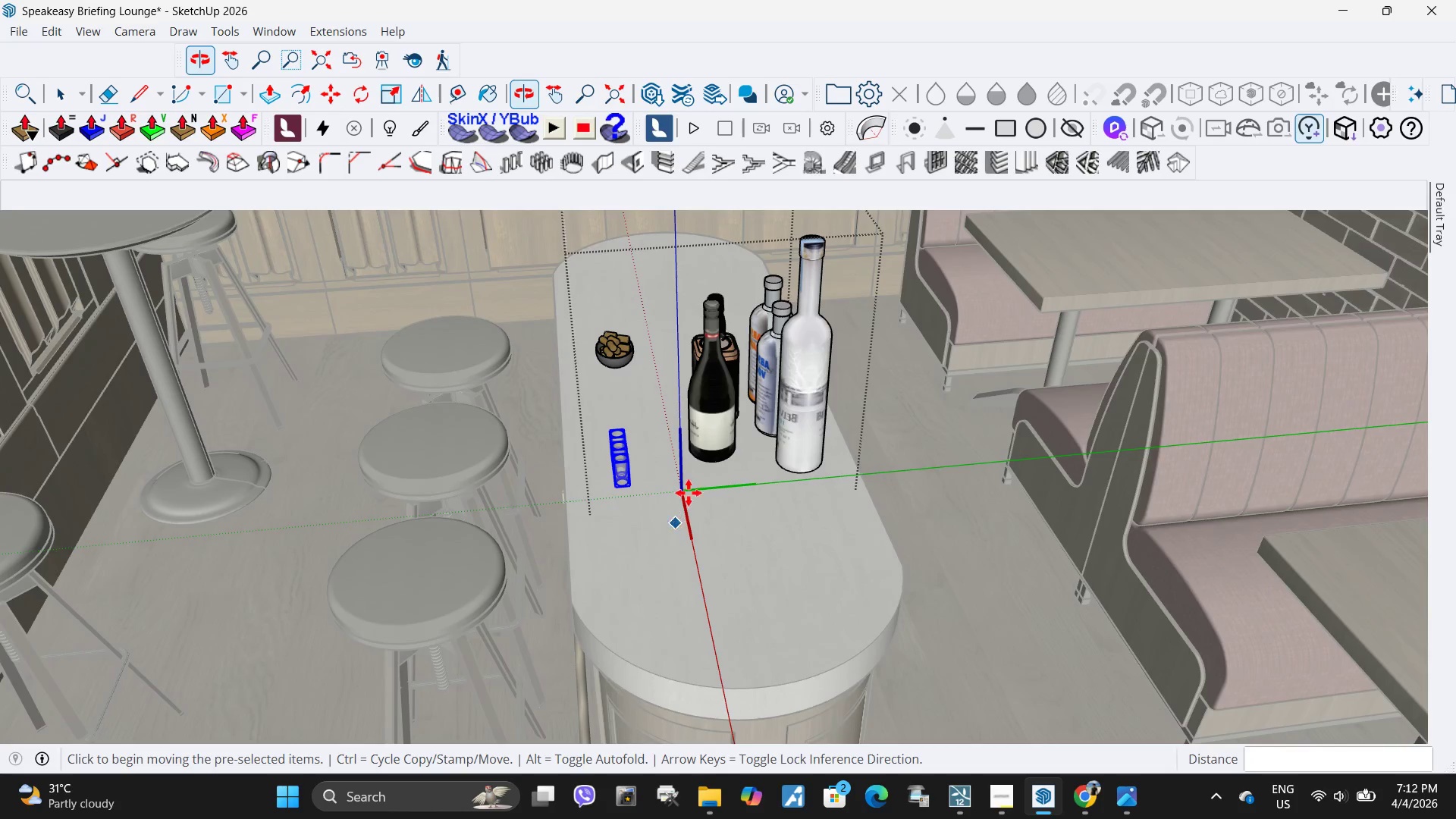 
key(Space)
 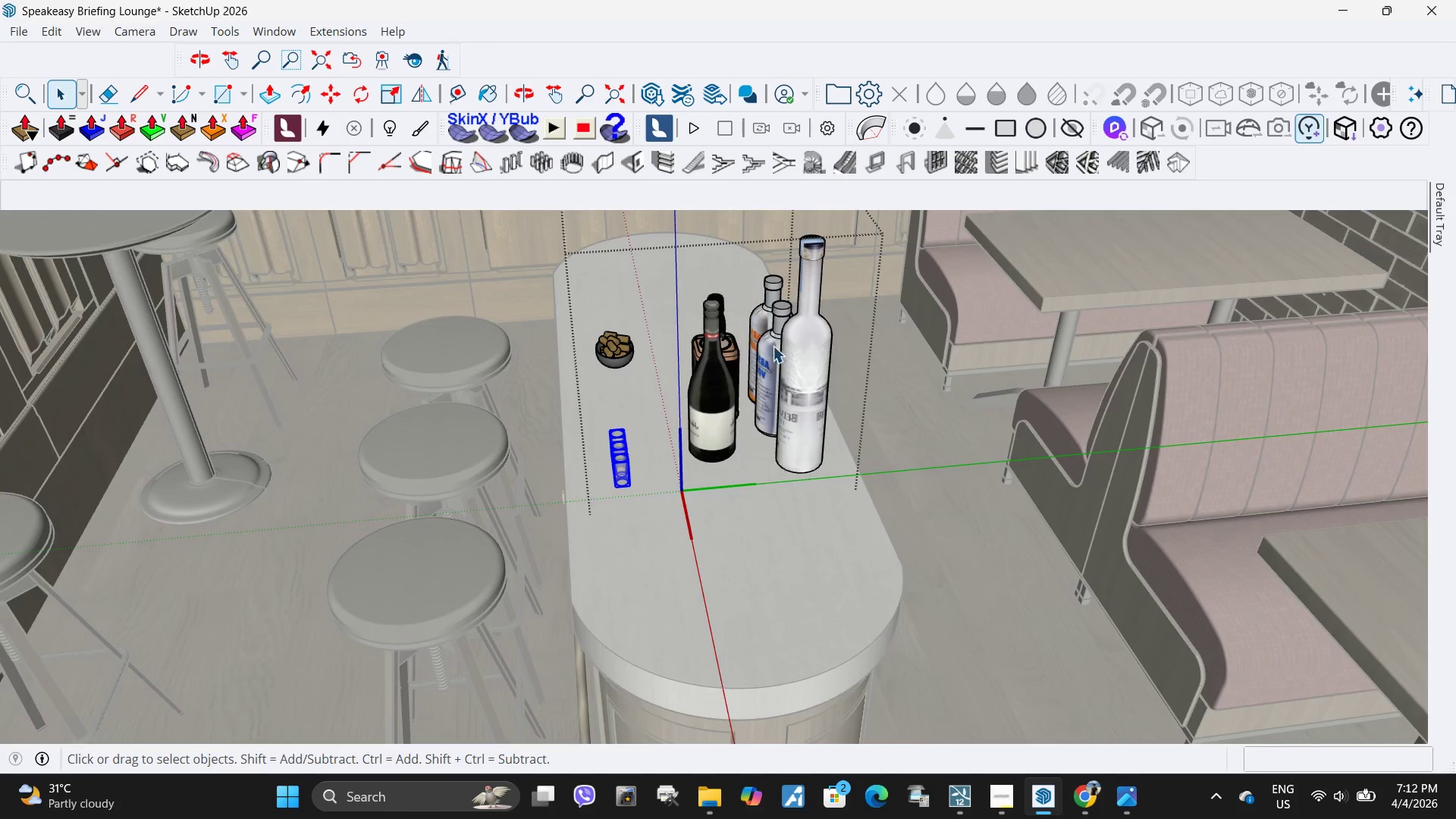 
key(Escape)
 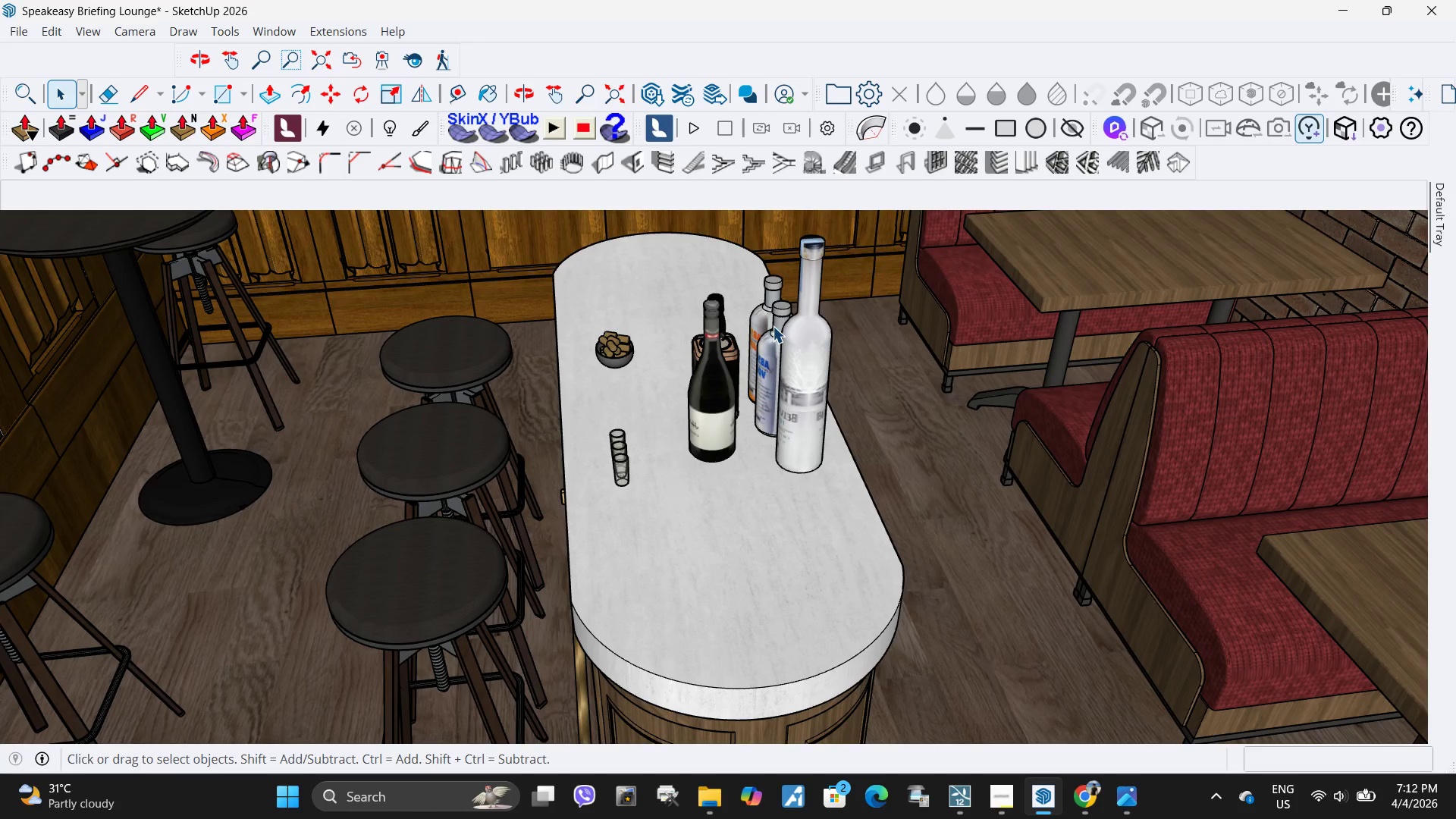 
double_click([773, 326])
 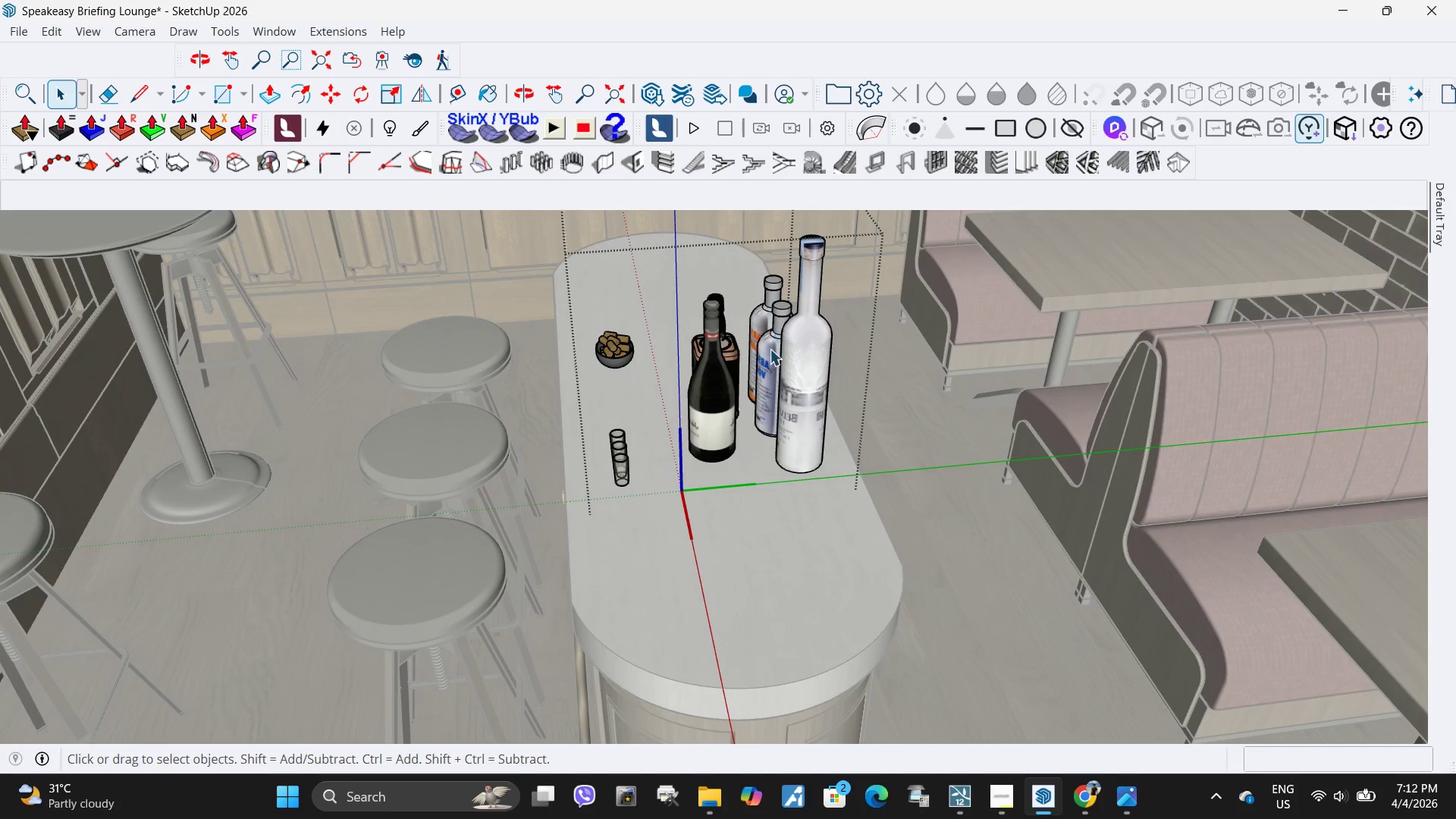 
triple_click([770, 351])
 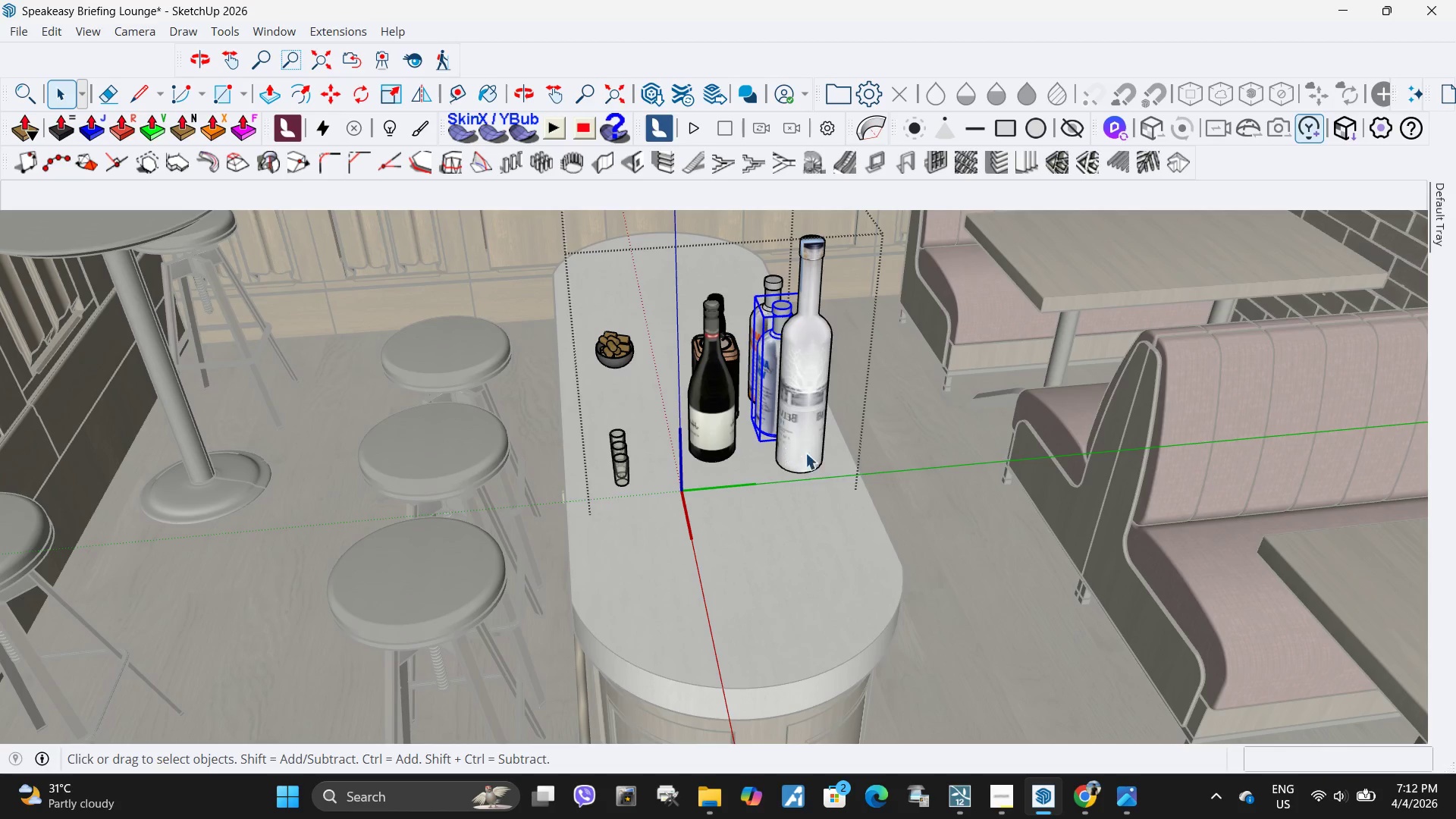 
hold_key(key=ControlLeft, duration=1.16)
left_click([807, 453])
 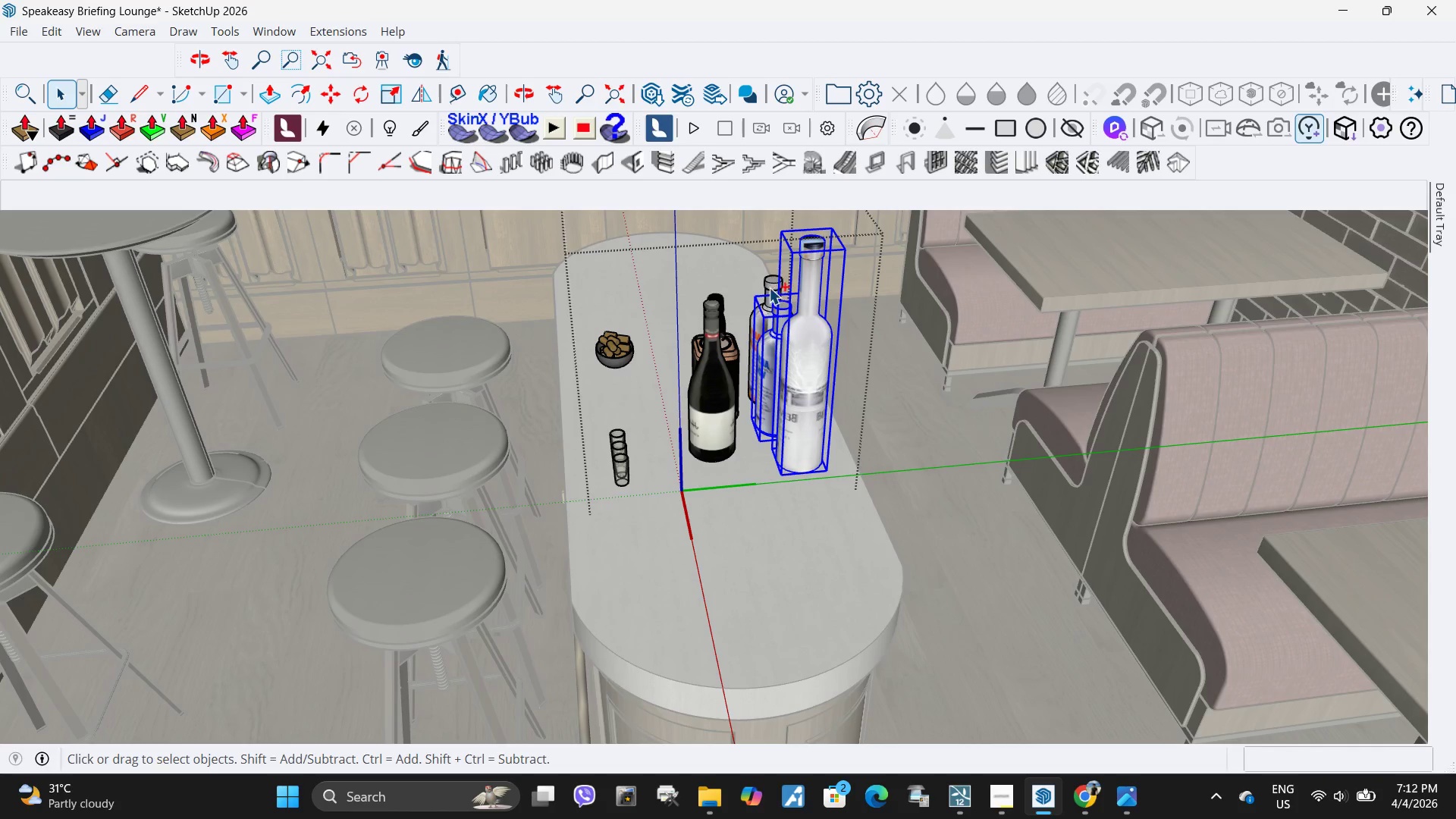 
left_click([766, 289])
 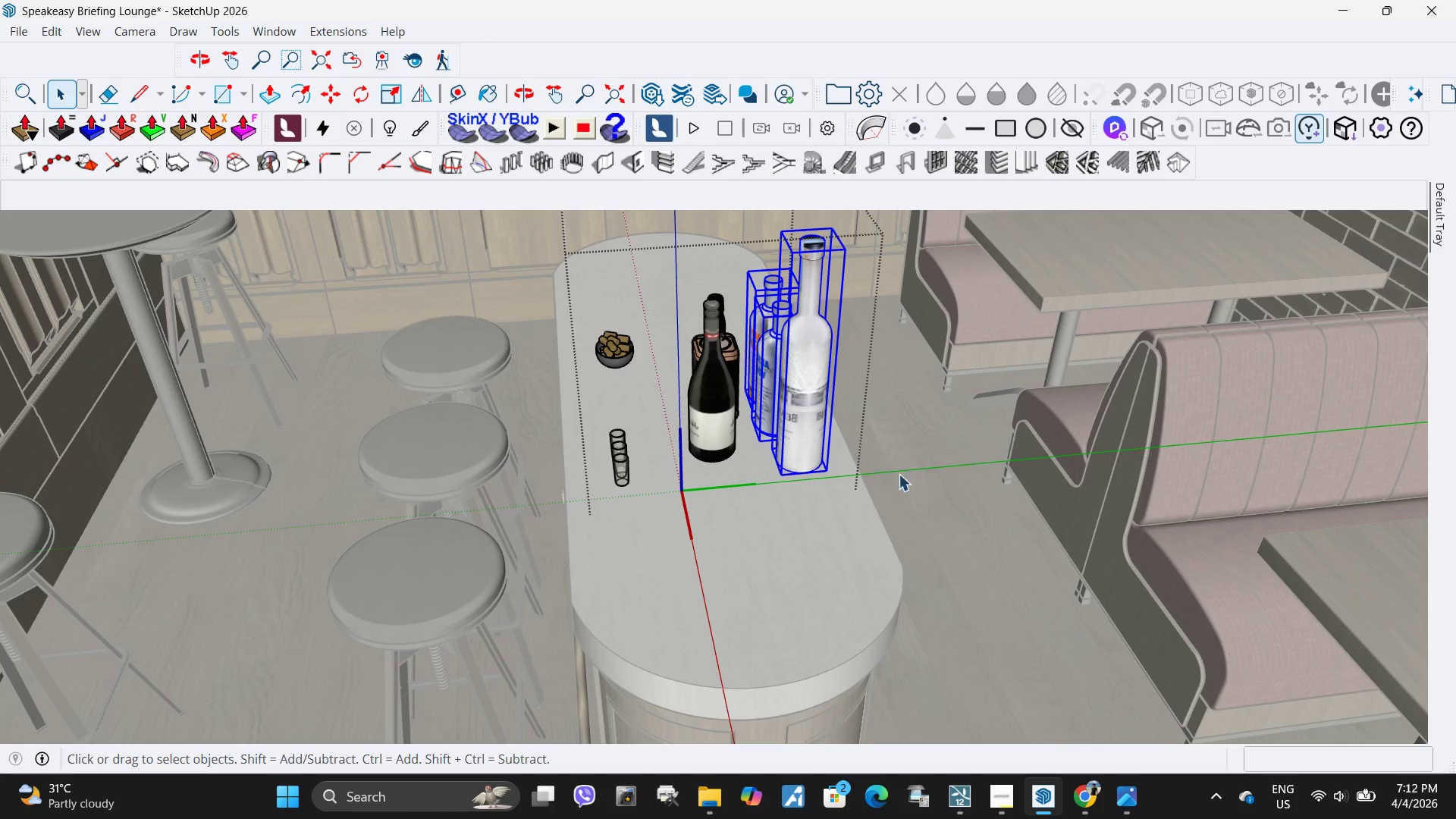 
key(M)
 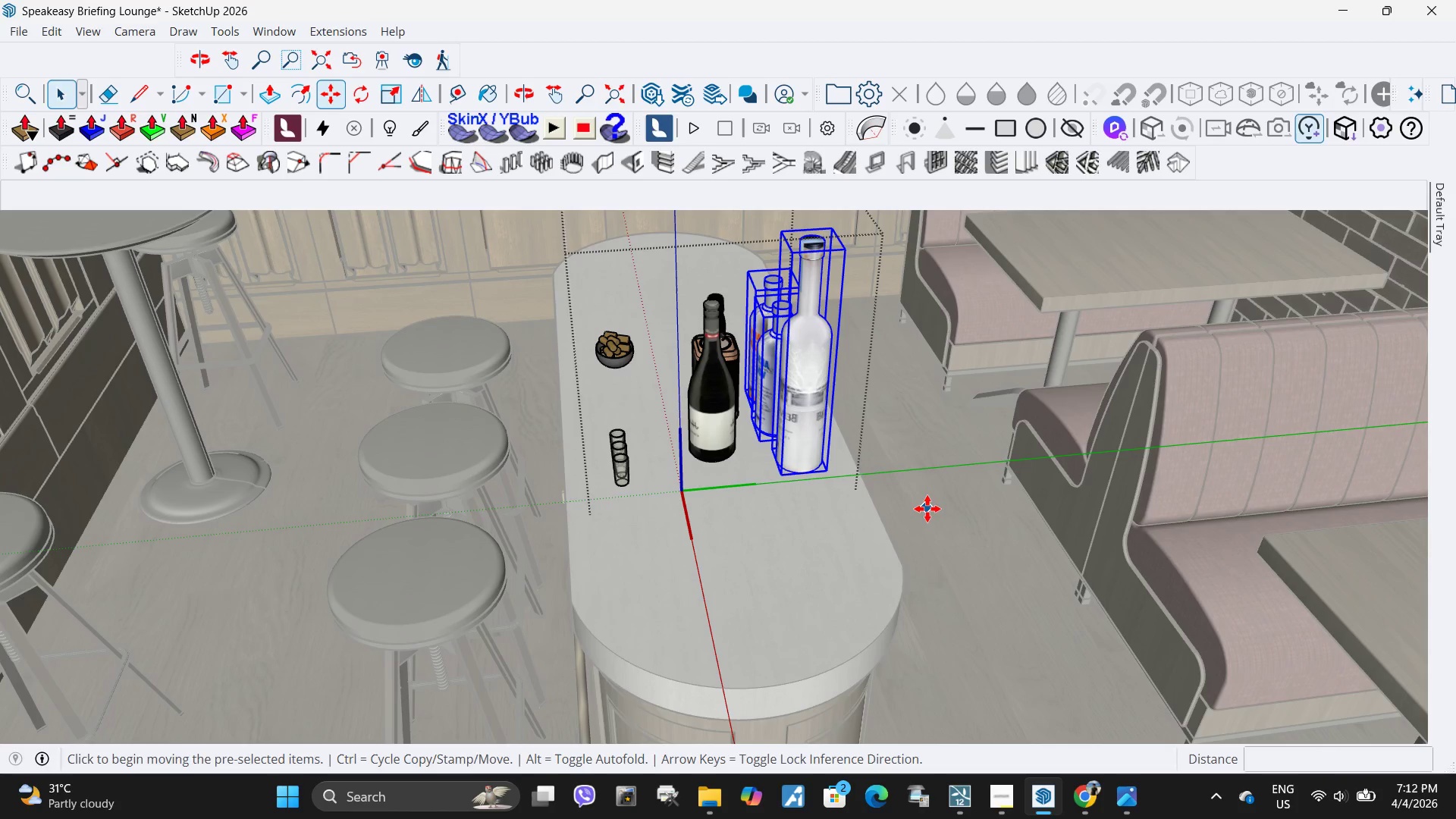 
left_click_drag(start_coordinate=[927, 509], to_coordinate=[926, 505])
 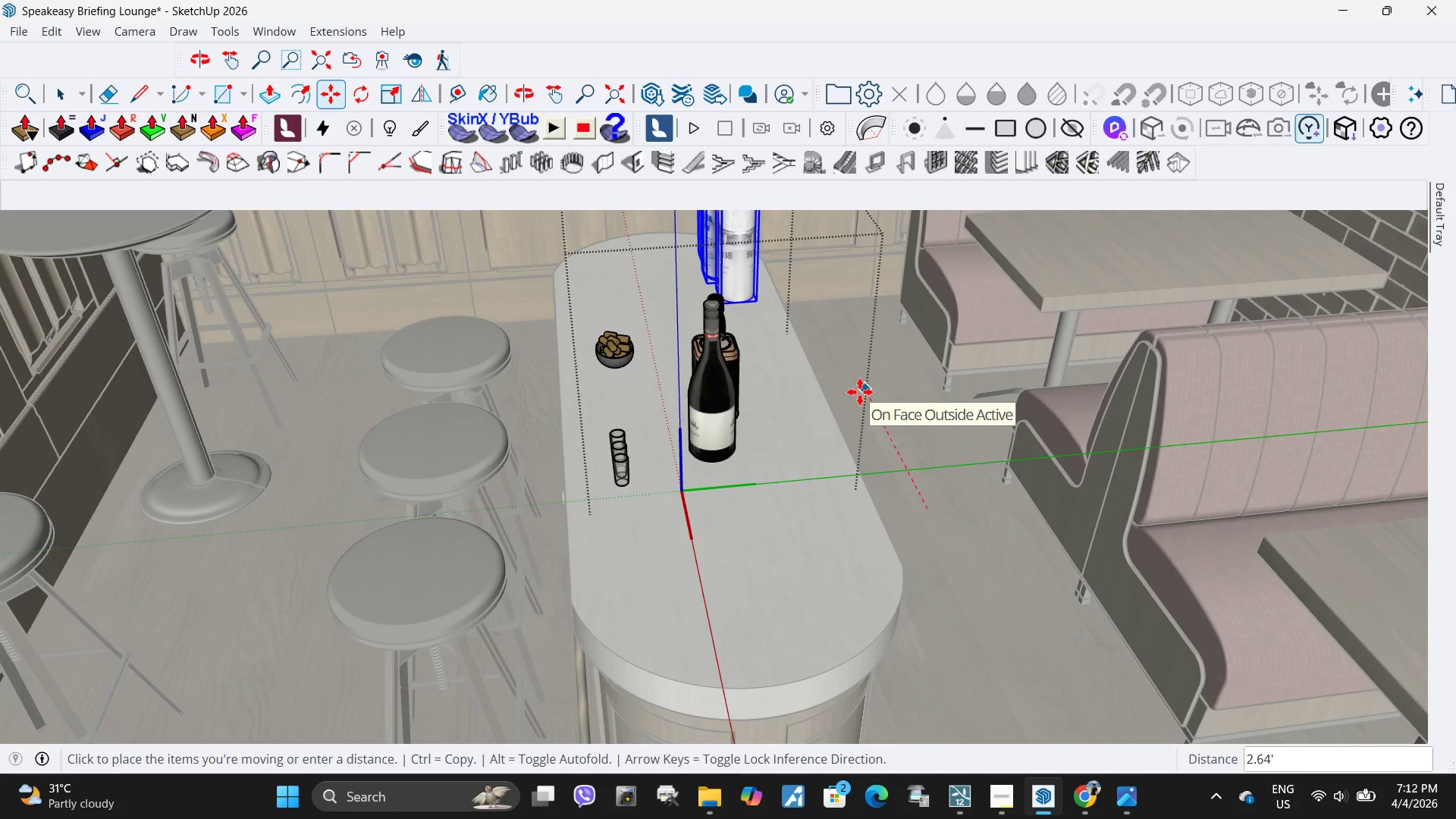 
left_click([860, 392])
 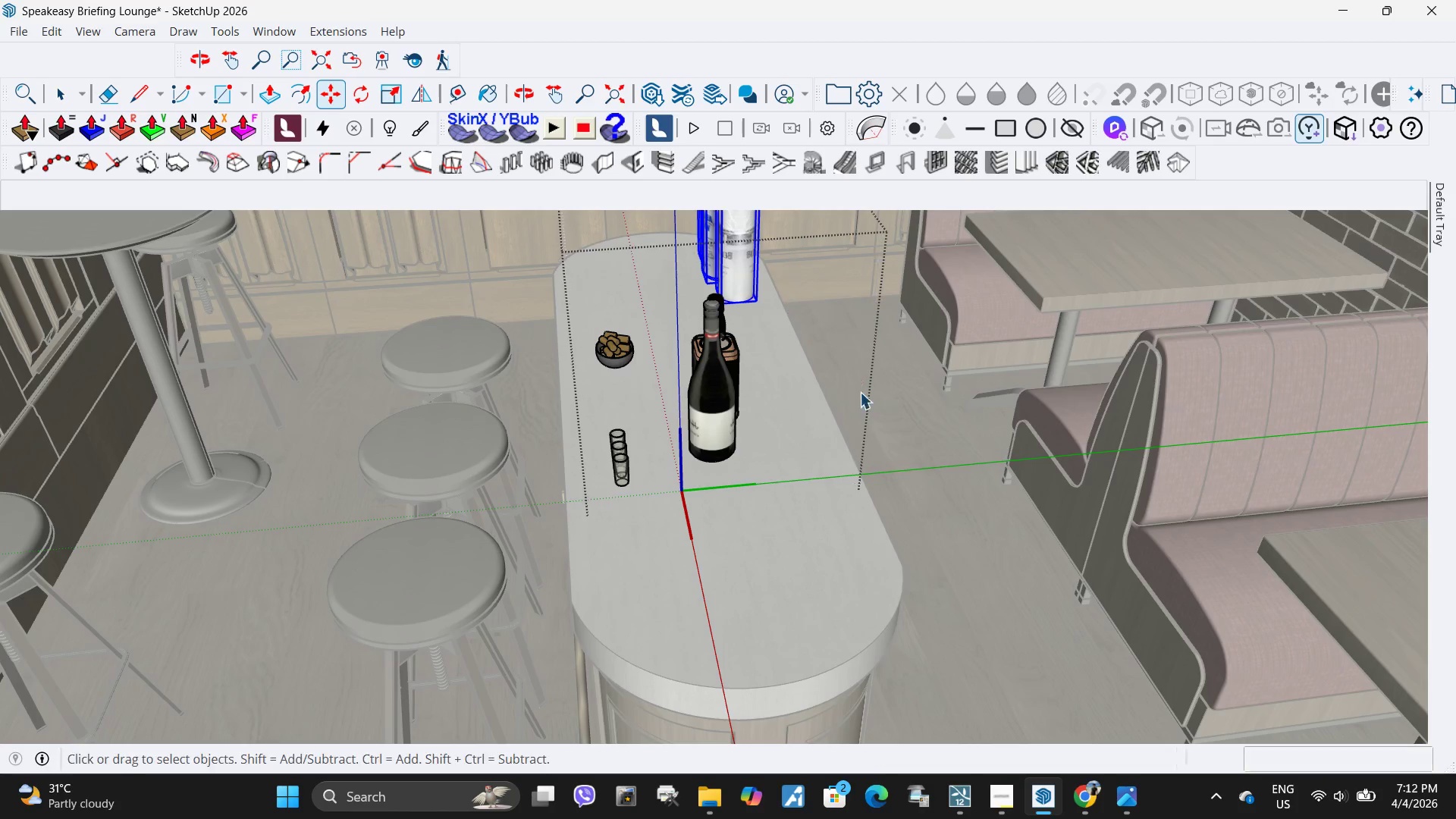 
key(Space)
 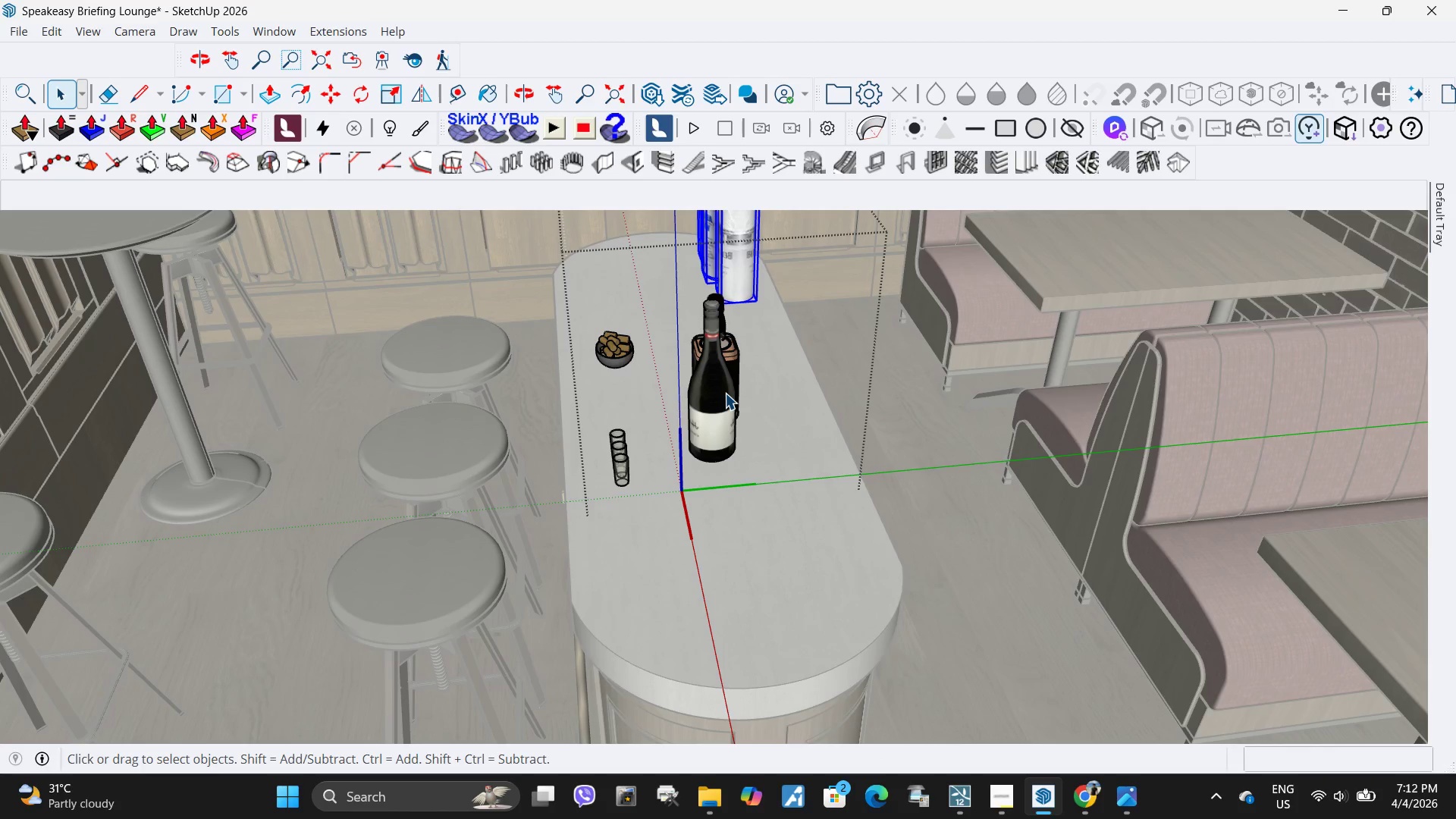 
left_click([725, 393])
 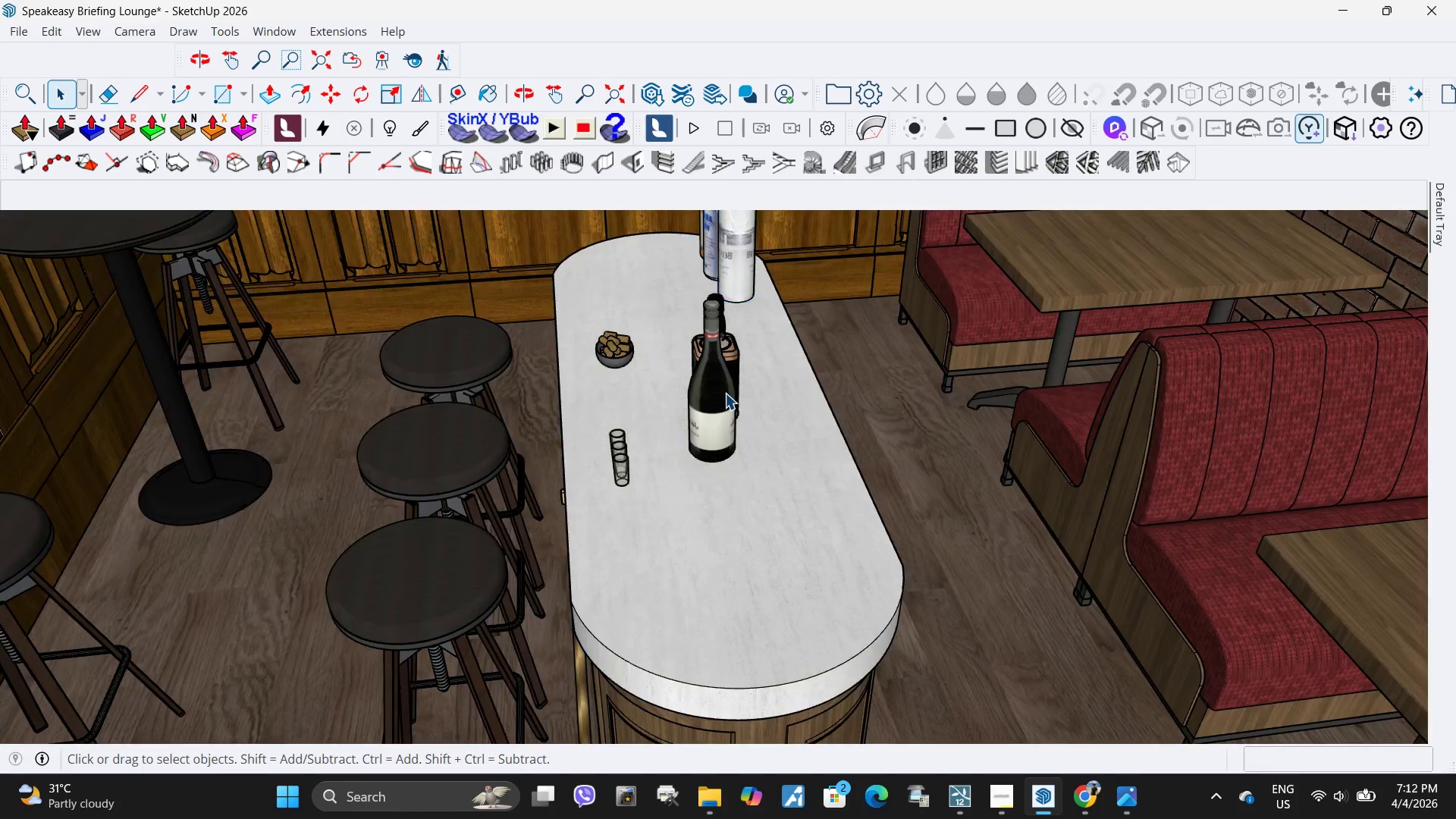 
key(Escape)
 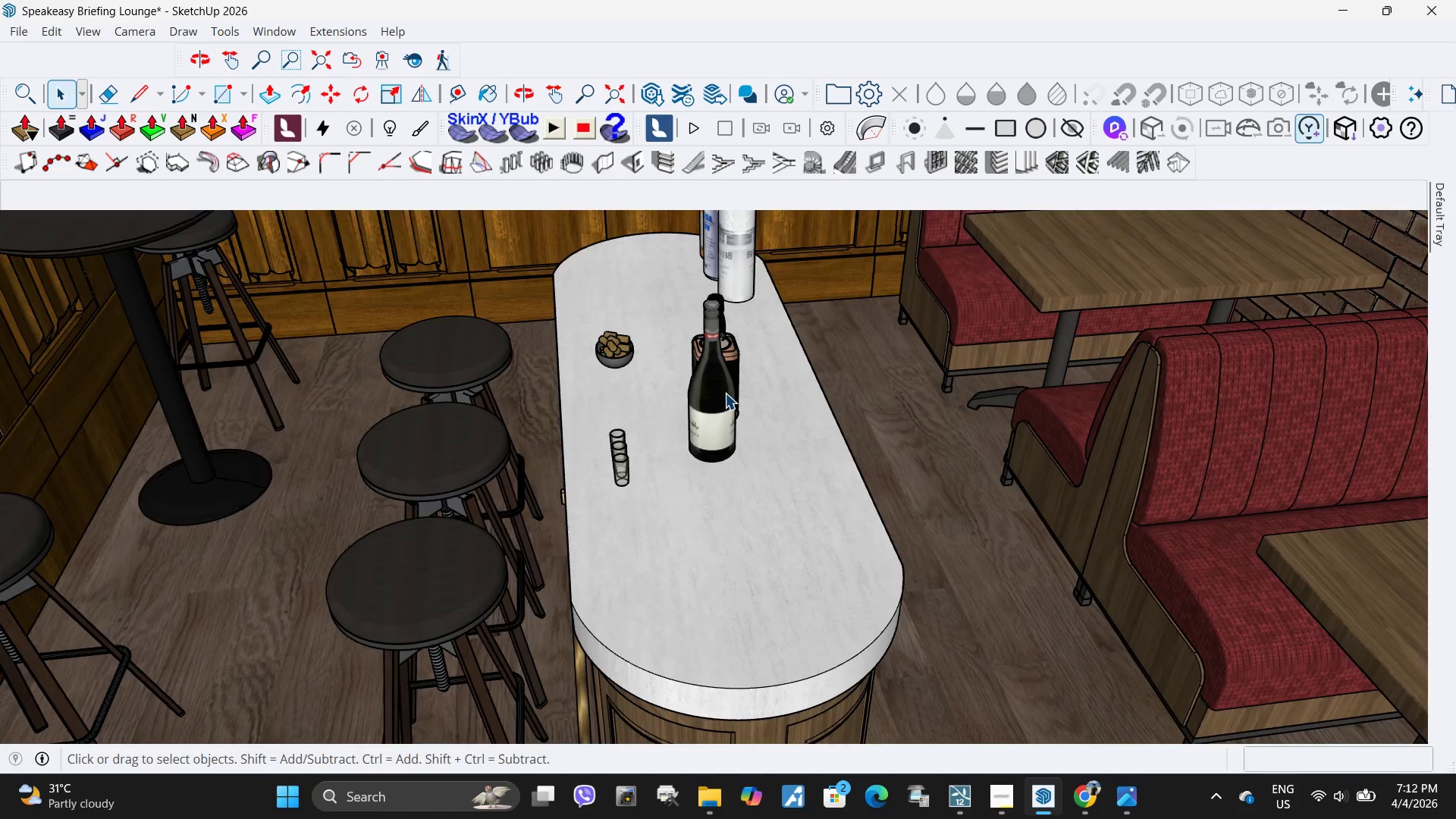 
double_click([725, 393])
 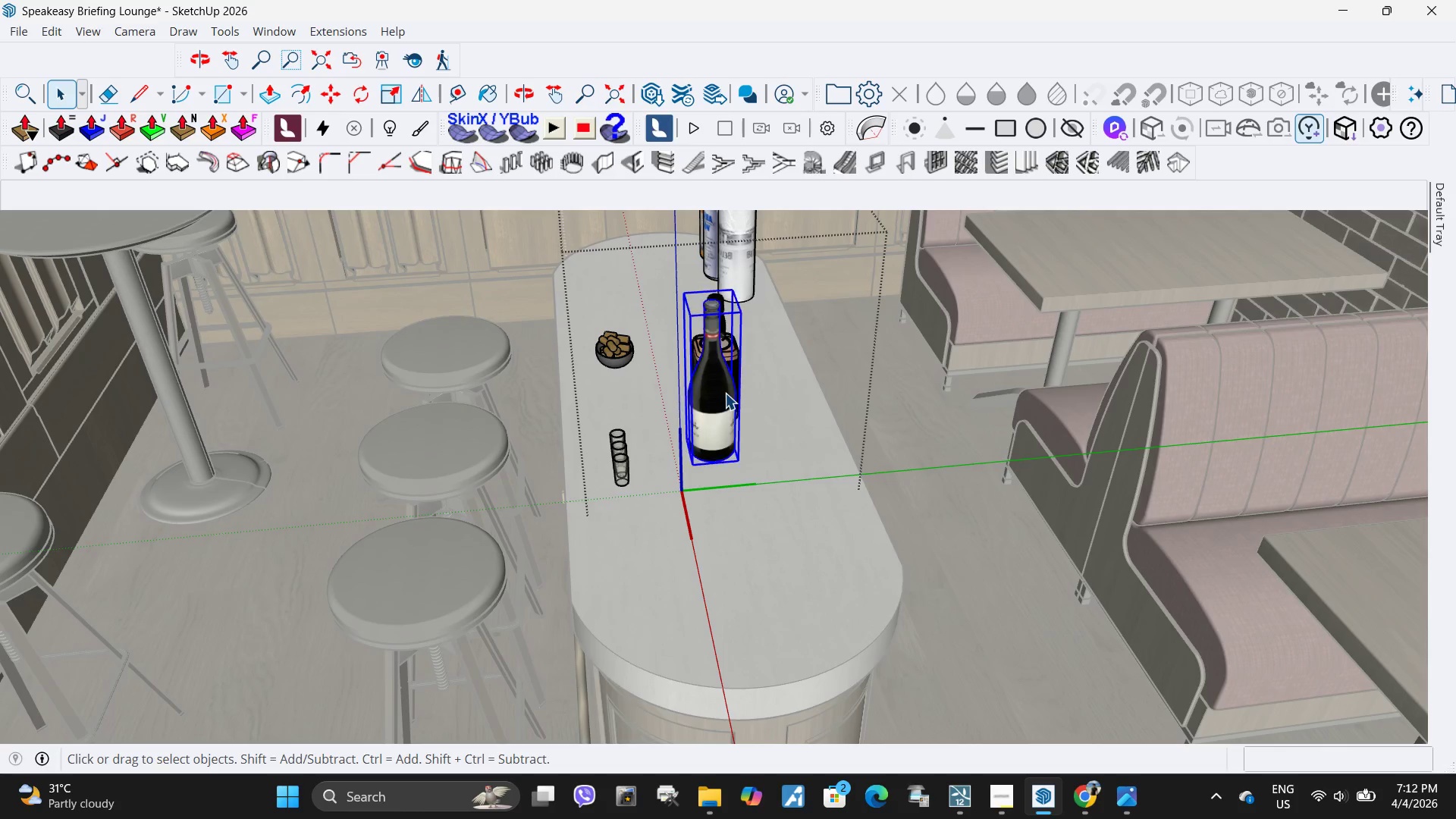 
triple_click([725, 393])
 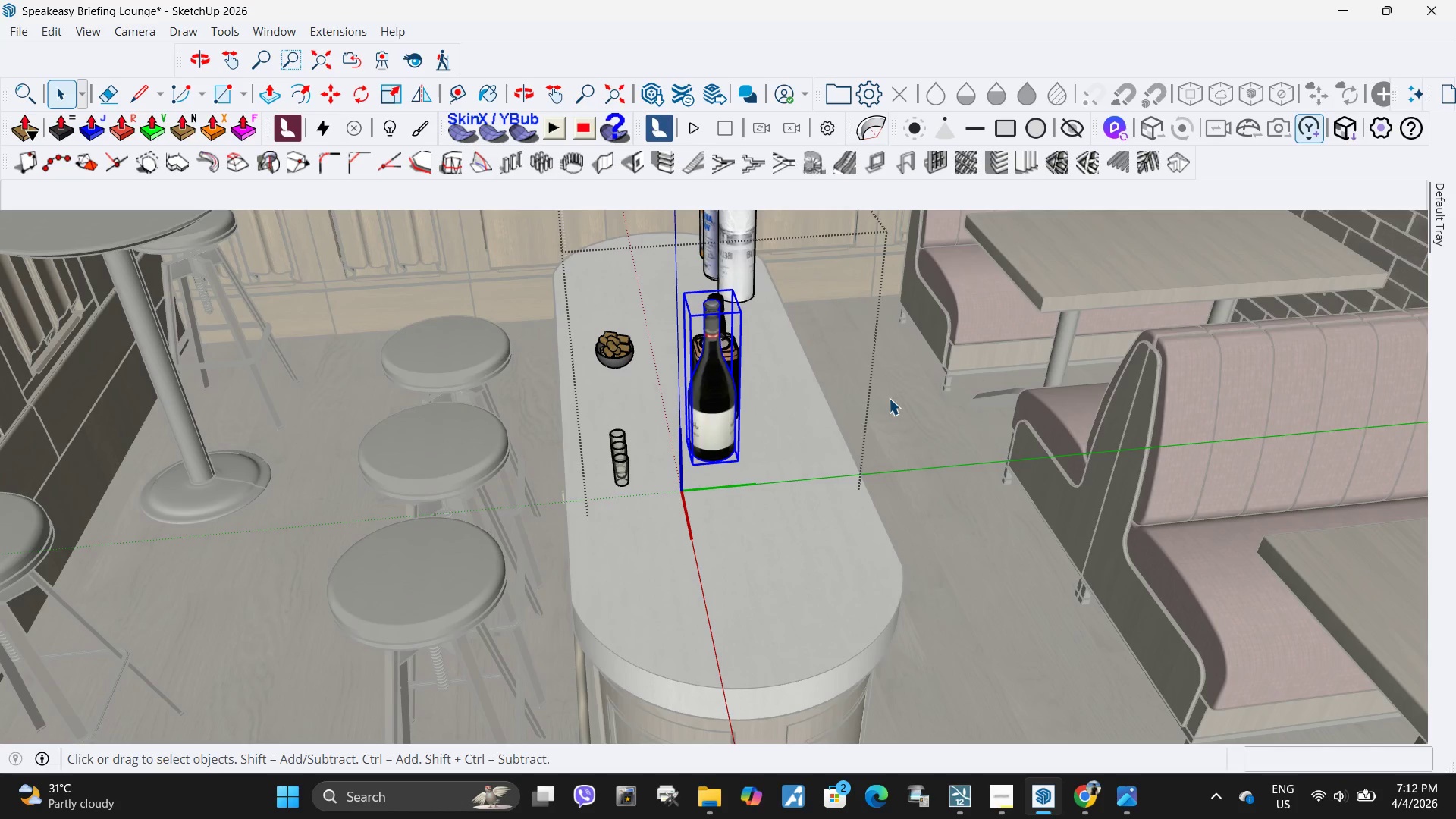 
key(M)
 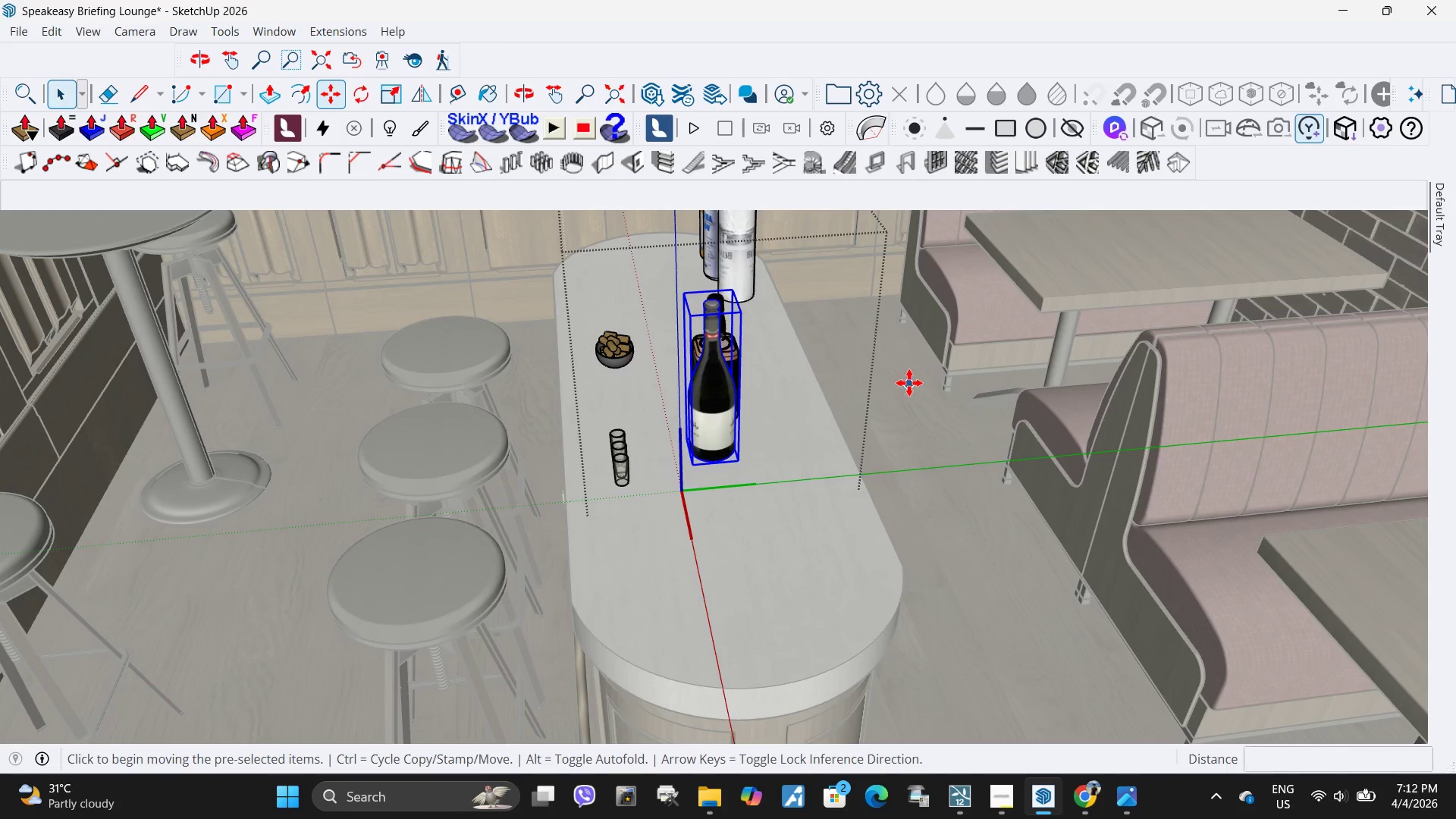 
left_click([909, 383])
 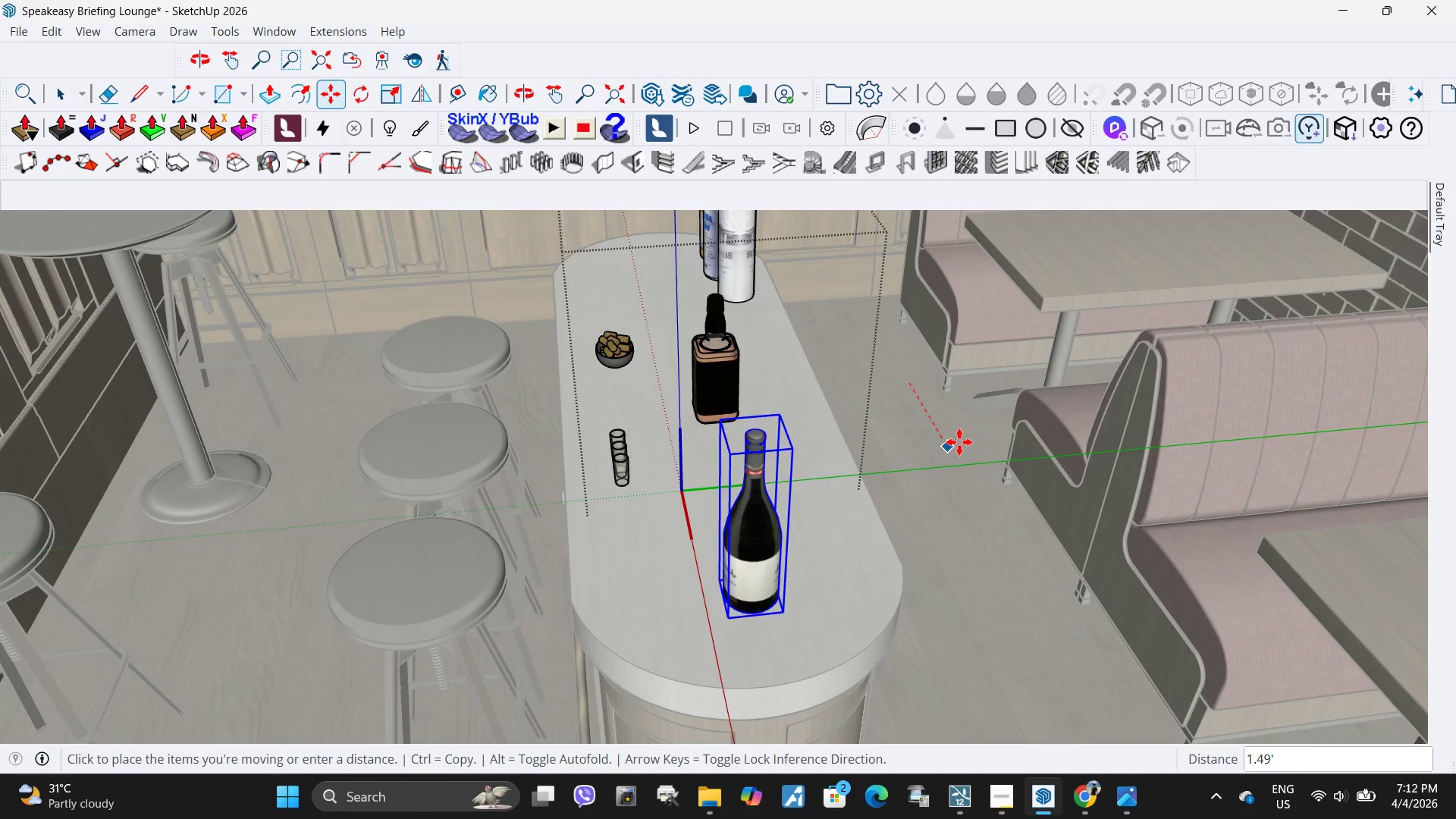 
key(Escape)
 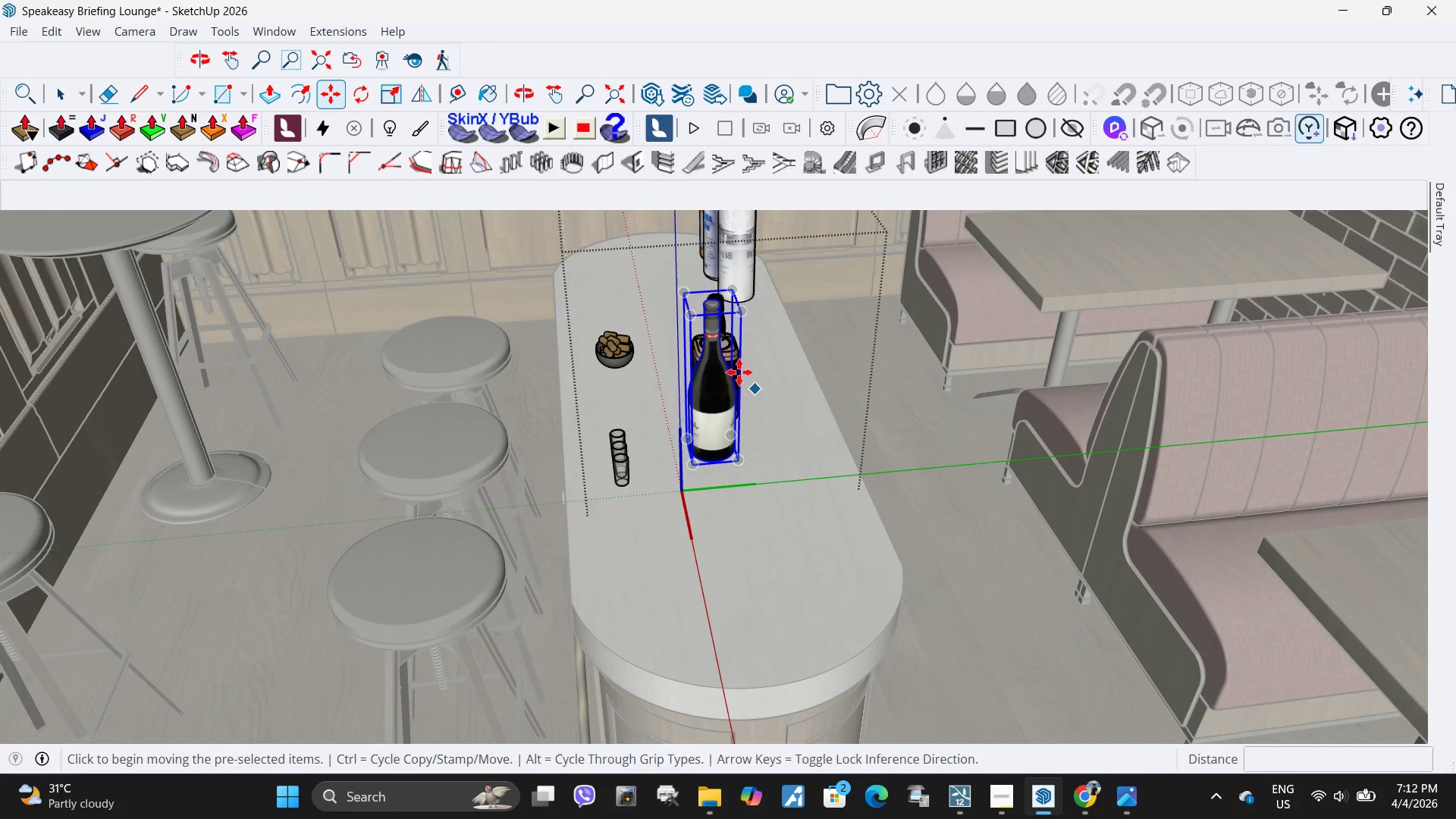 
hold_key(key=ControlLeft, duration=0.44)
 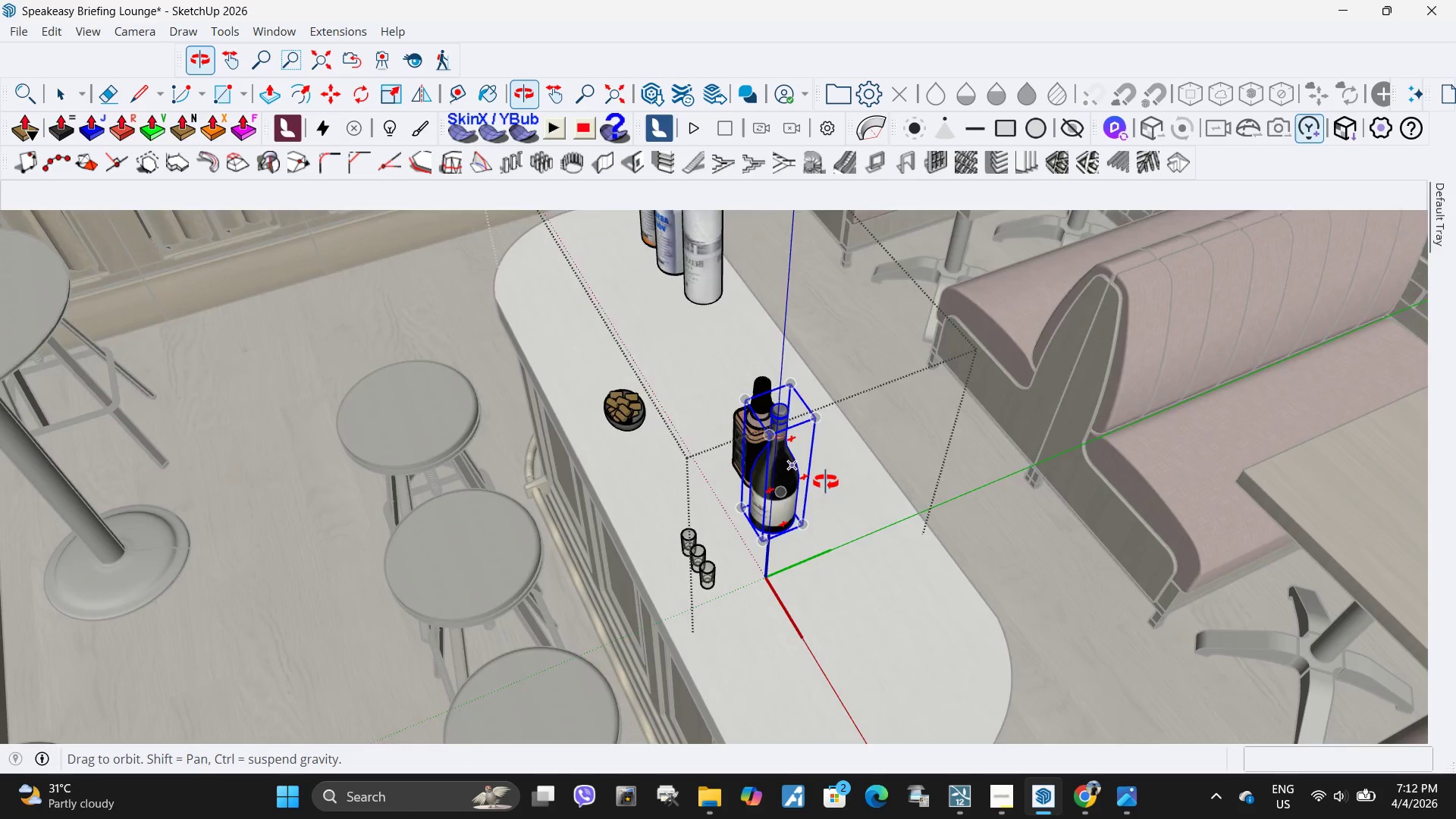 
key(Space)
 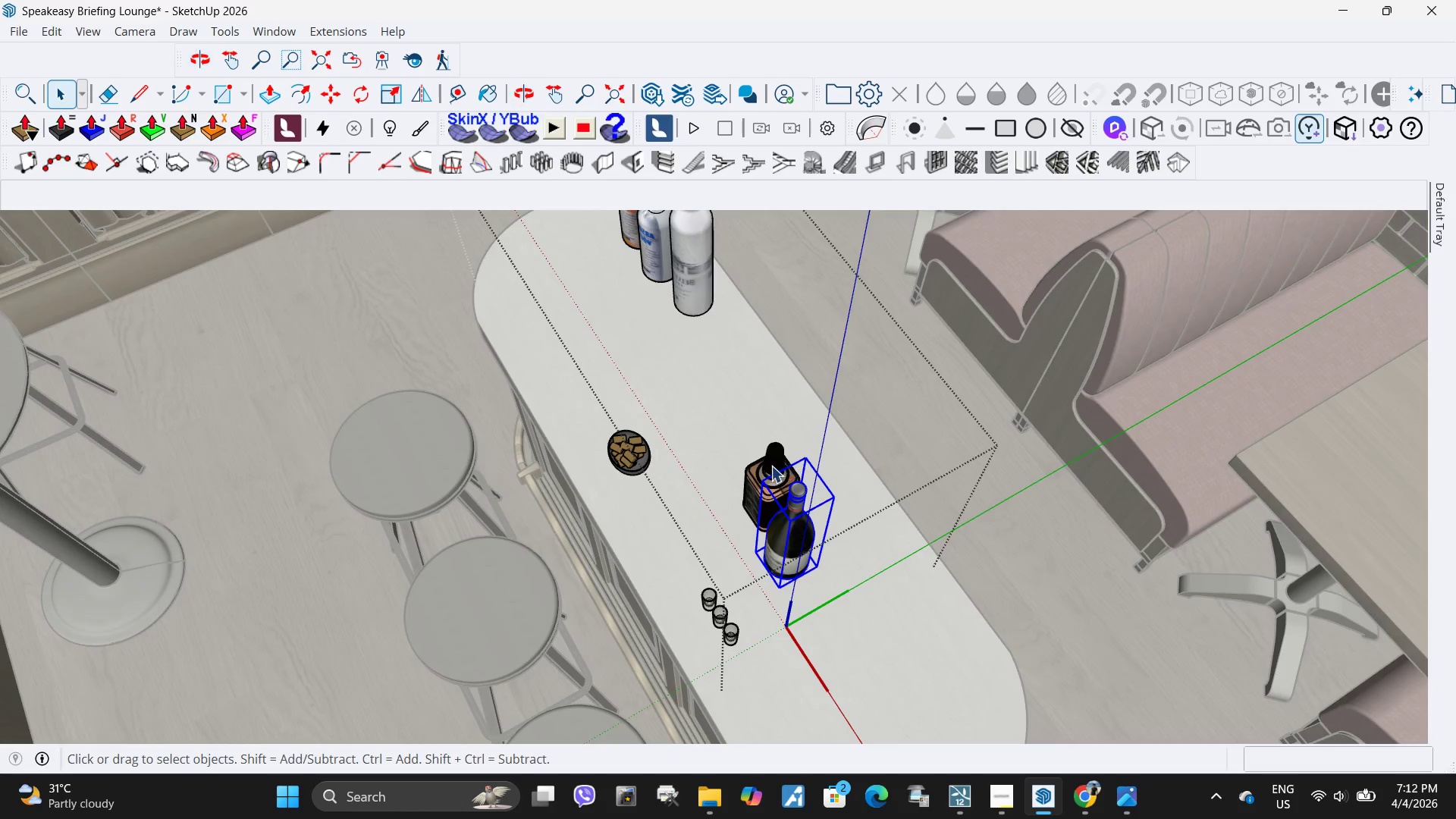 
key(Control+ControlLeft)
 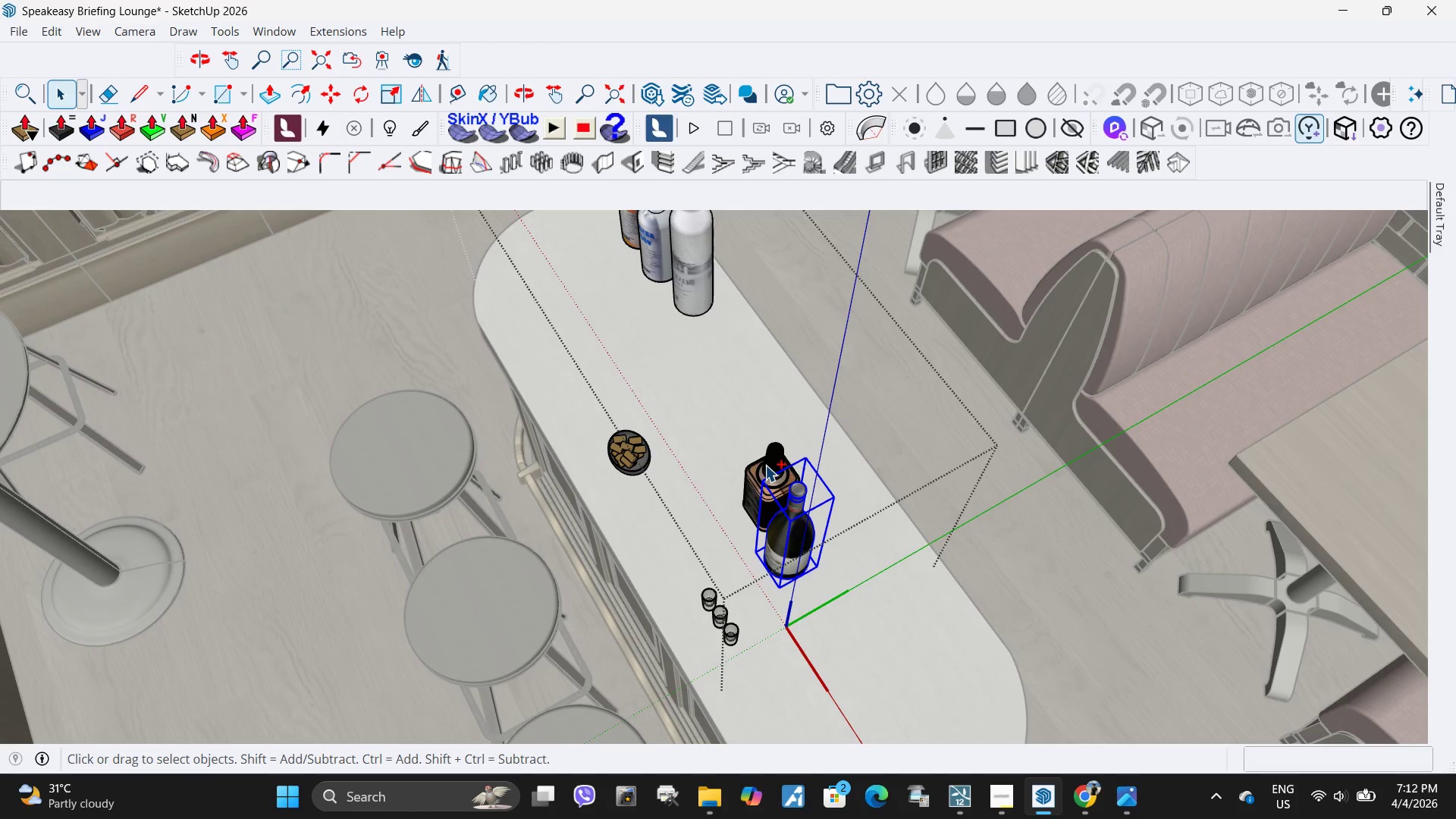 
left_click([765, 465])
 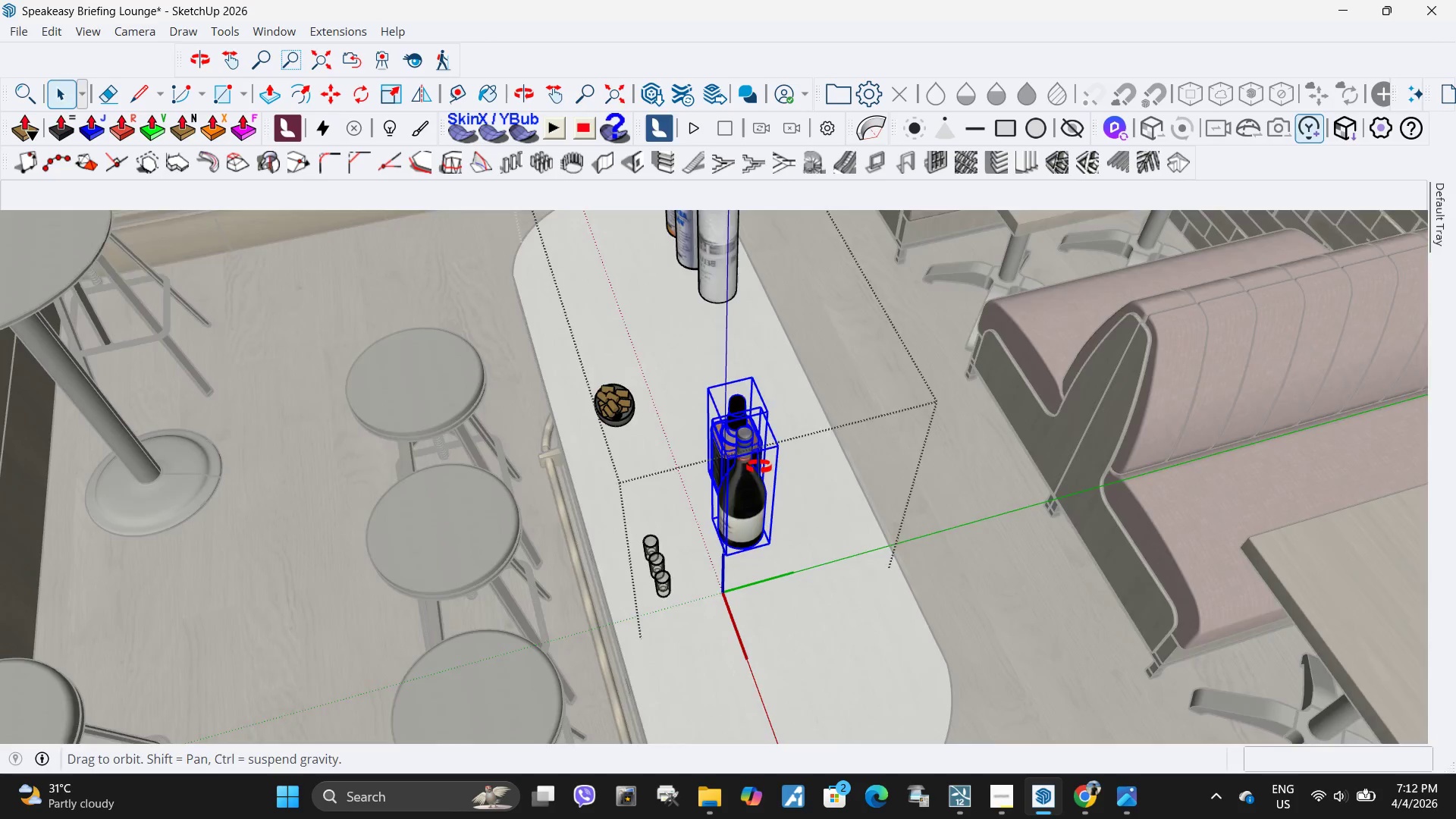 
key(M)
 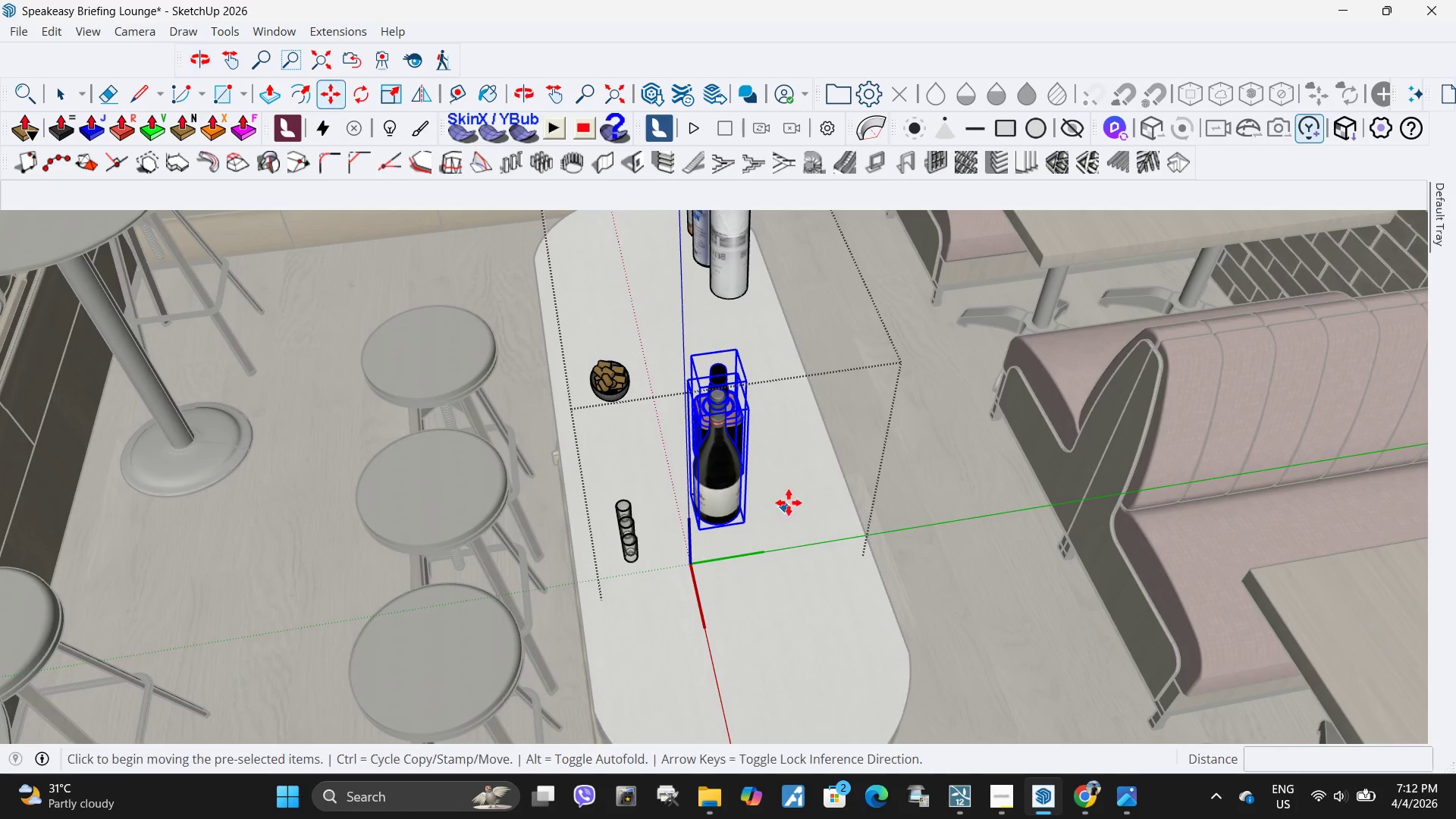 
left_click([789, 490])
 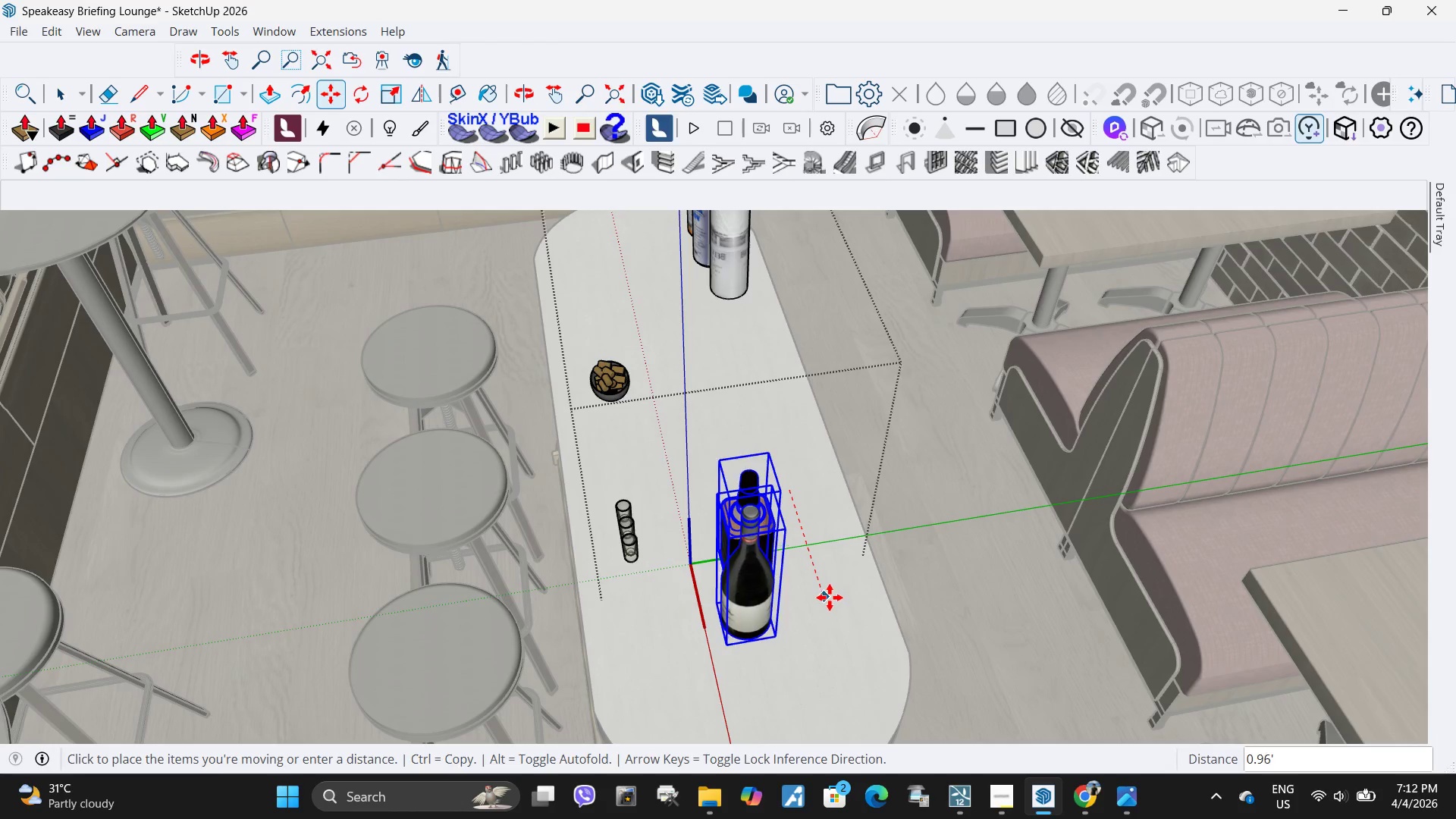 
left_click([830, 598])
 